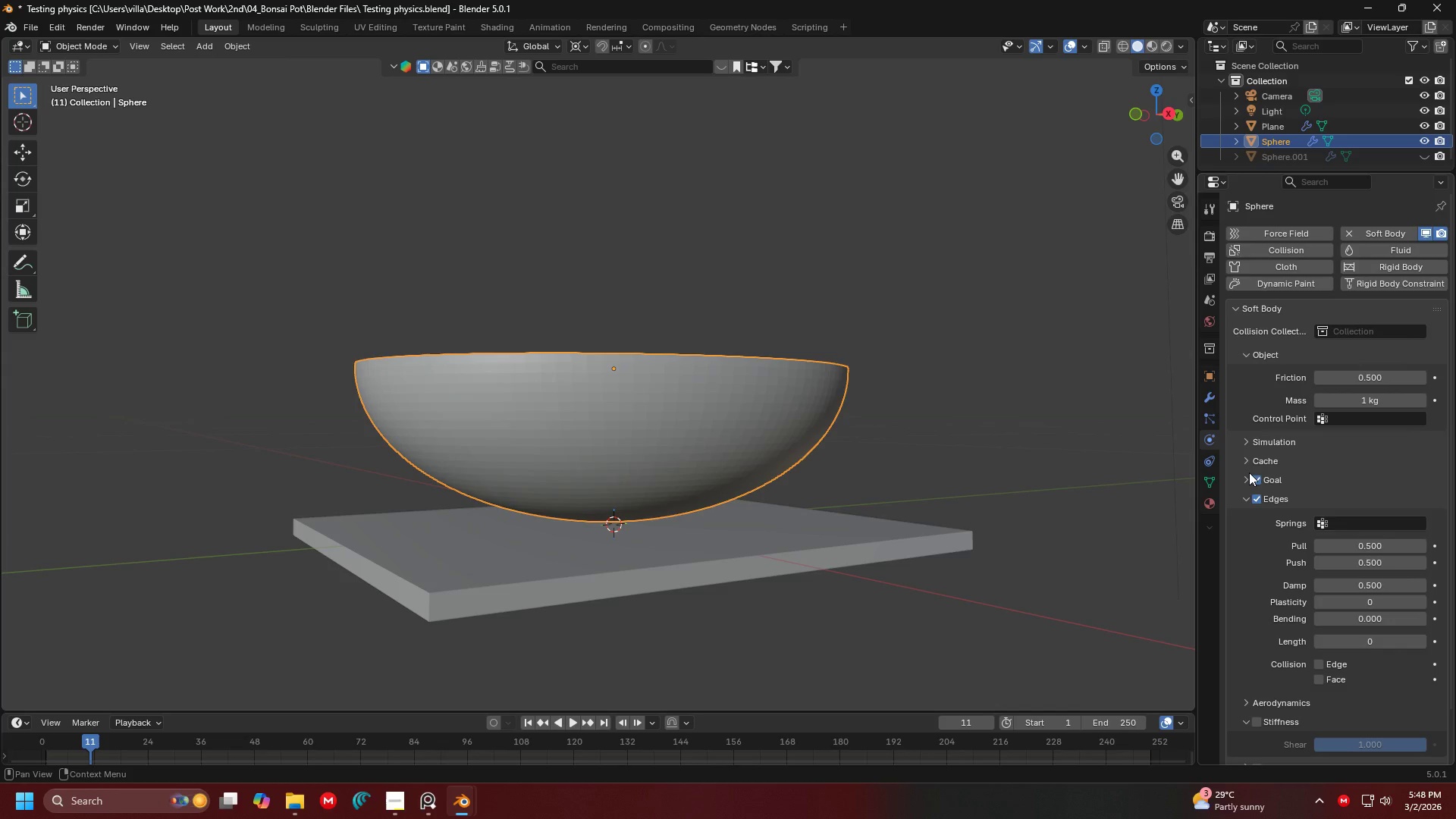 
scroll: coordinate [1304, 595], scroll_direction: down, amount: 9.0
 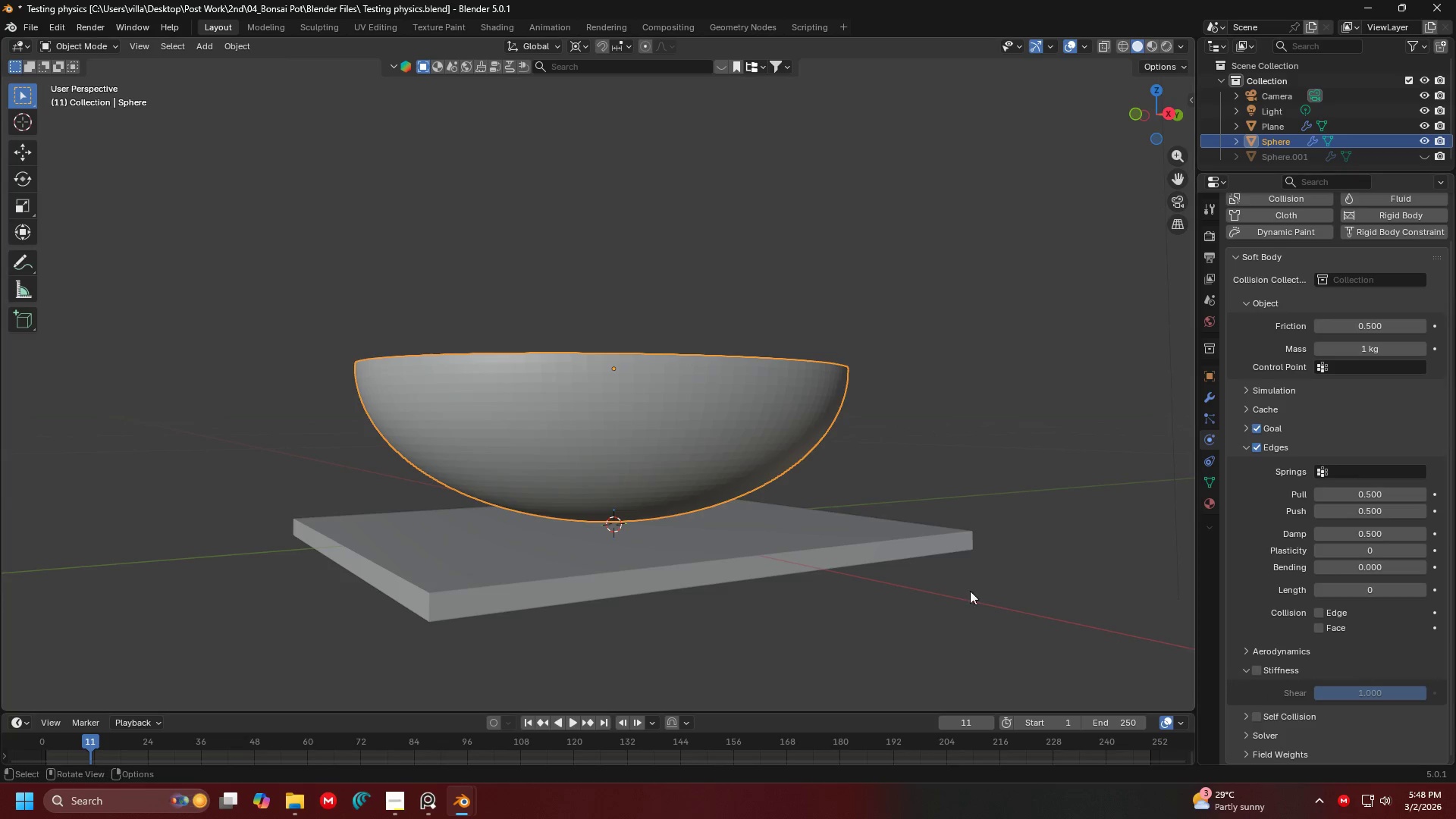 
left_click([910, 565])
 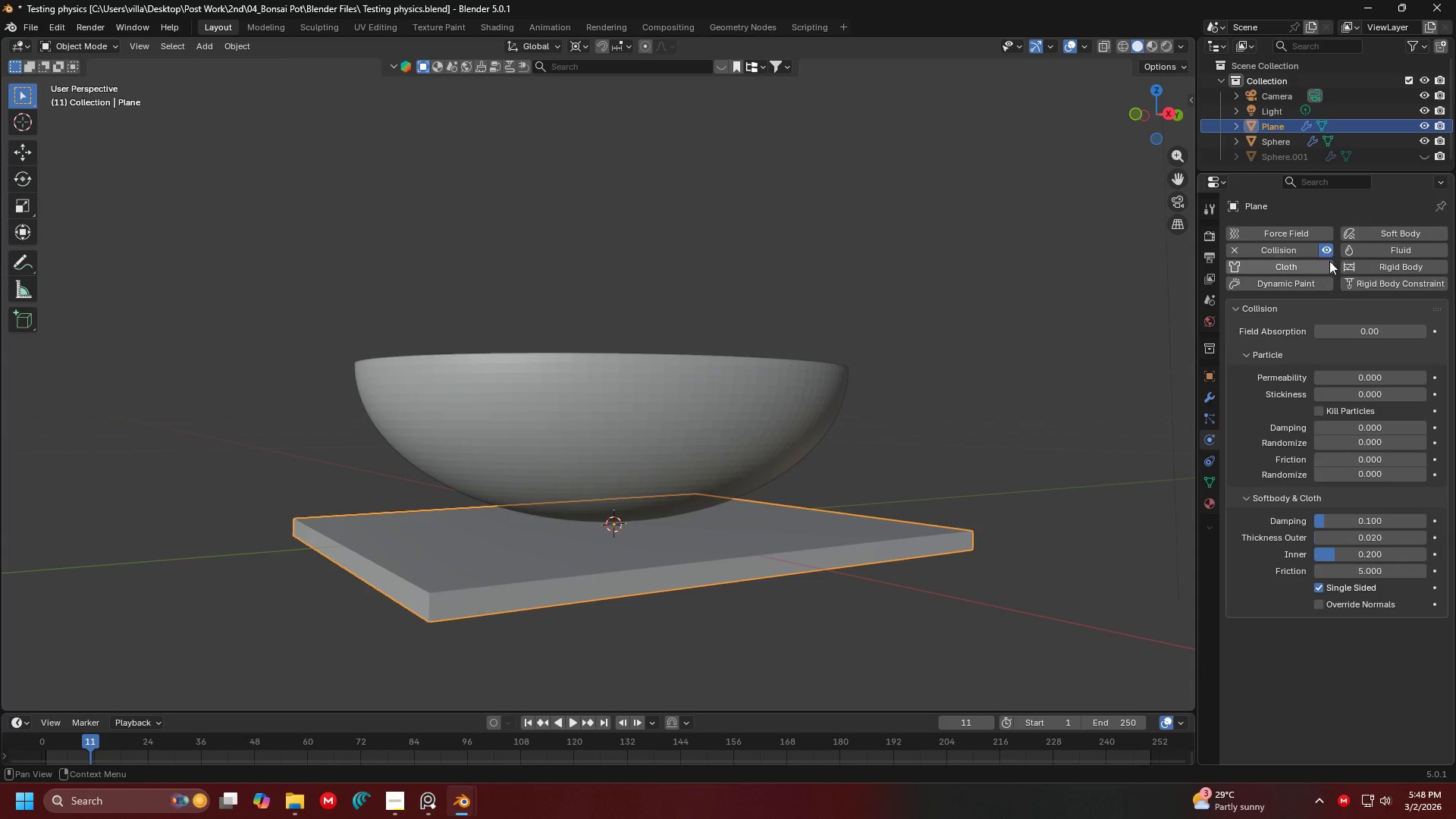 
left_click([1235, 249])
 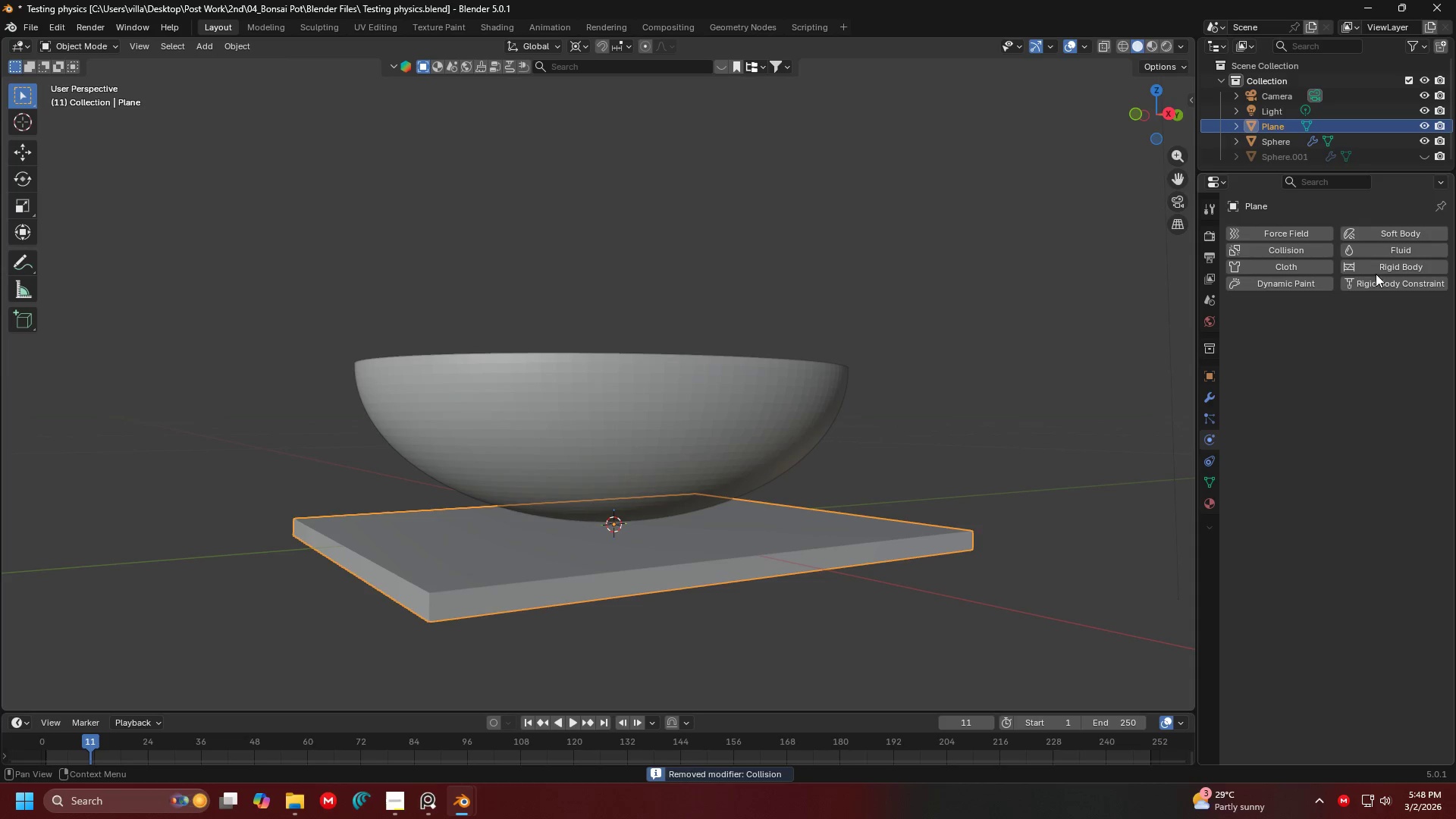 
left_click([1377, 265])
 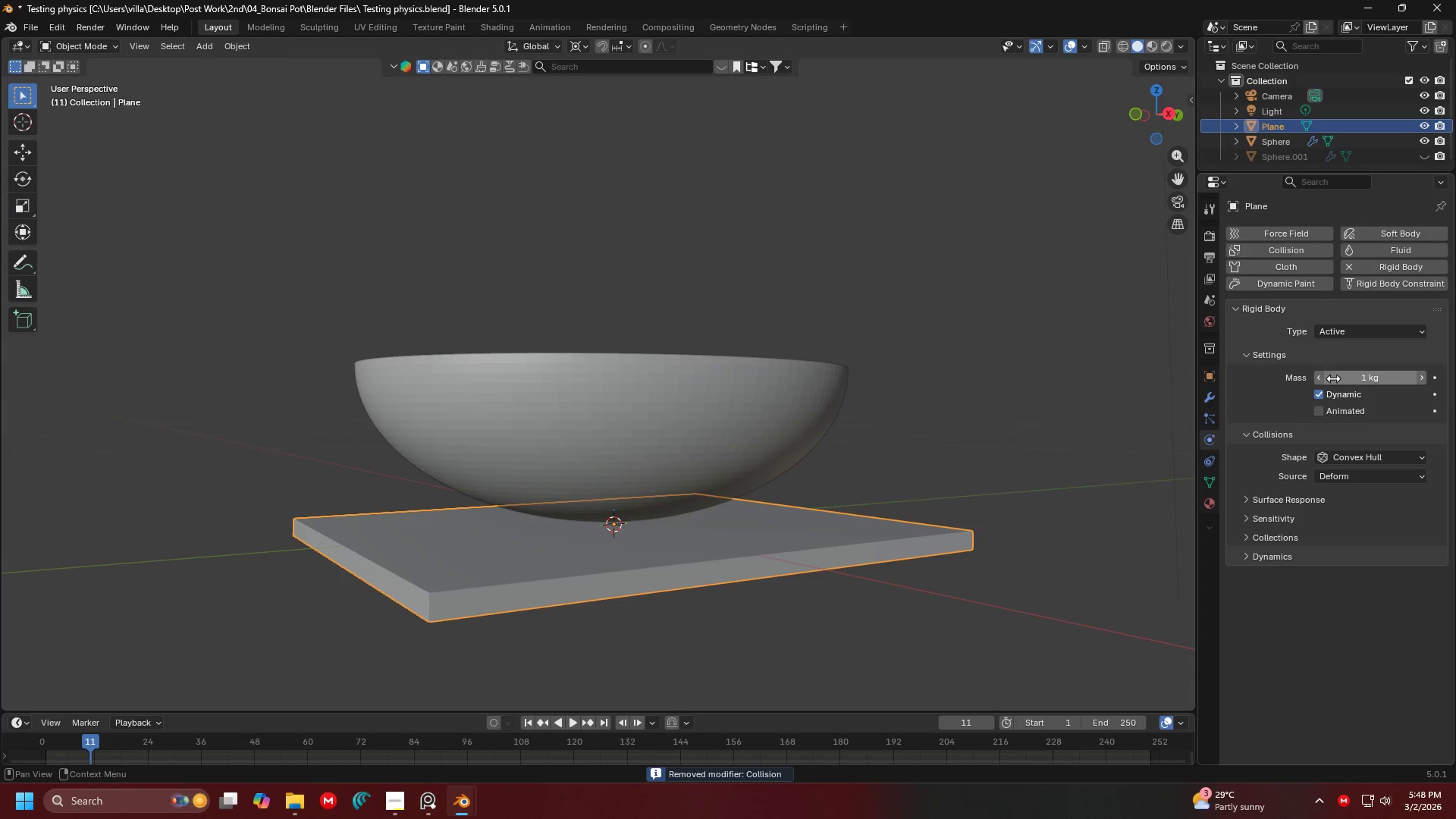 
left_click([1326, 409])
 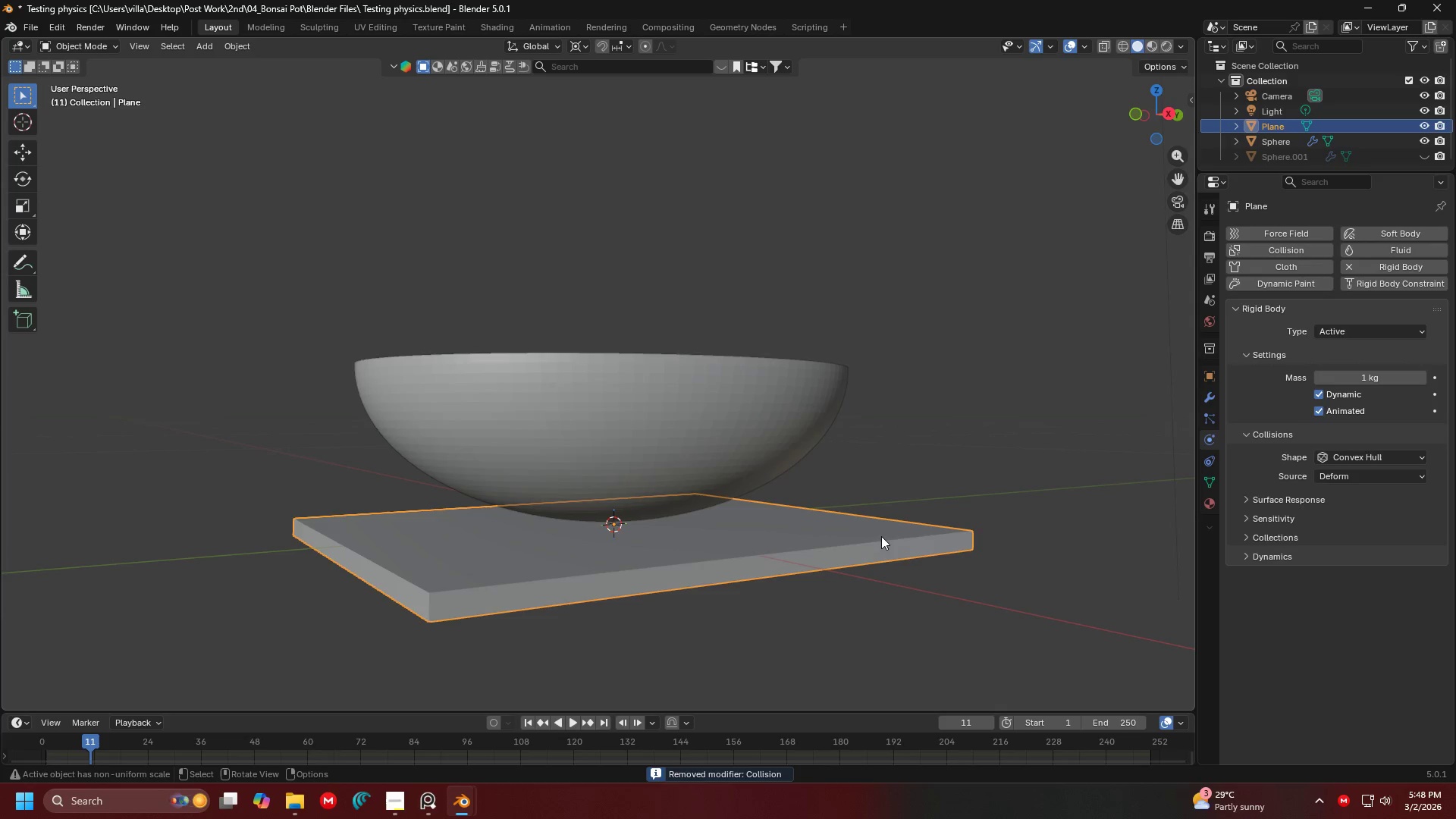 
double_click([975, 413])
 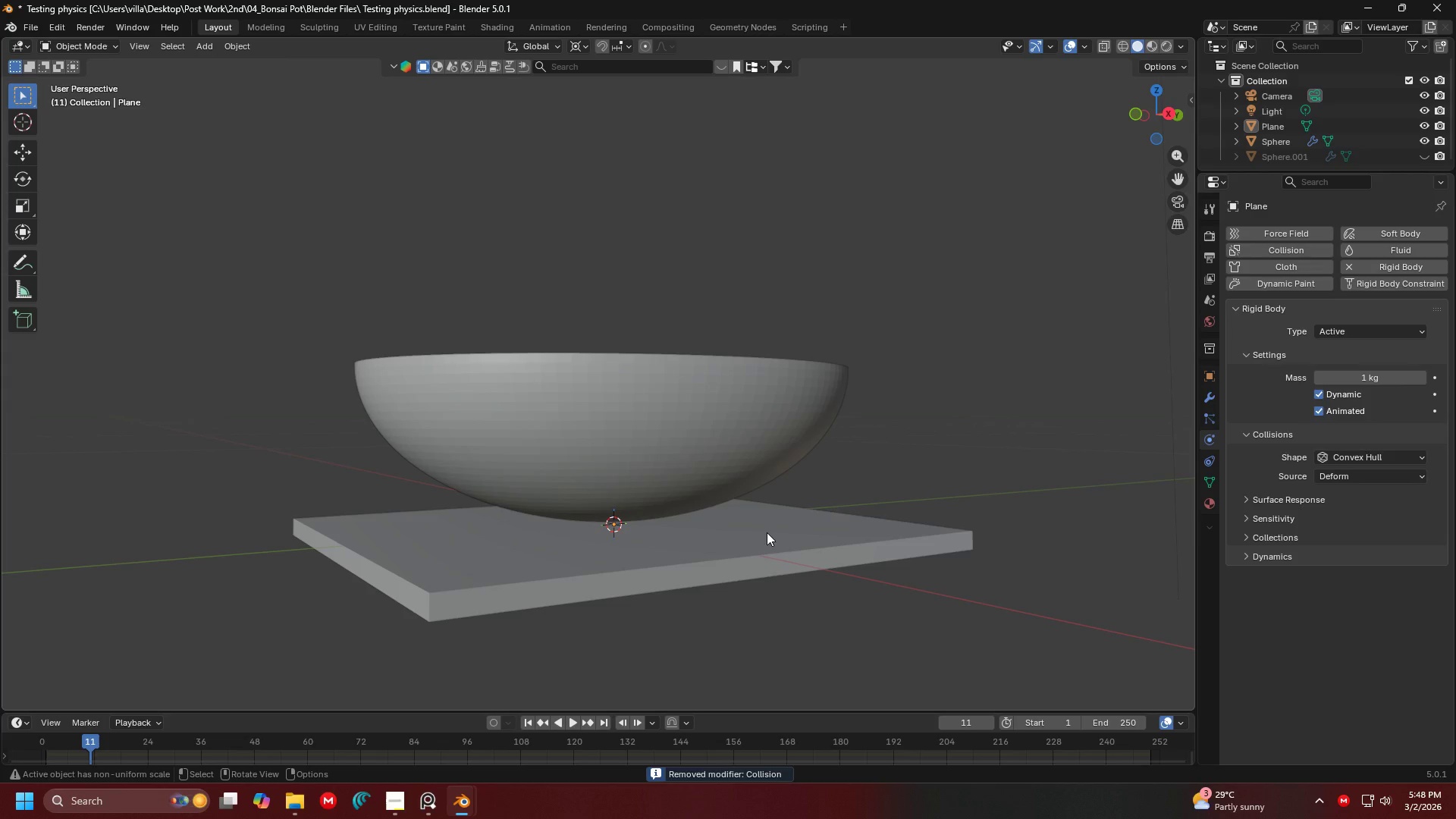 
left_click([761, 533])
 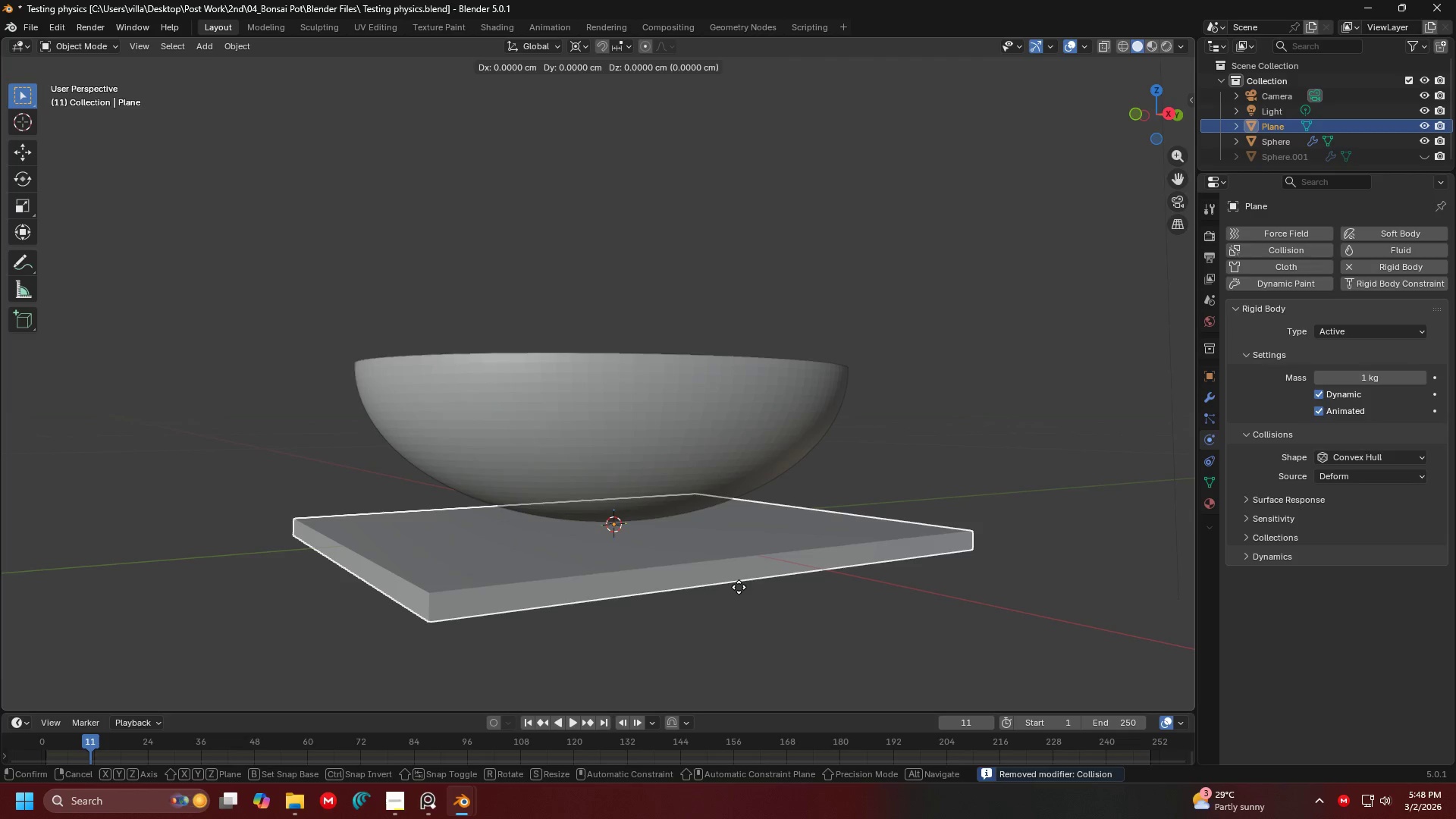 
key(G)
 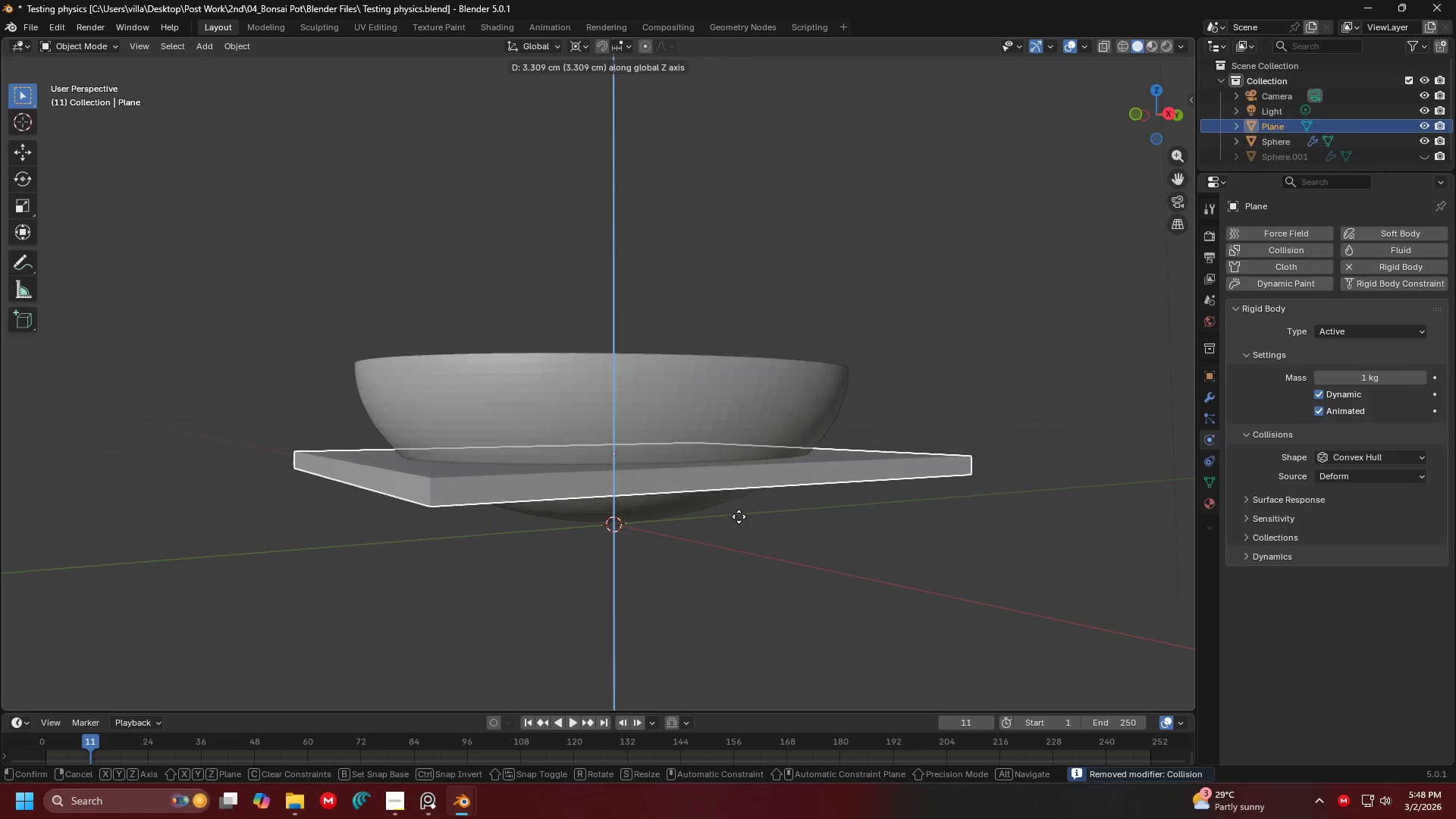 
key(Escape)
 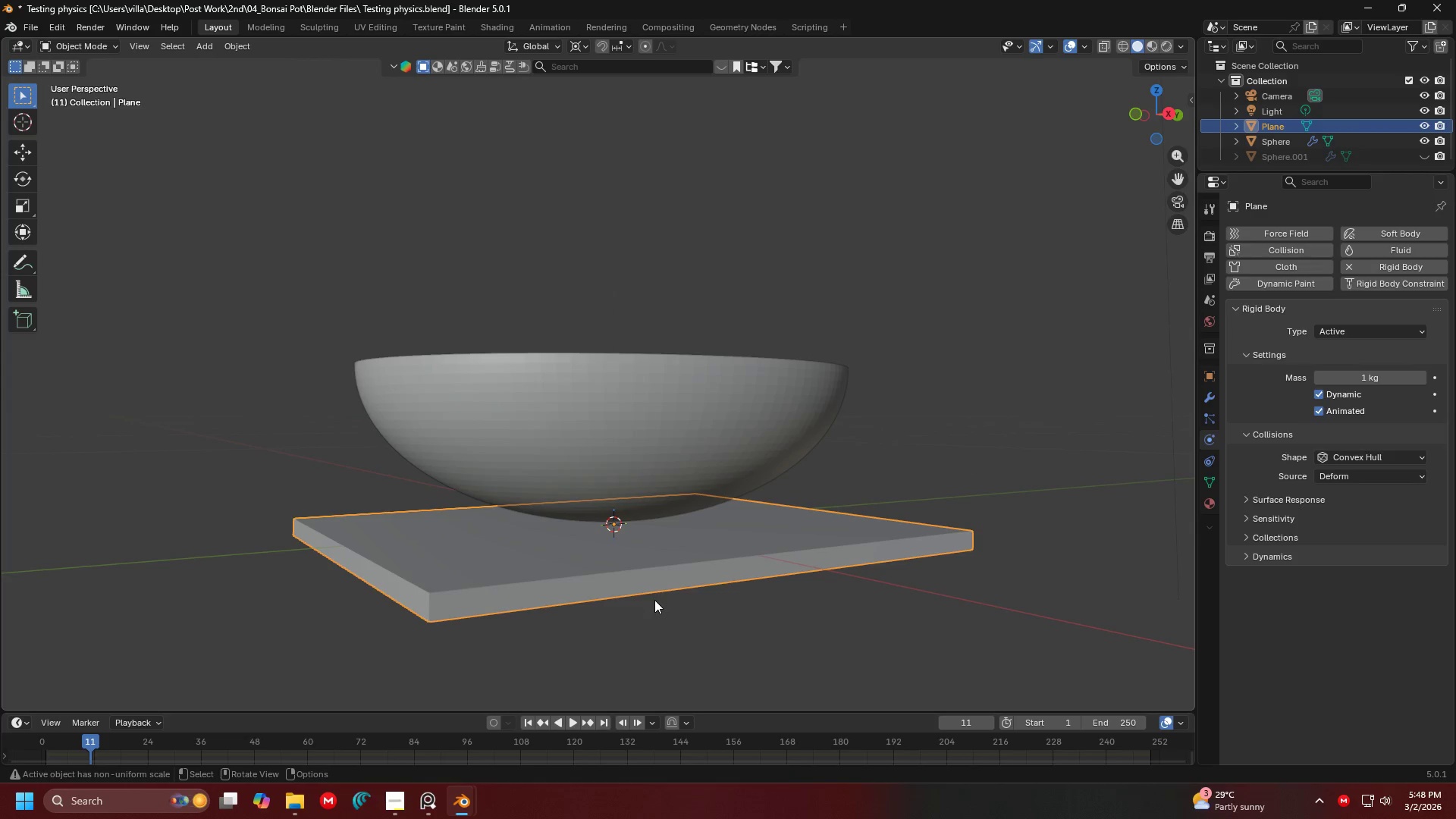 
key(Space)
 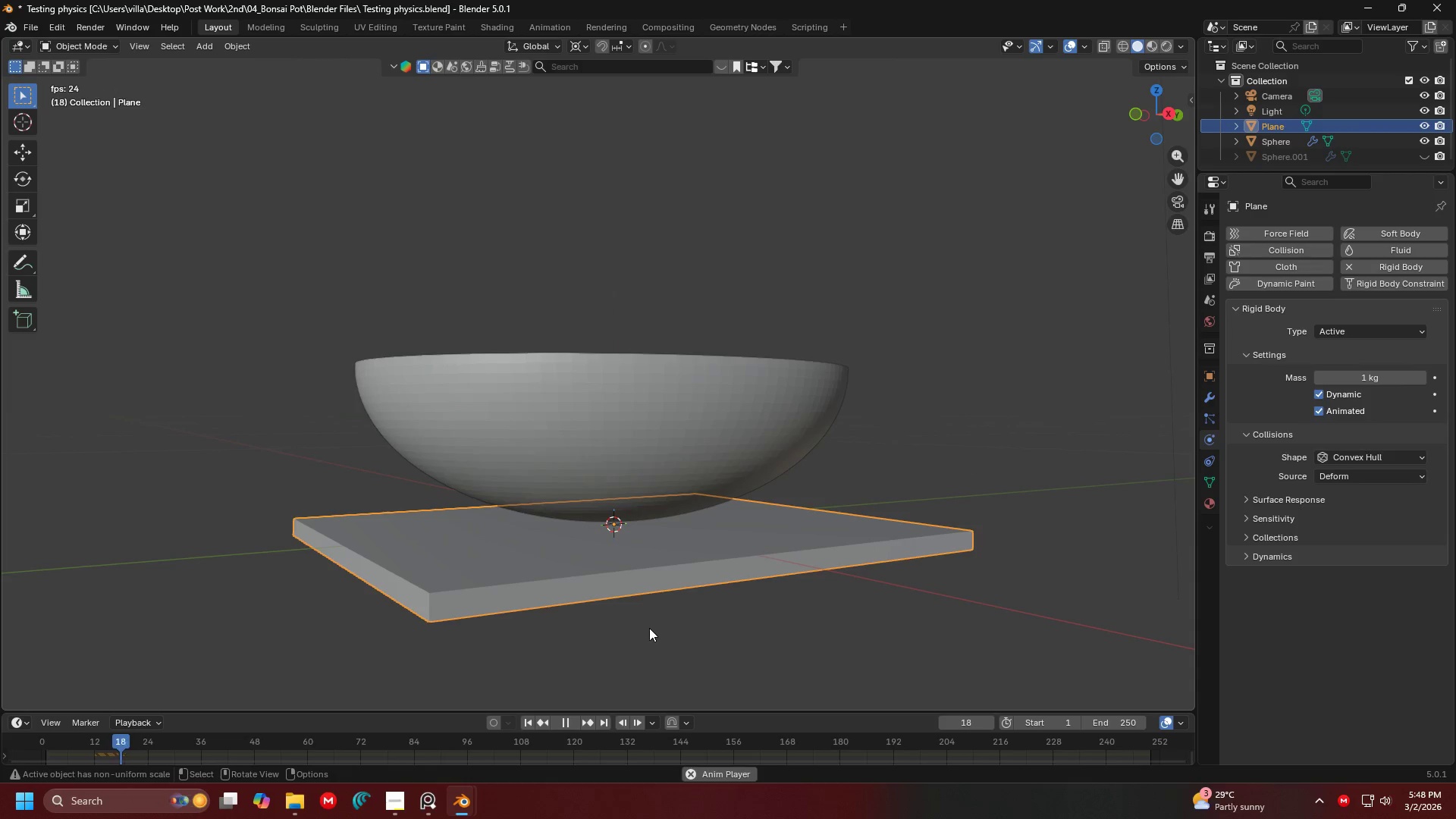 
key(G)
 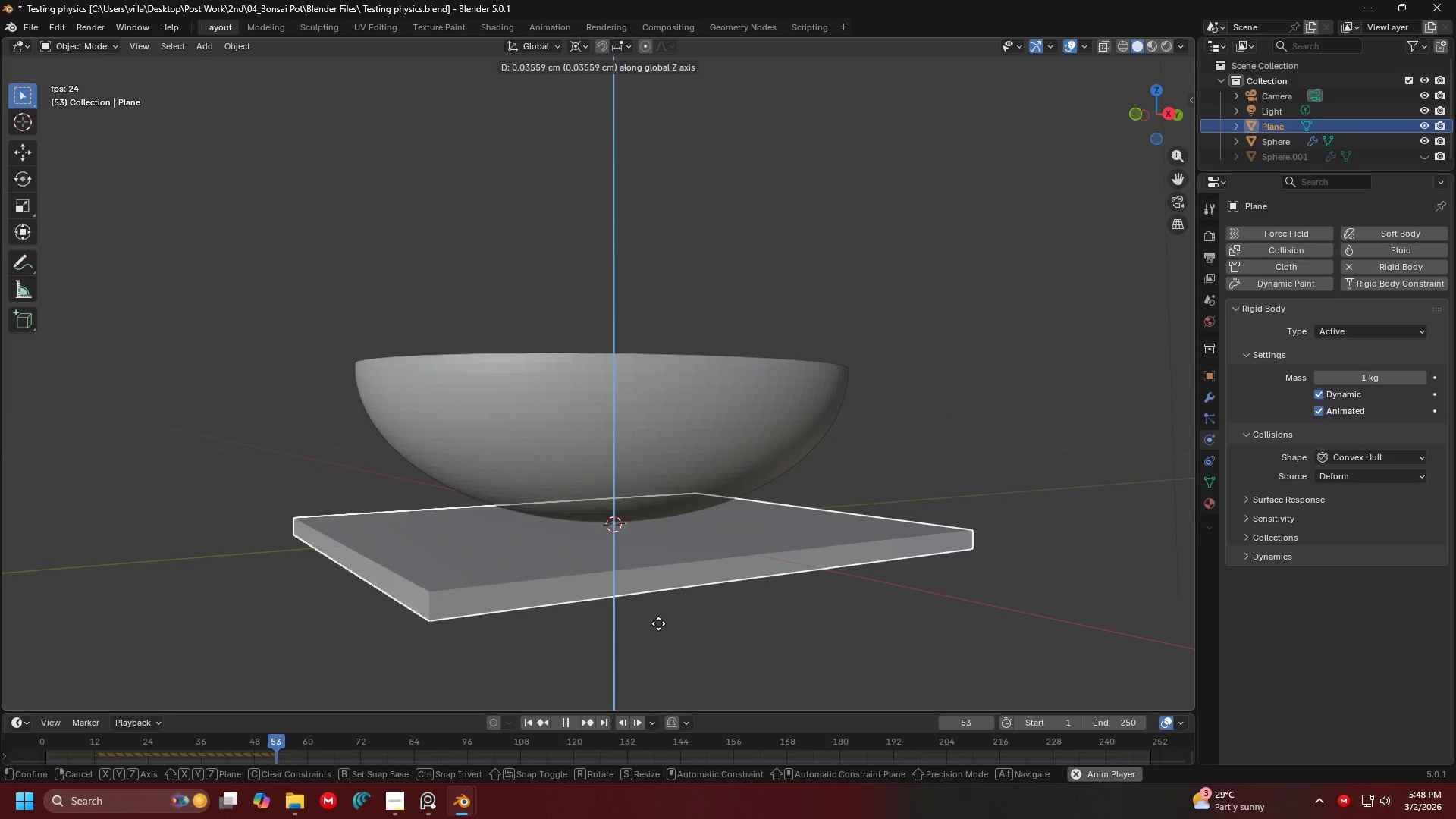 
key(Escape)
 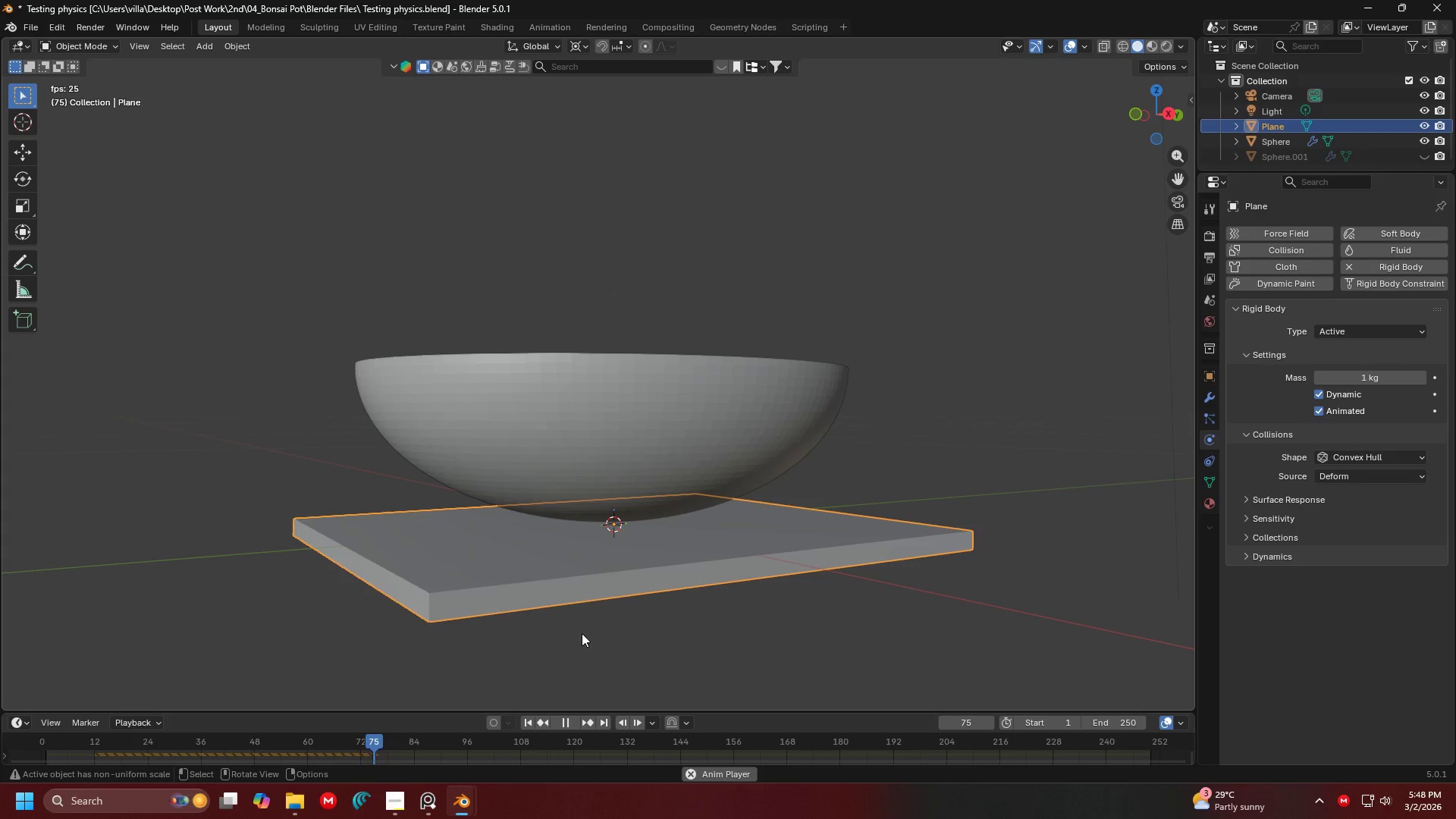 
key(Space)
 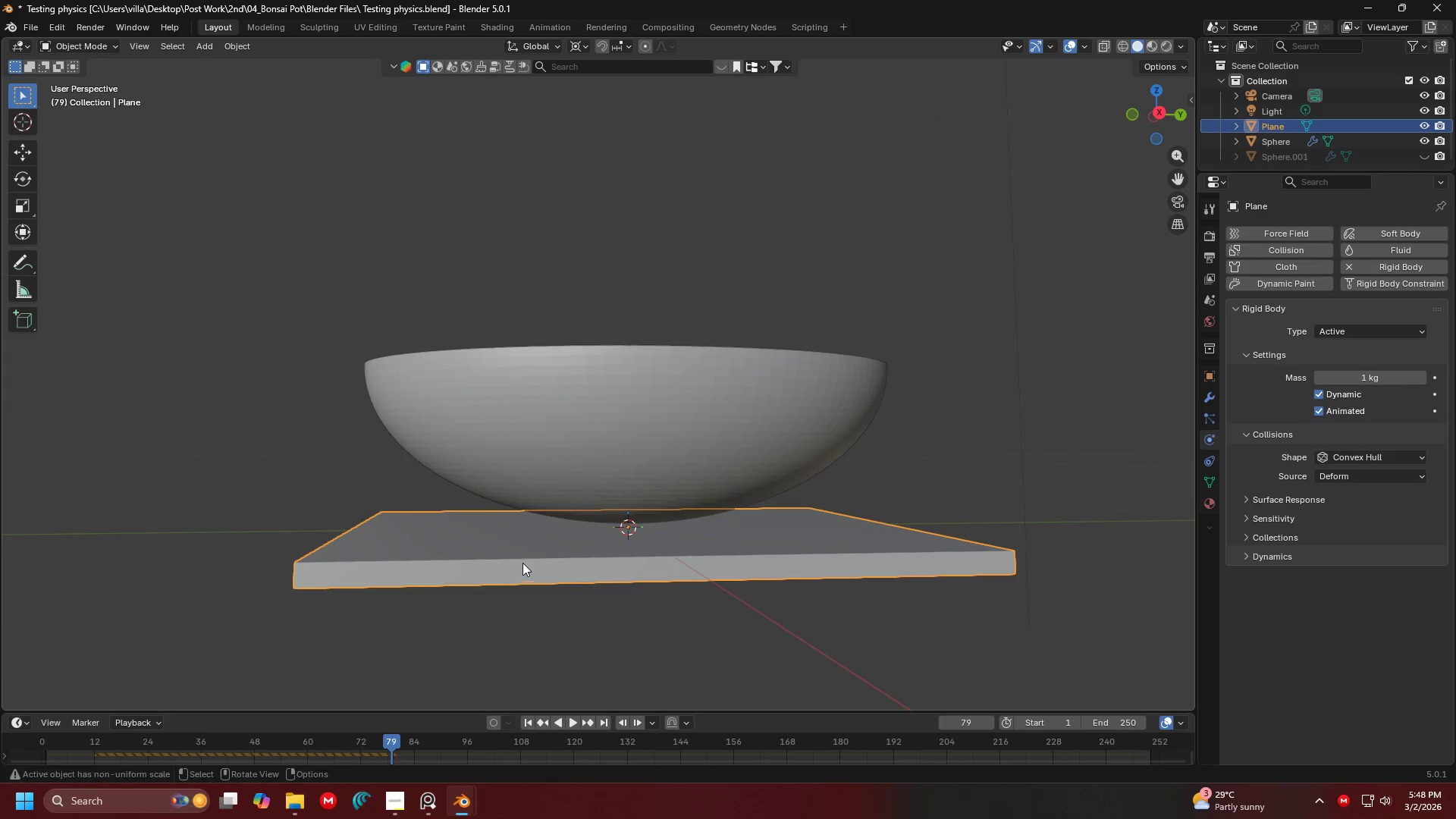 
key(Shift+ShiftLeft)
 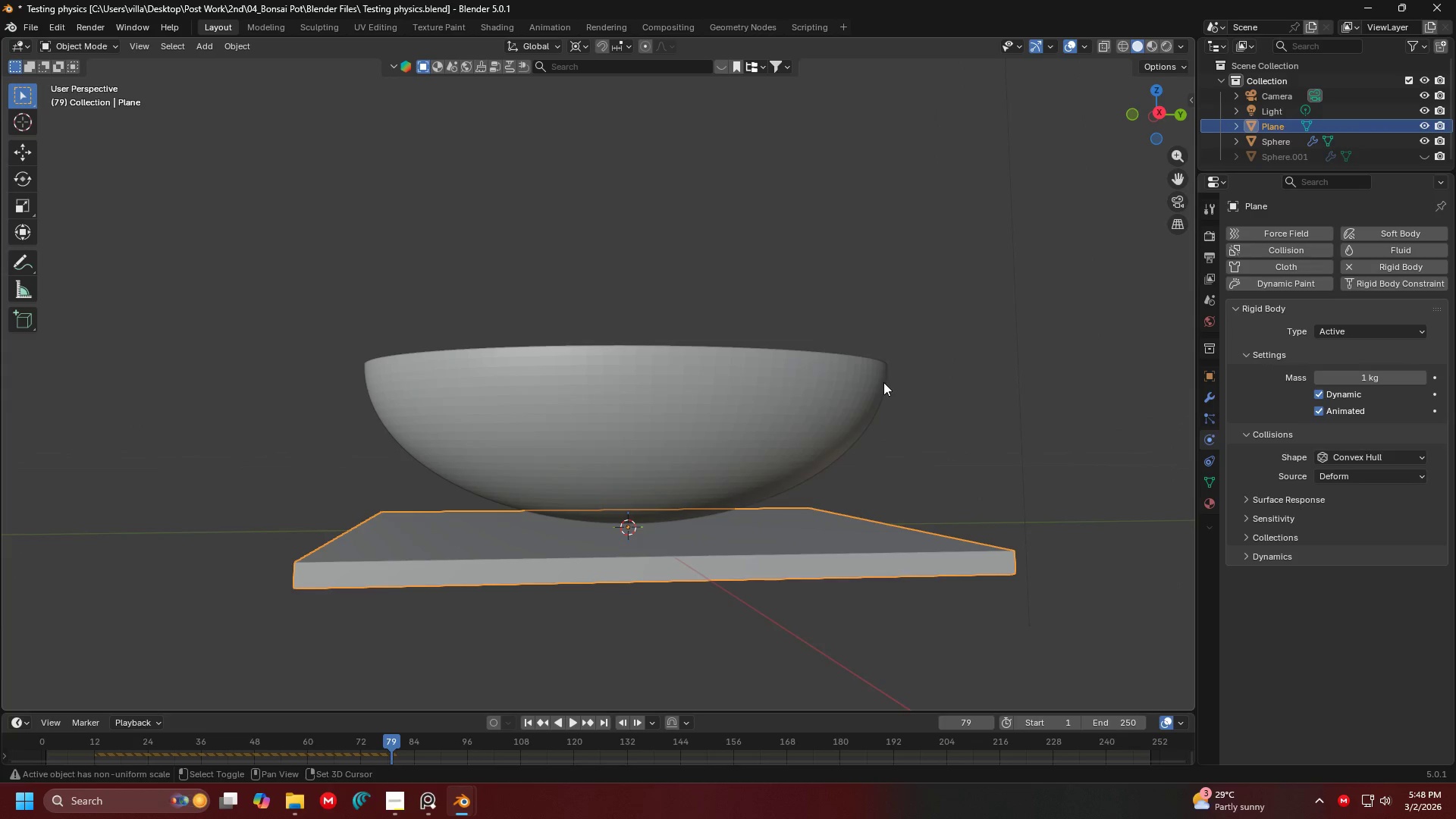 
key(Shift+A)
 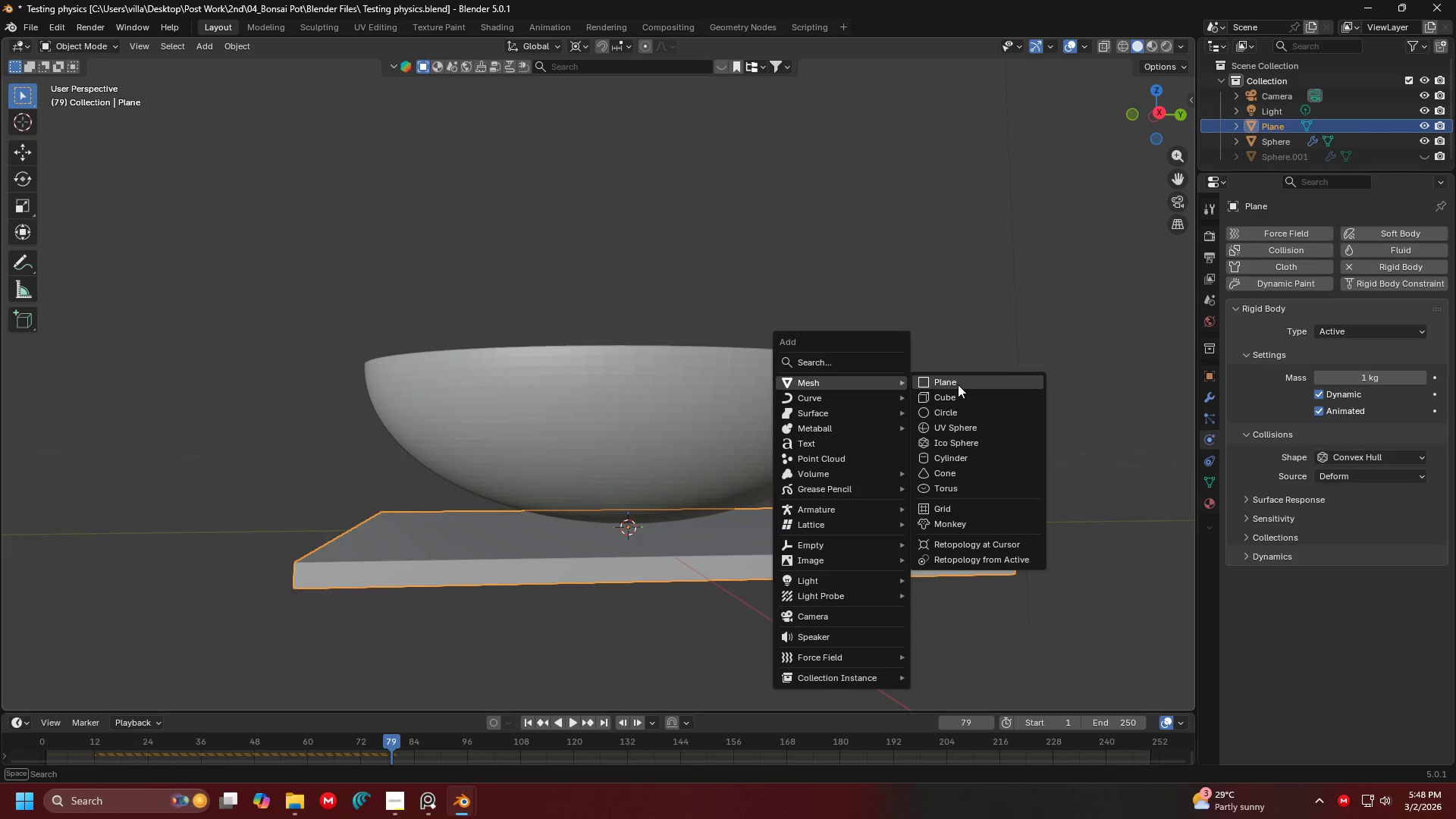 
left_click([960, 391])
 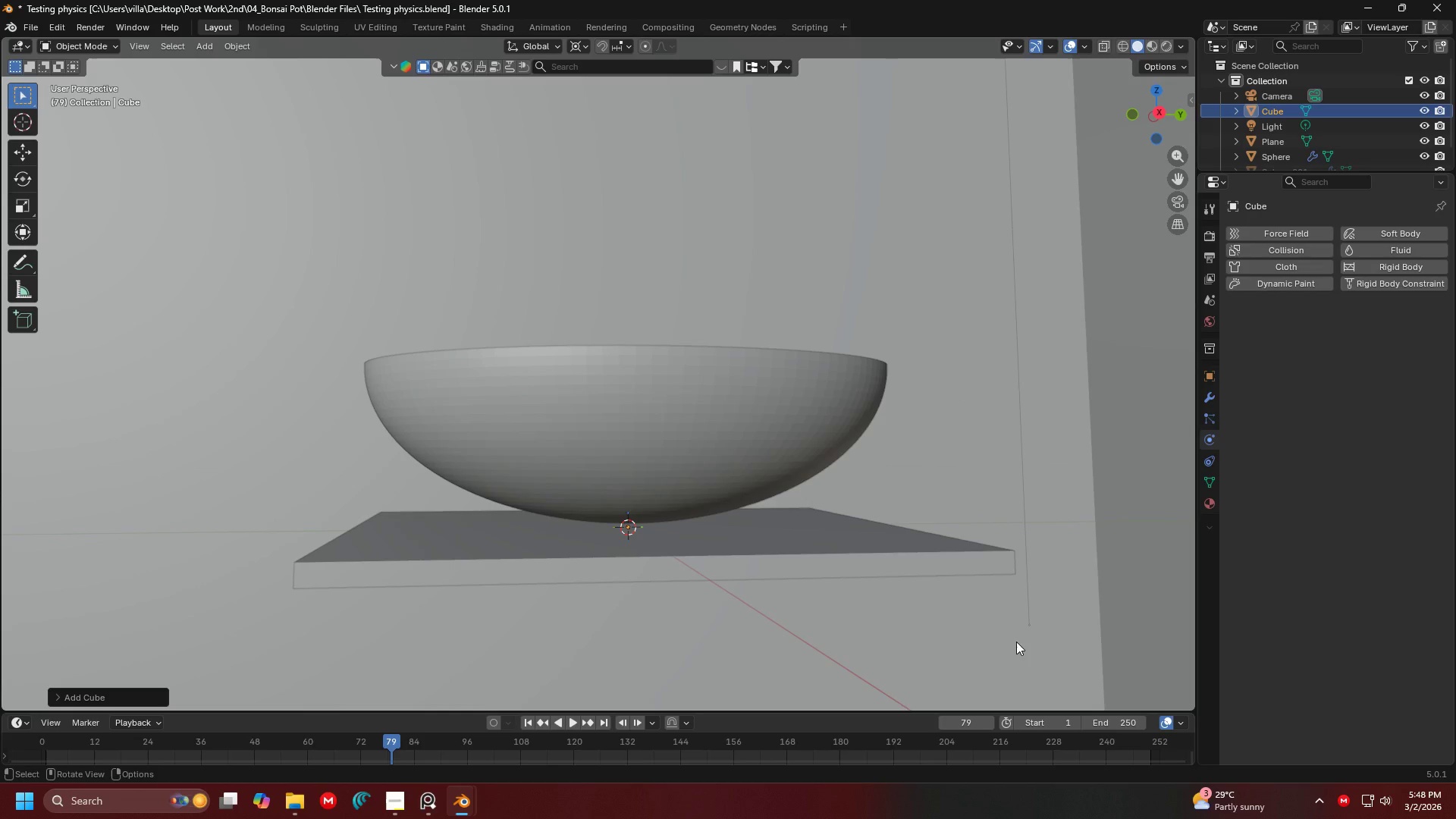 
key(S)
 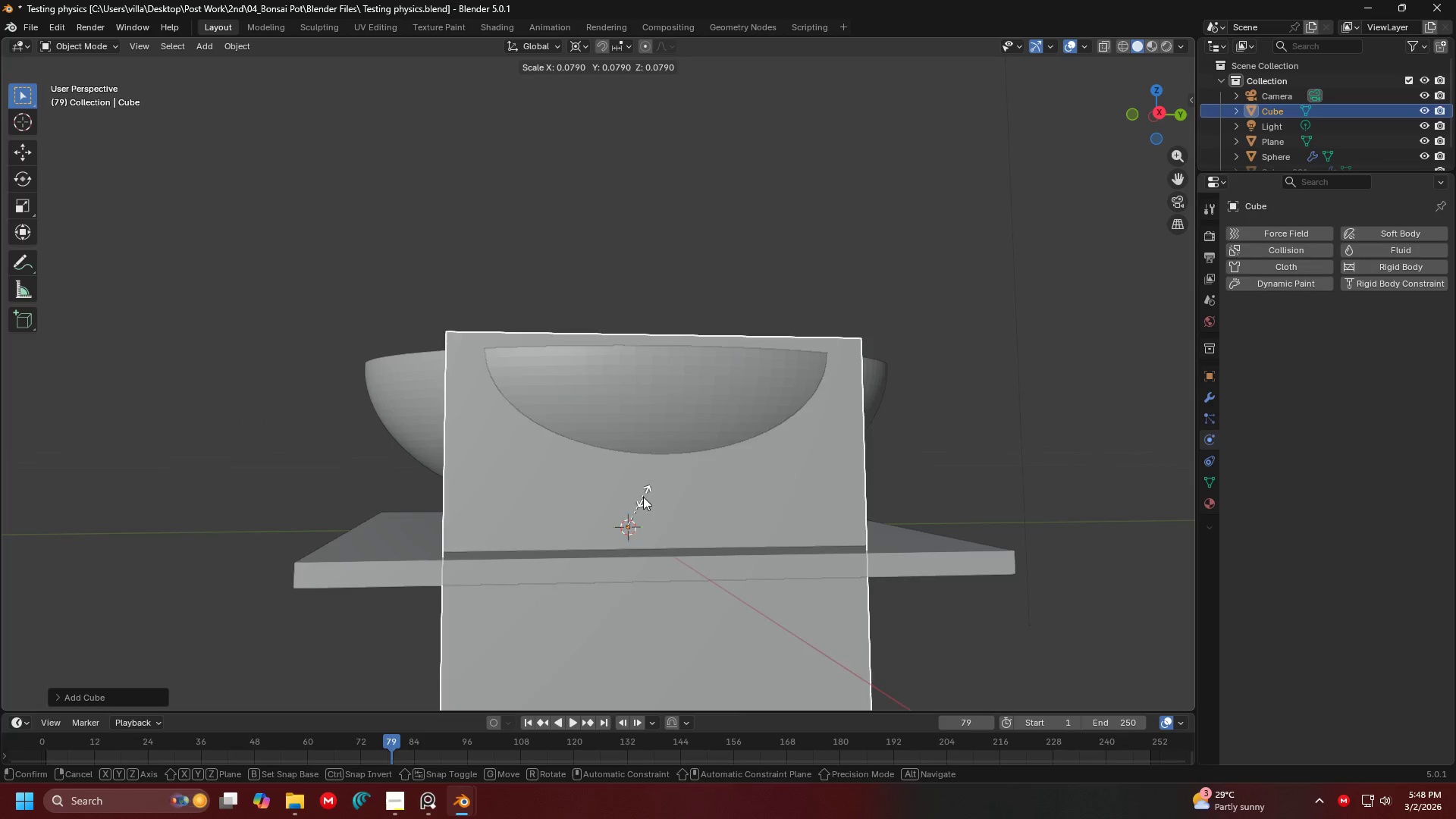 
left_click([639, 510])
 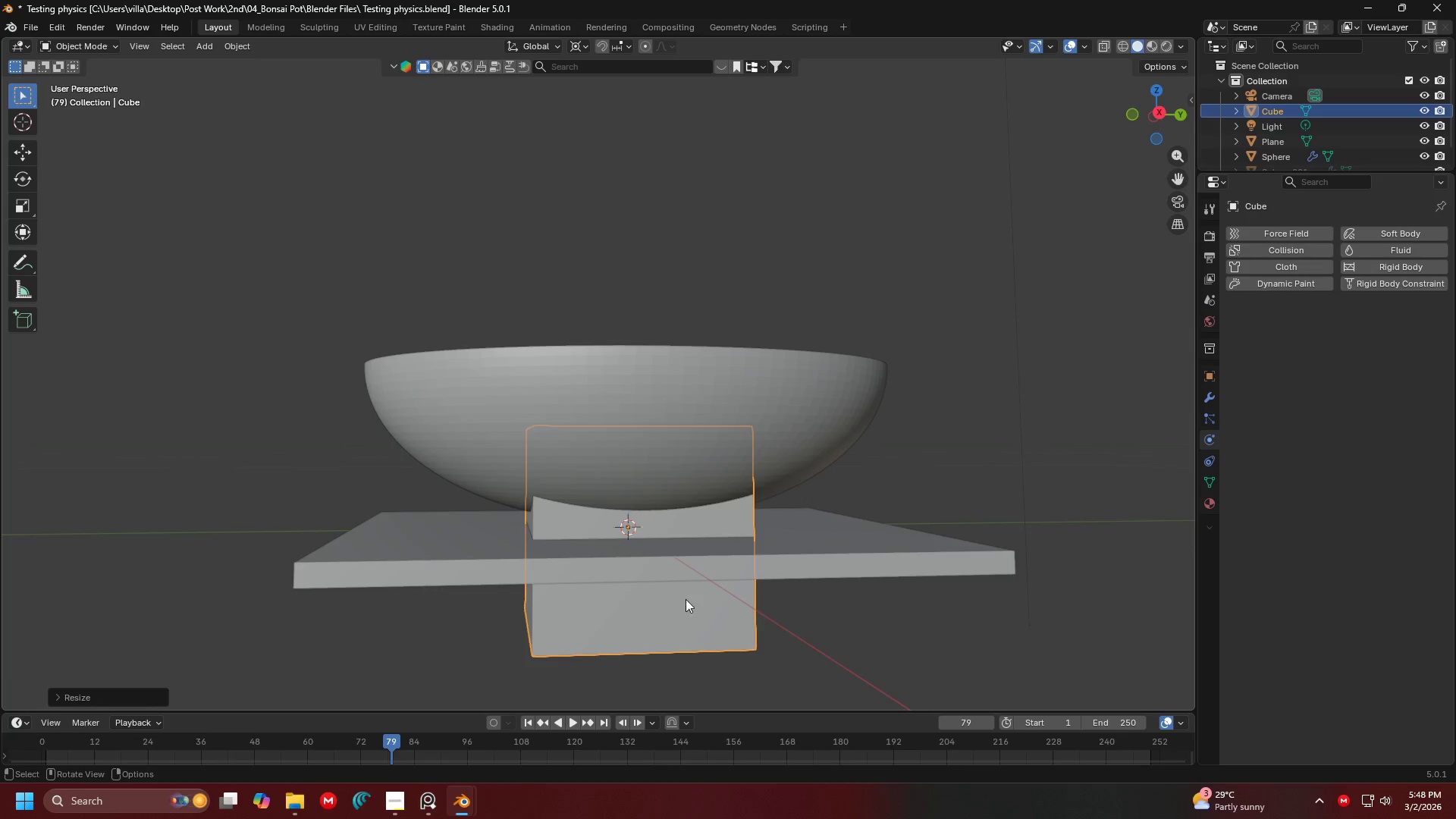 
type(gs)
 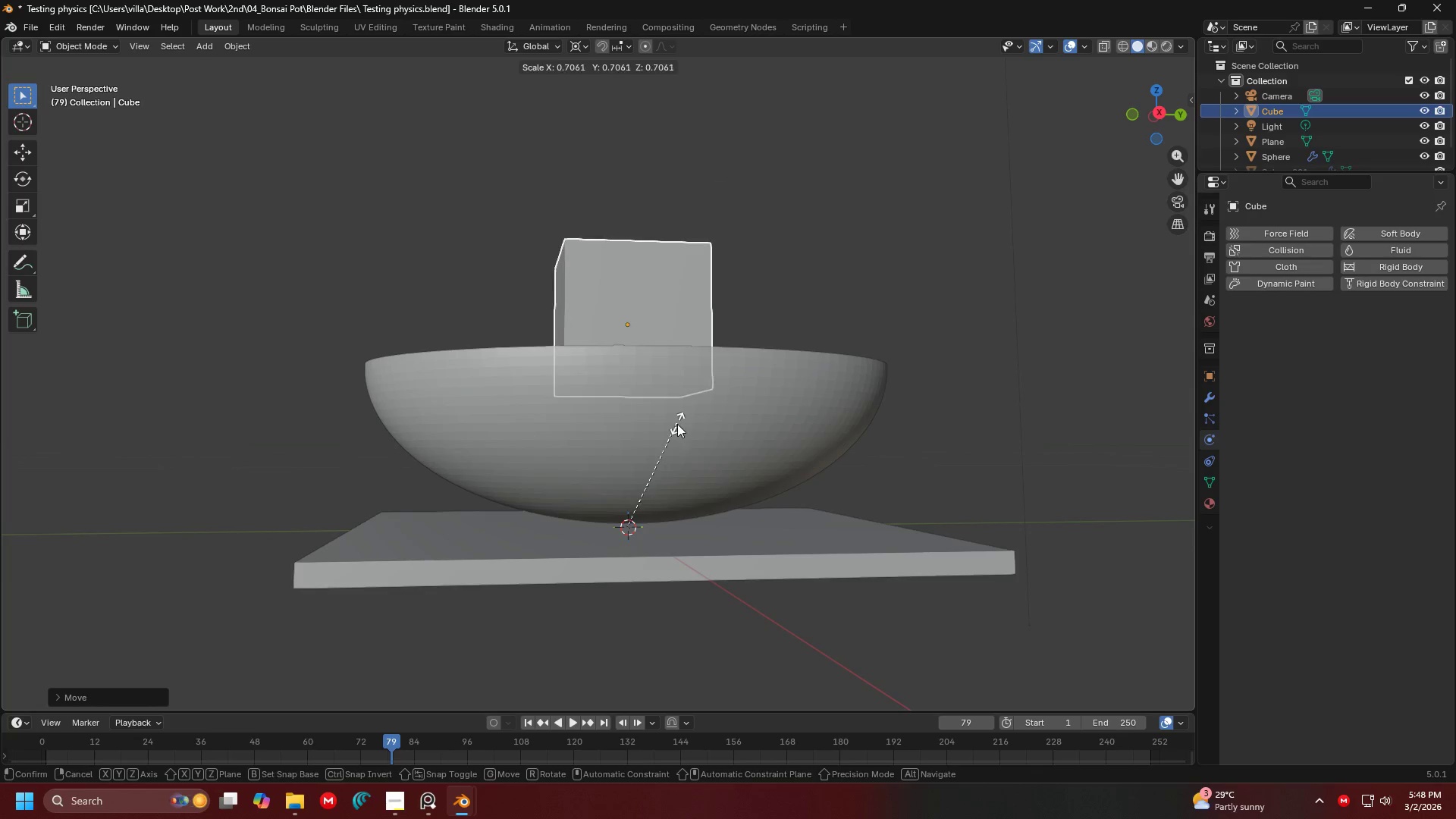 
left_click([676, 425])
 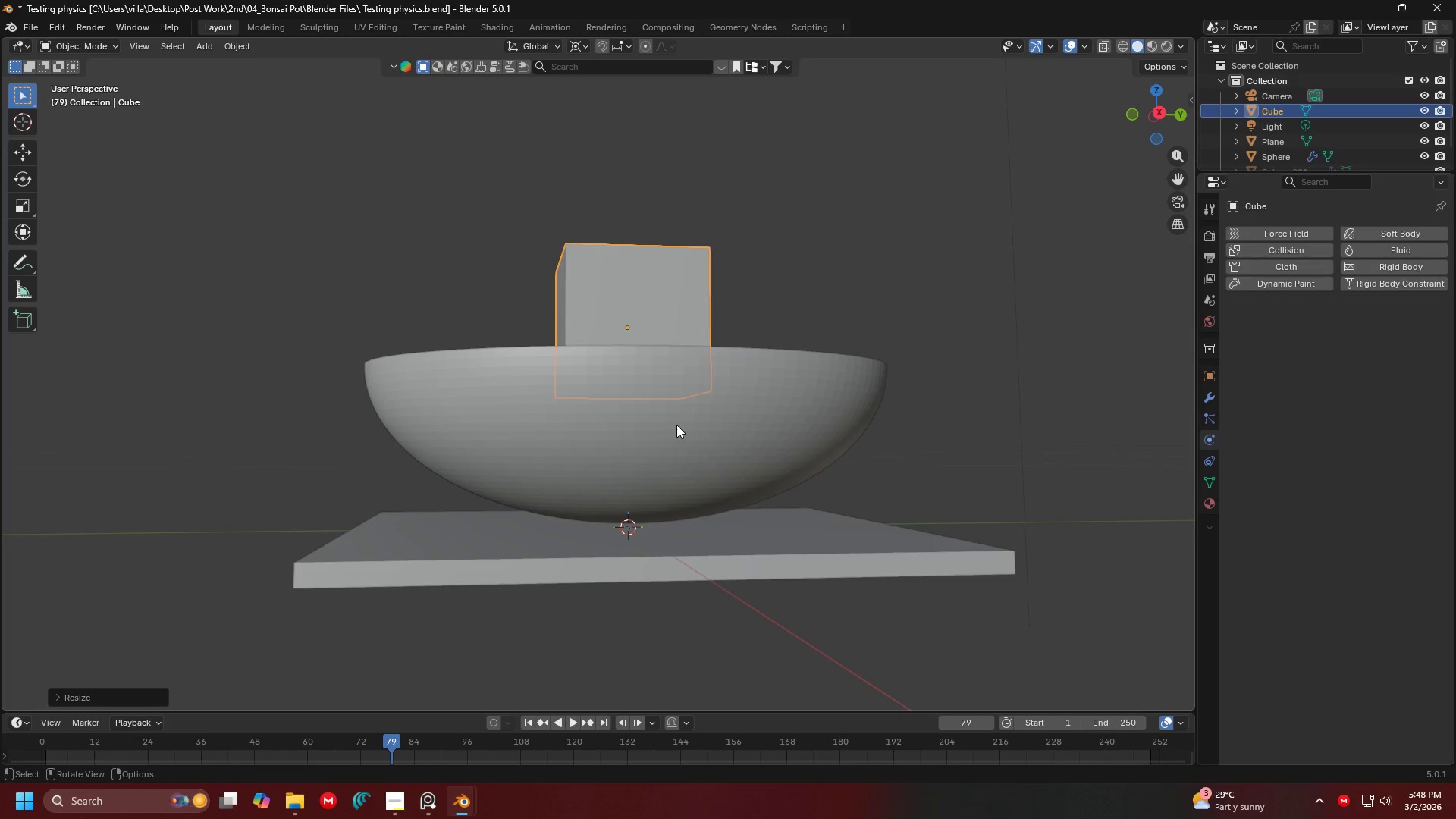 
key(G)
 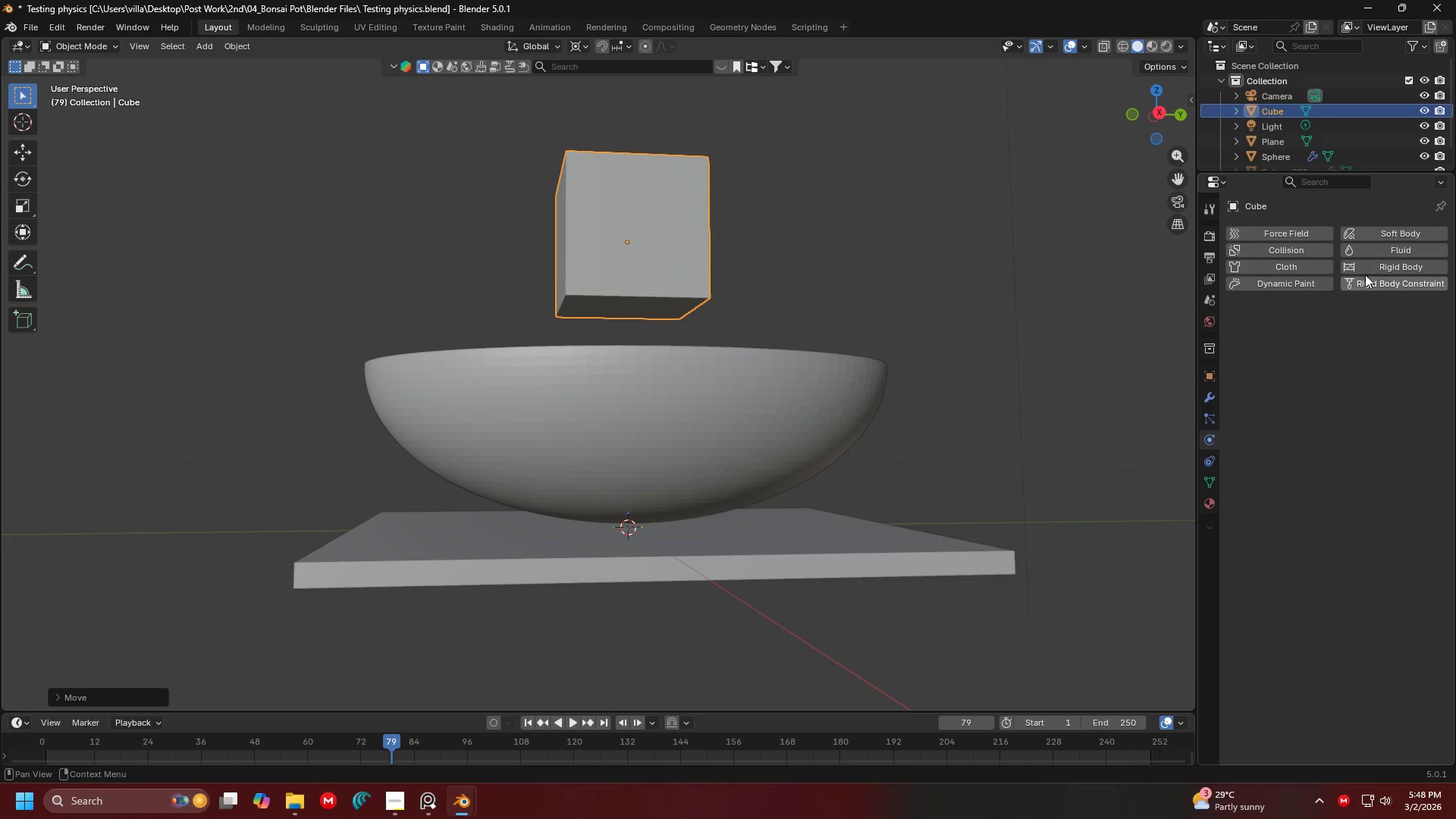 
double_click([1366, 265])
 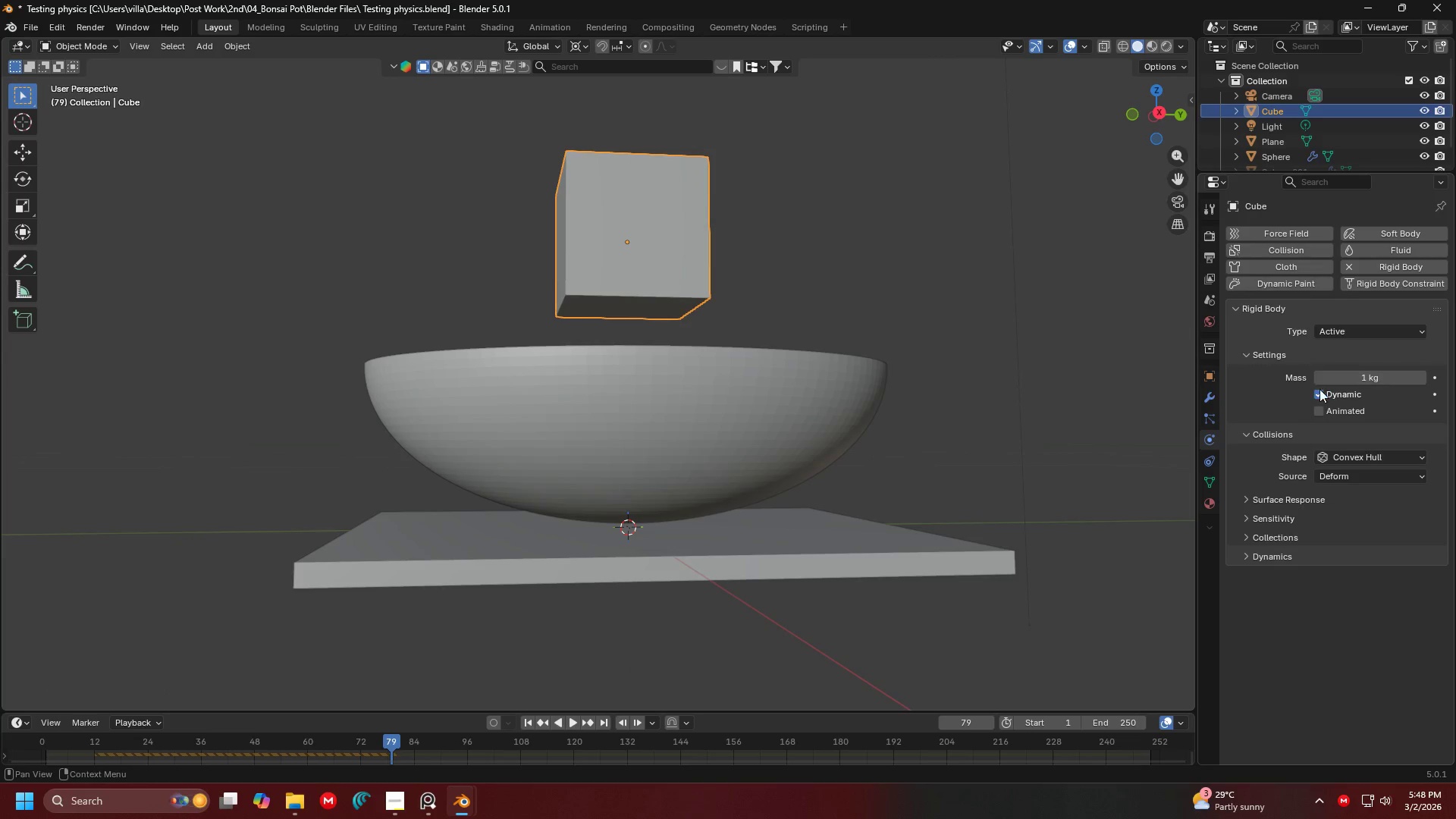 
left_click([1324, 407])
 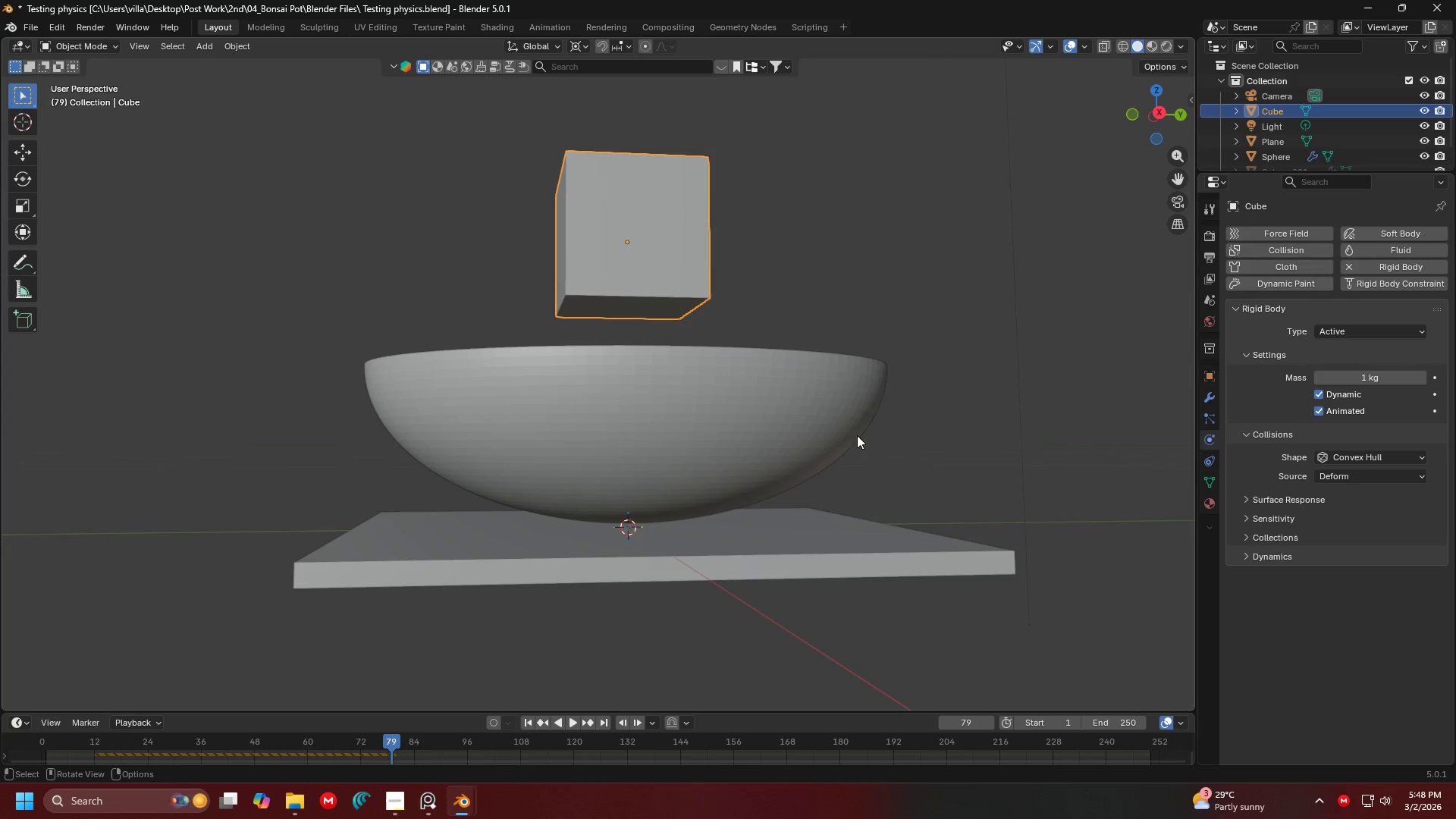 
key(Space)
 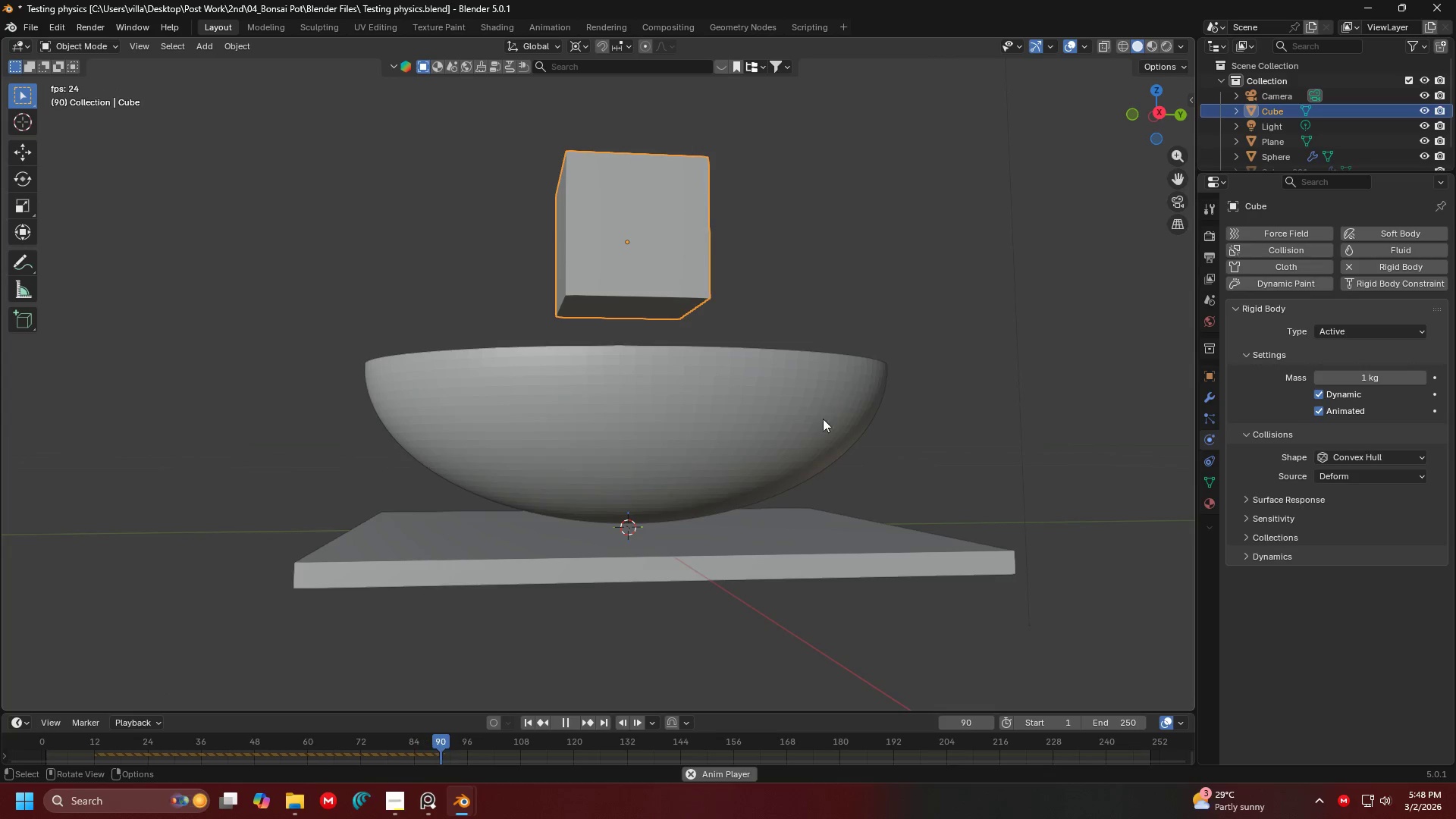 
key(Space)
 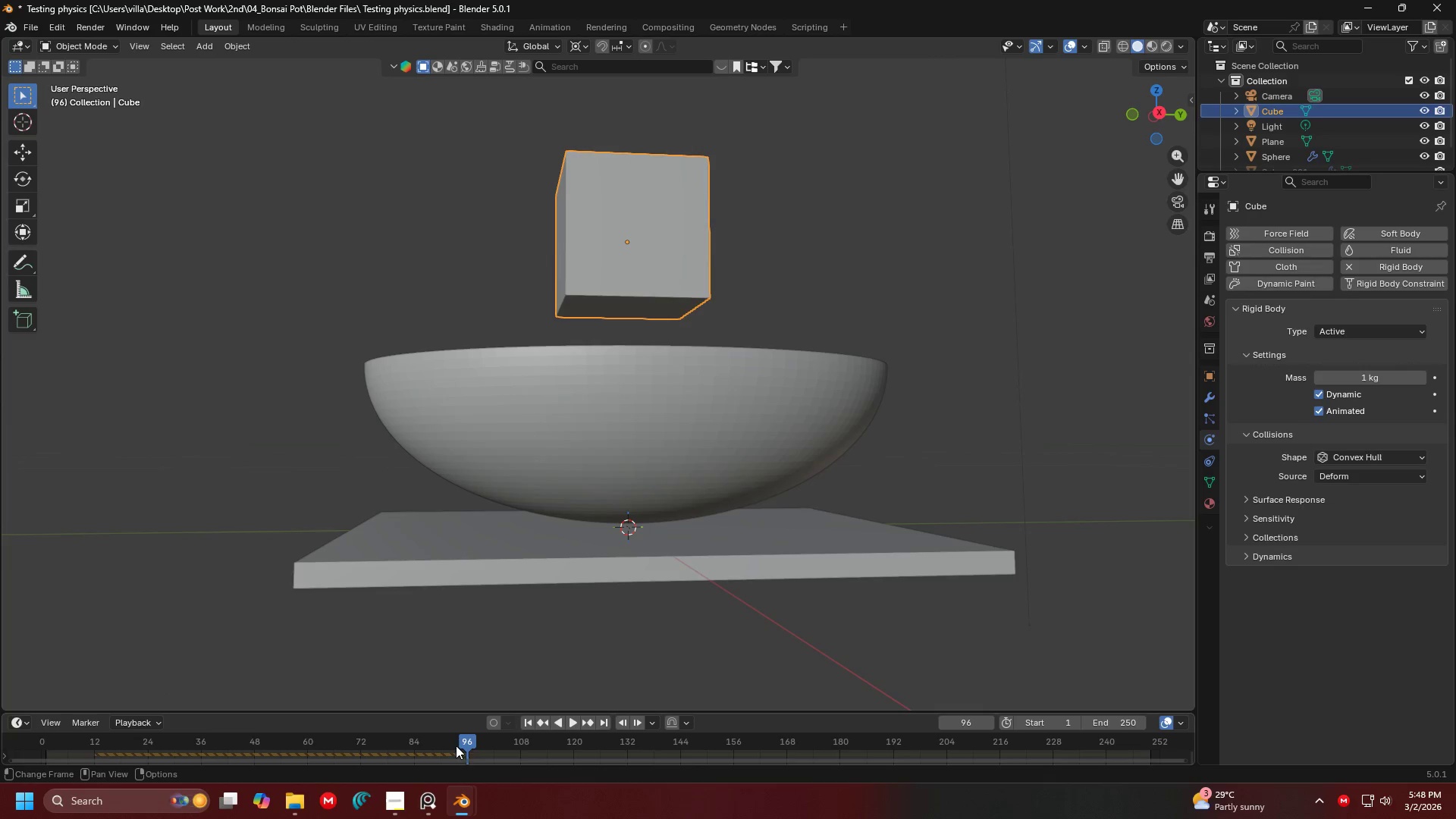 
left_click_drag(start_coordinate=[455, 745], to_coordinate=[20, 755])
 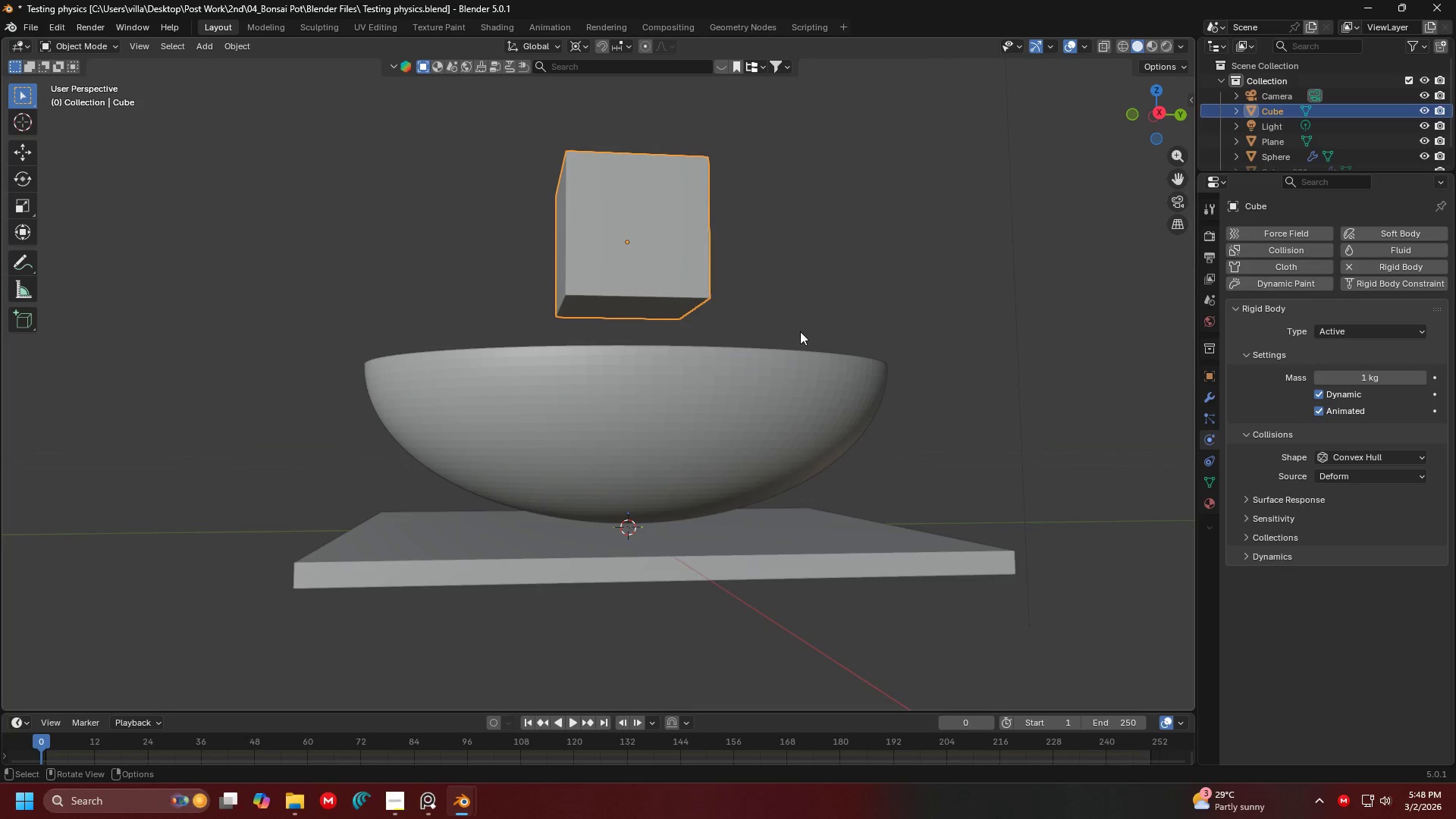 
left_click([822, 323])
 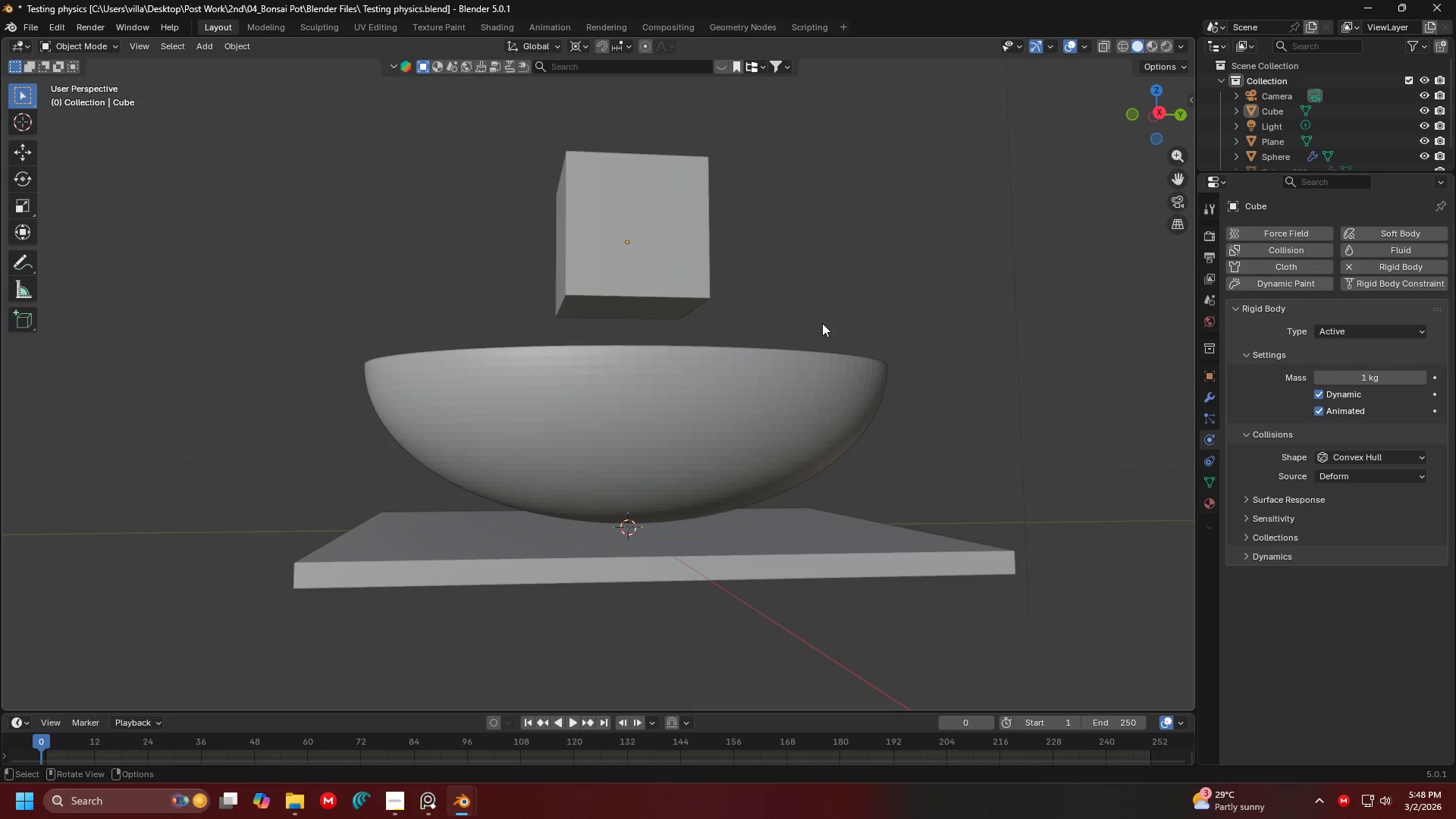 
key(Space)
 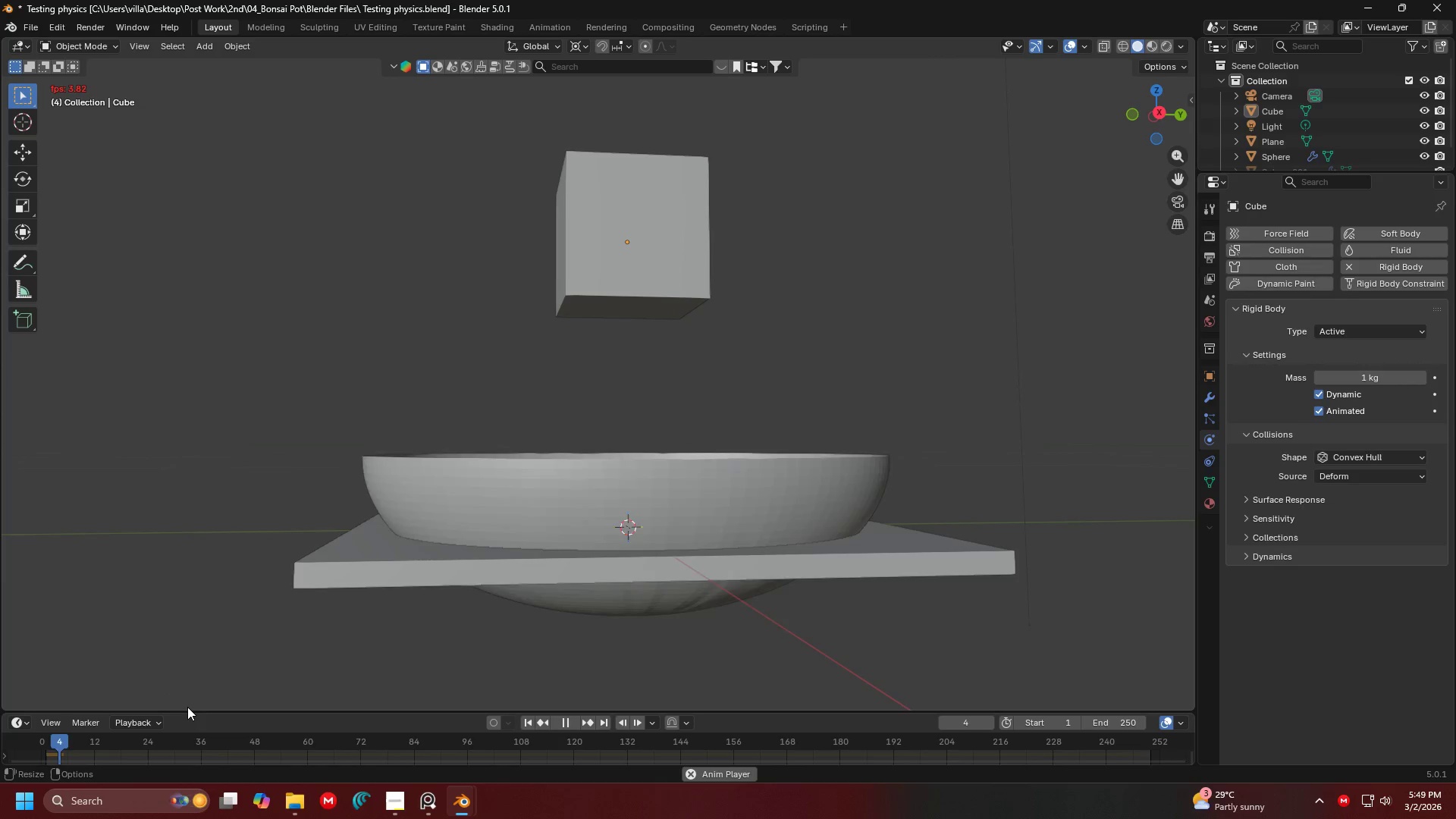 
key(Space)
 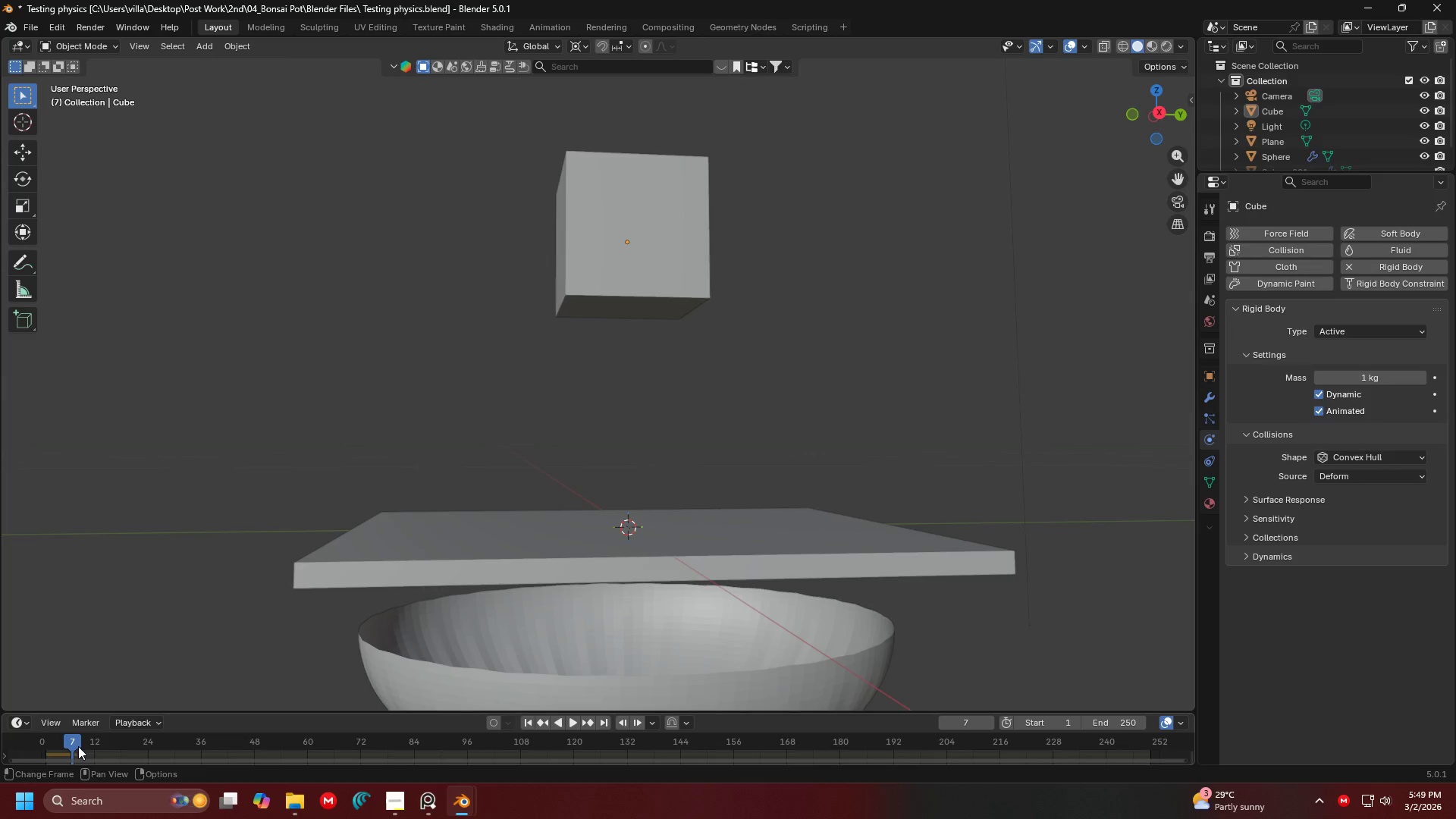 
left_click_drag(start_coordinate=[73, 745], to_coordinate=[40, 748])
 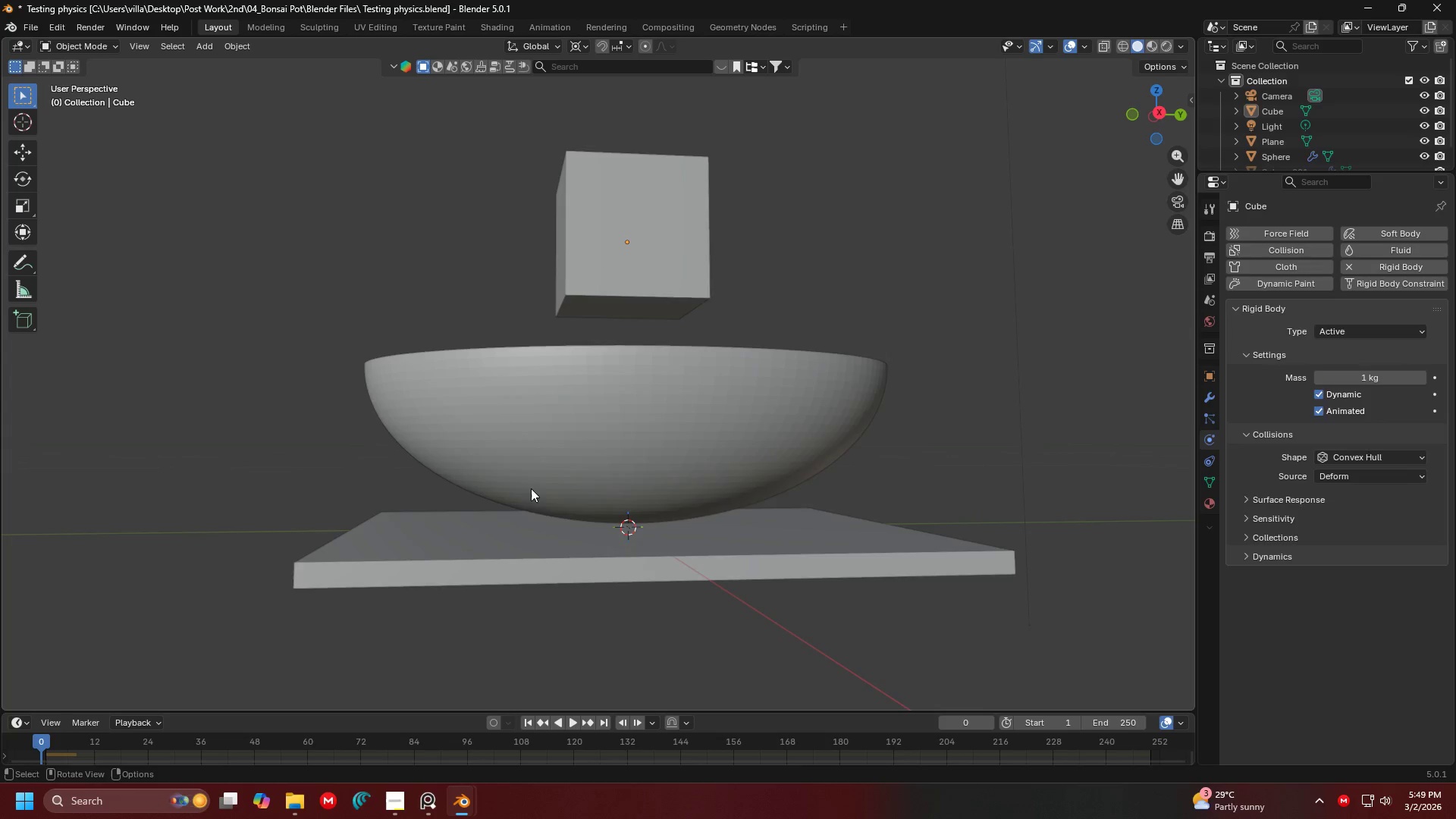 
left_click([536, 487])
 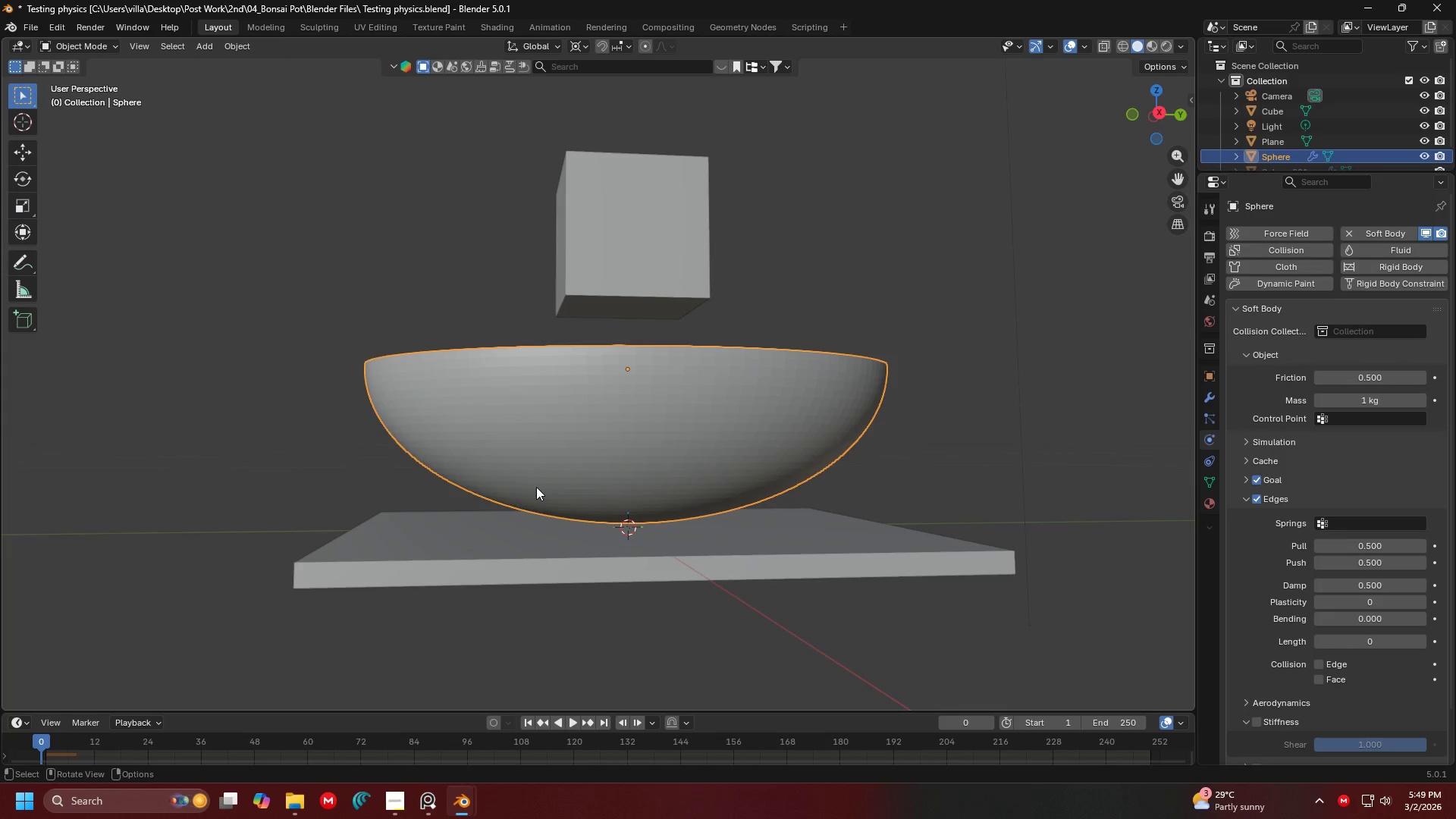 
key(H)
 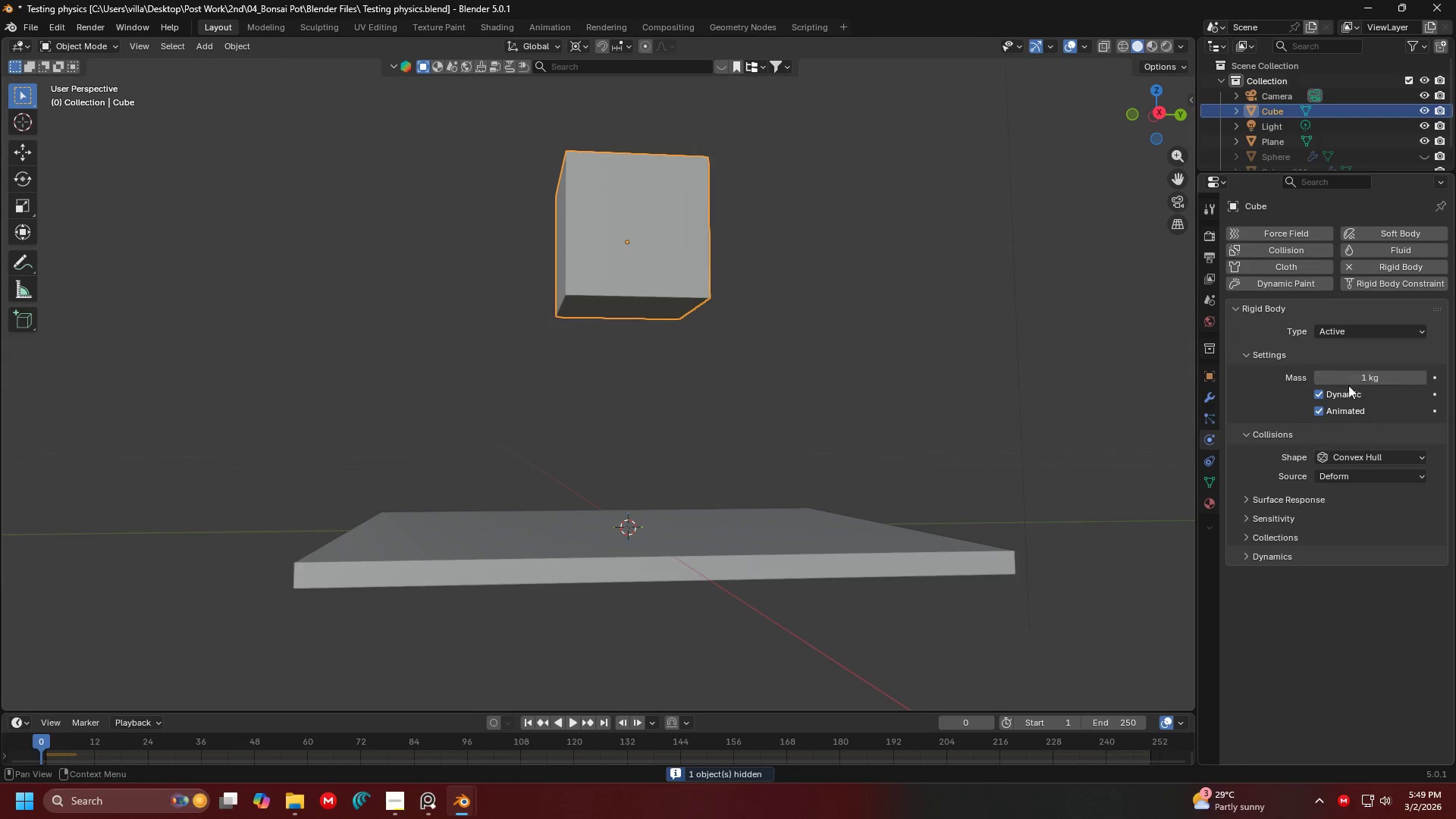 
double_click([1337, 328])
 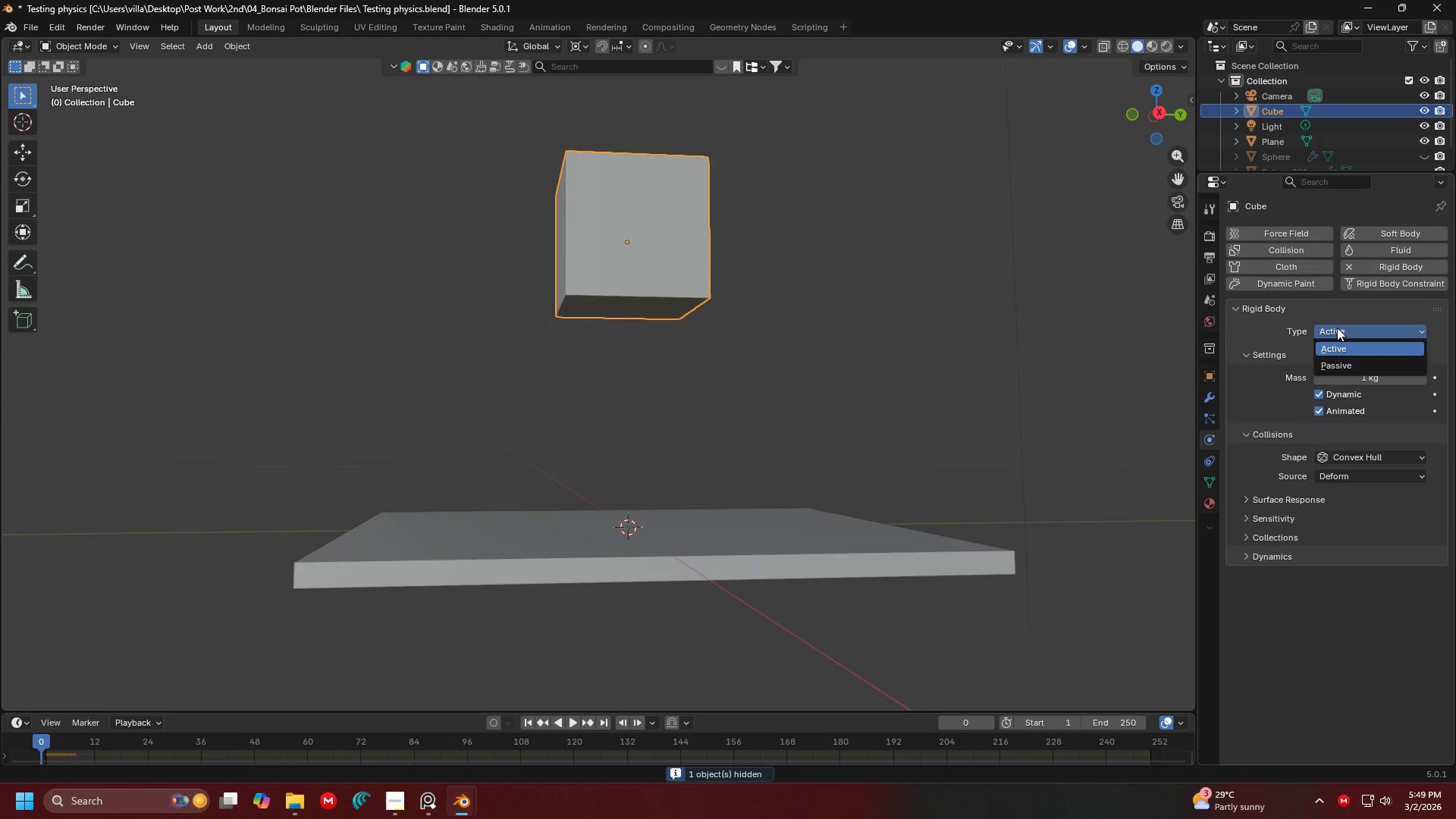 
left_click([1337, 328])
 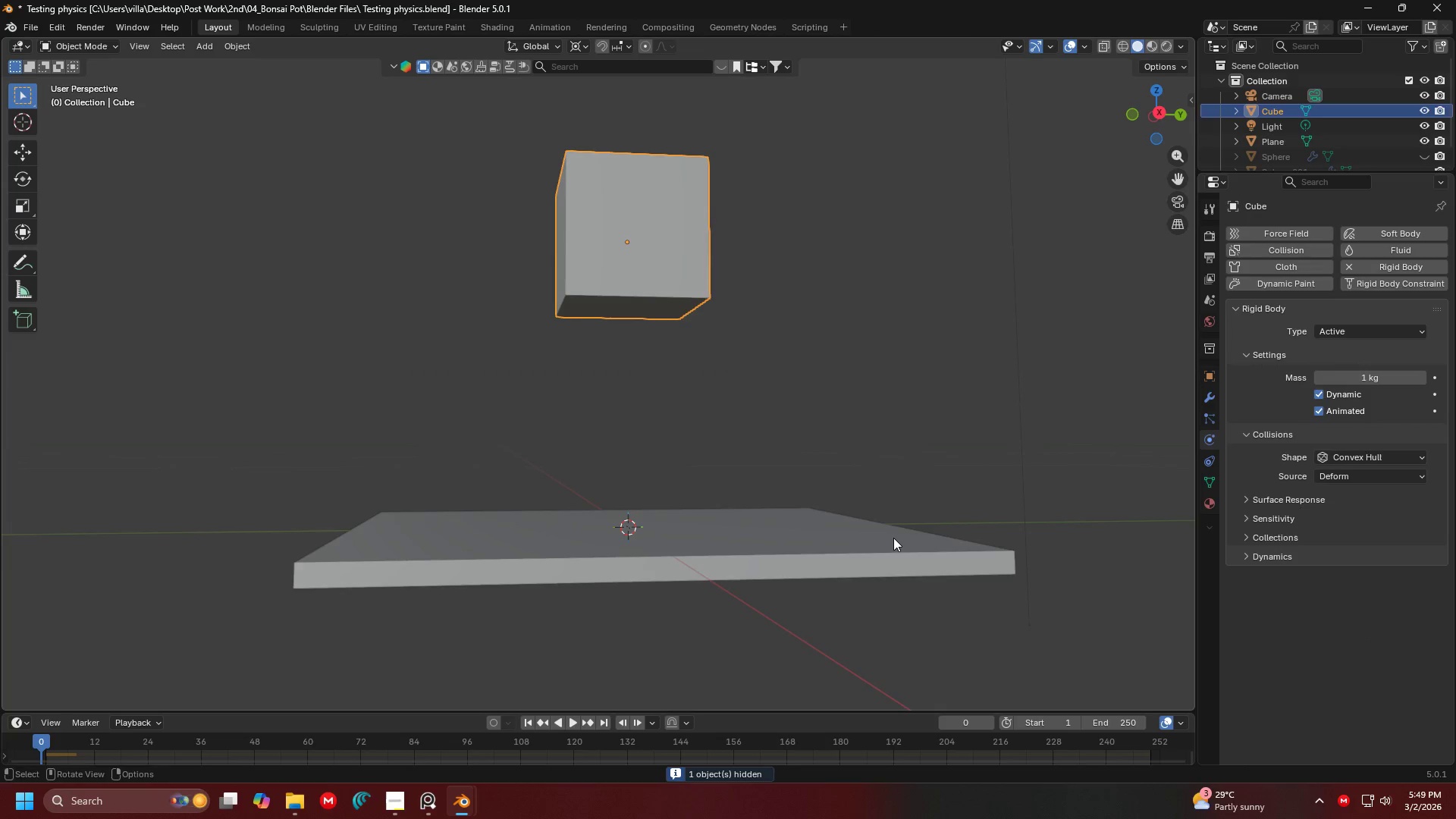 
double_click([892, 538])
 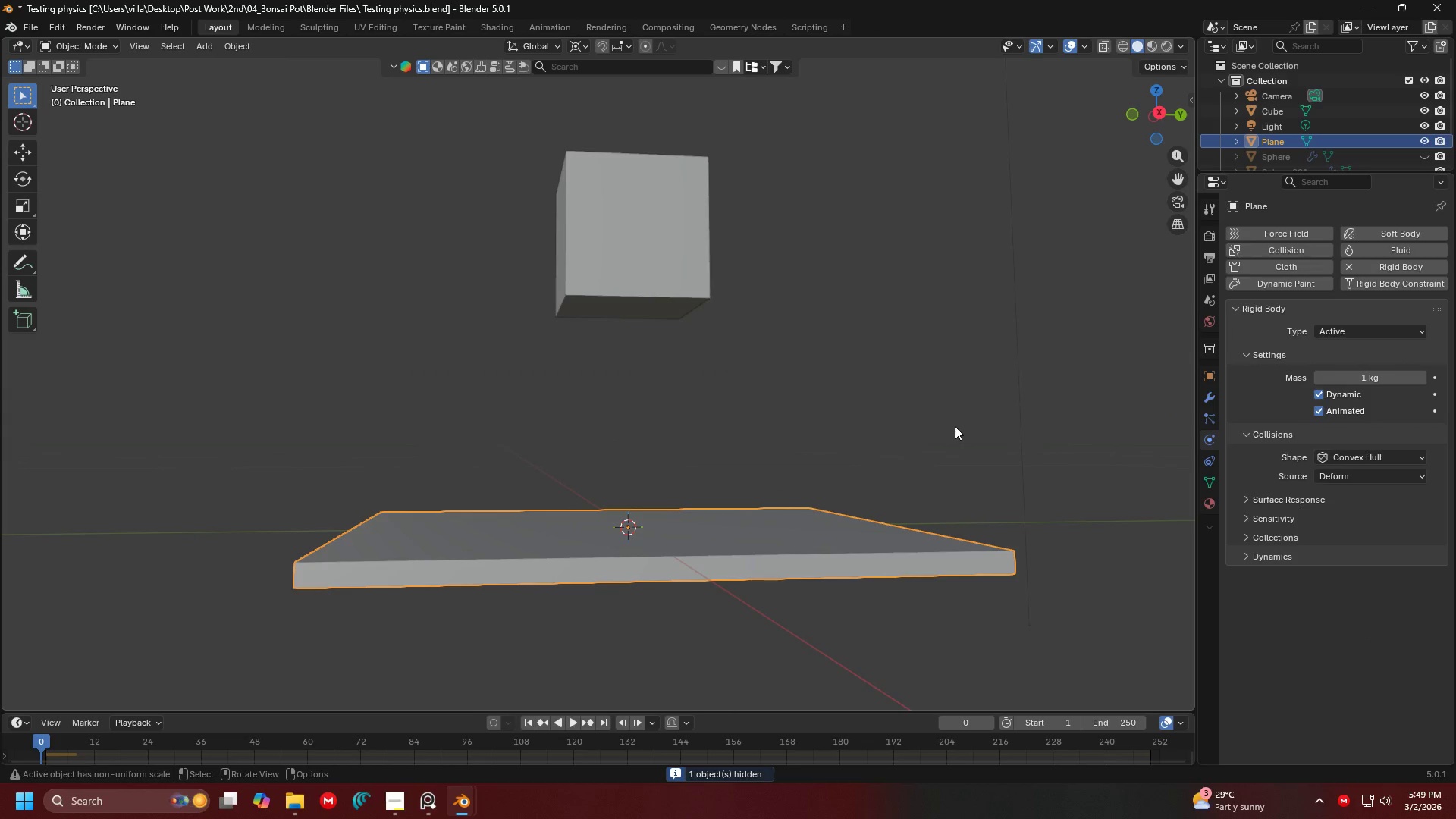 
key(Space)
 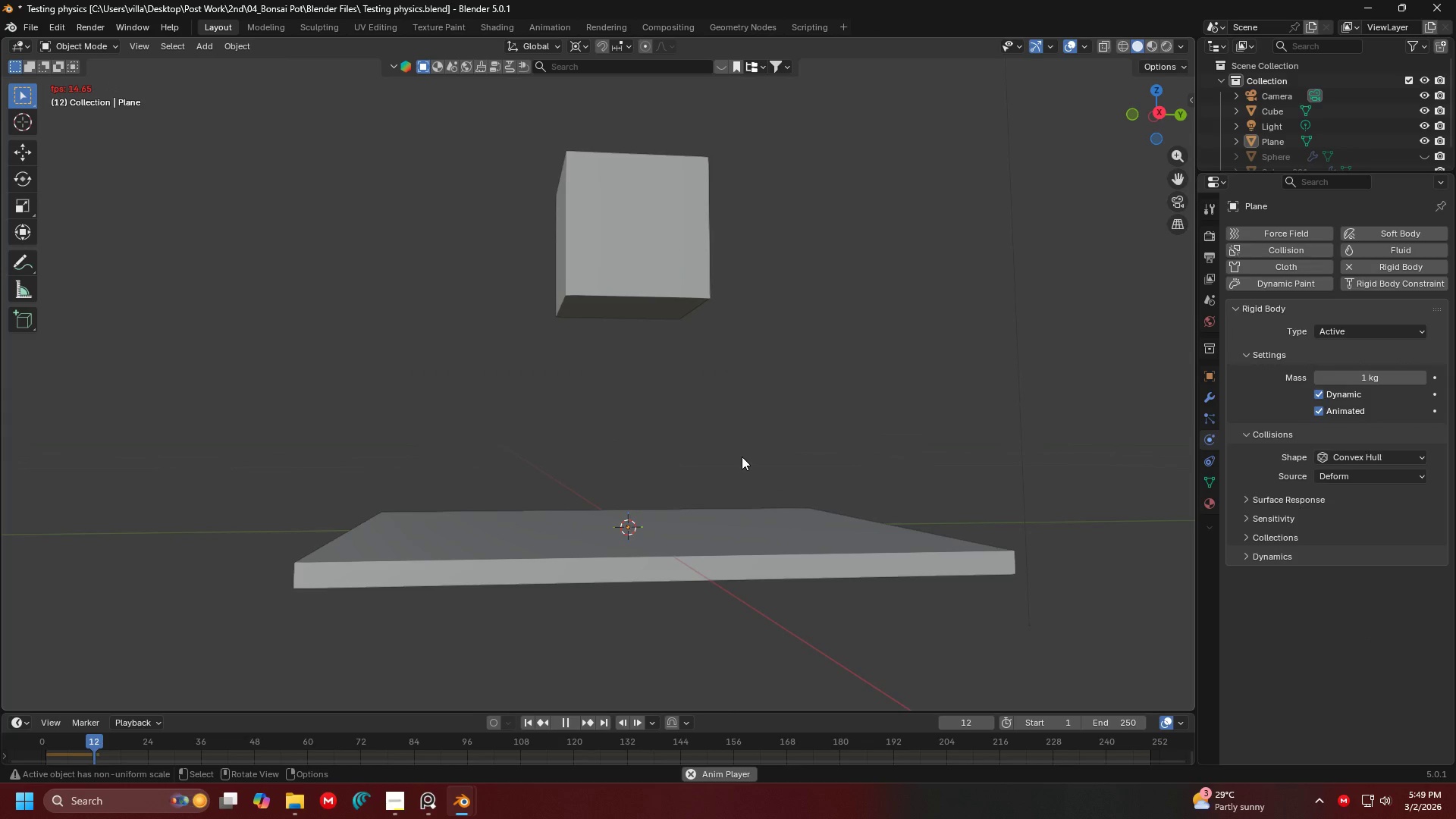 
key(Space)
 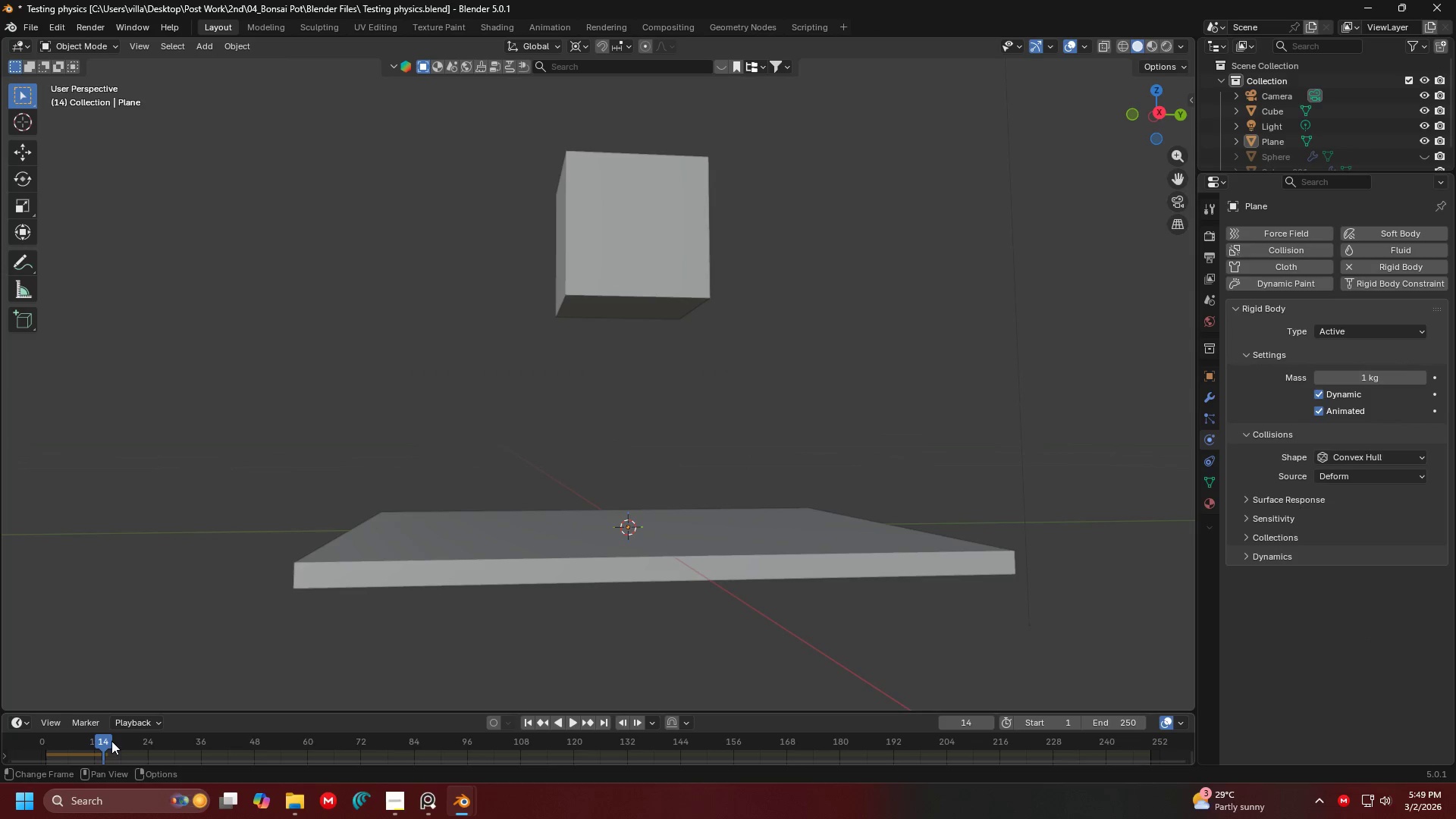 
left_click_drag(start_coordinate=[101, 742], to_coordinate=[21, 746])
 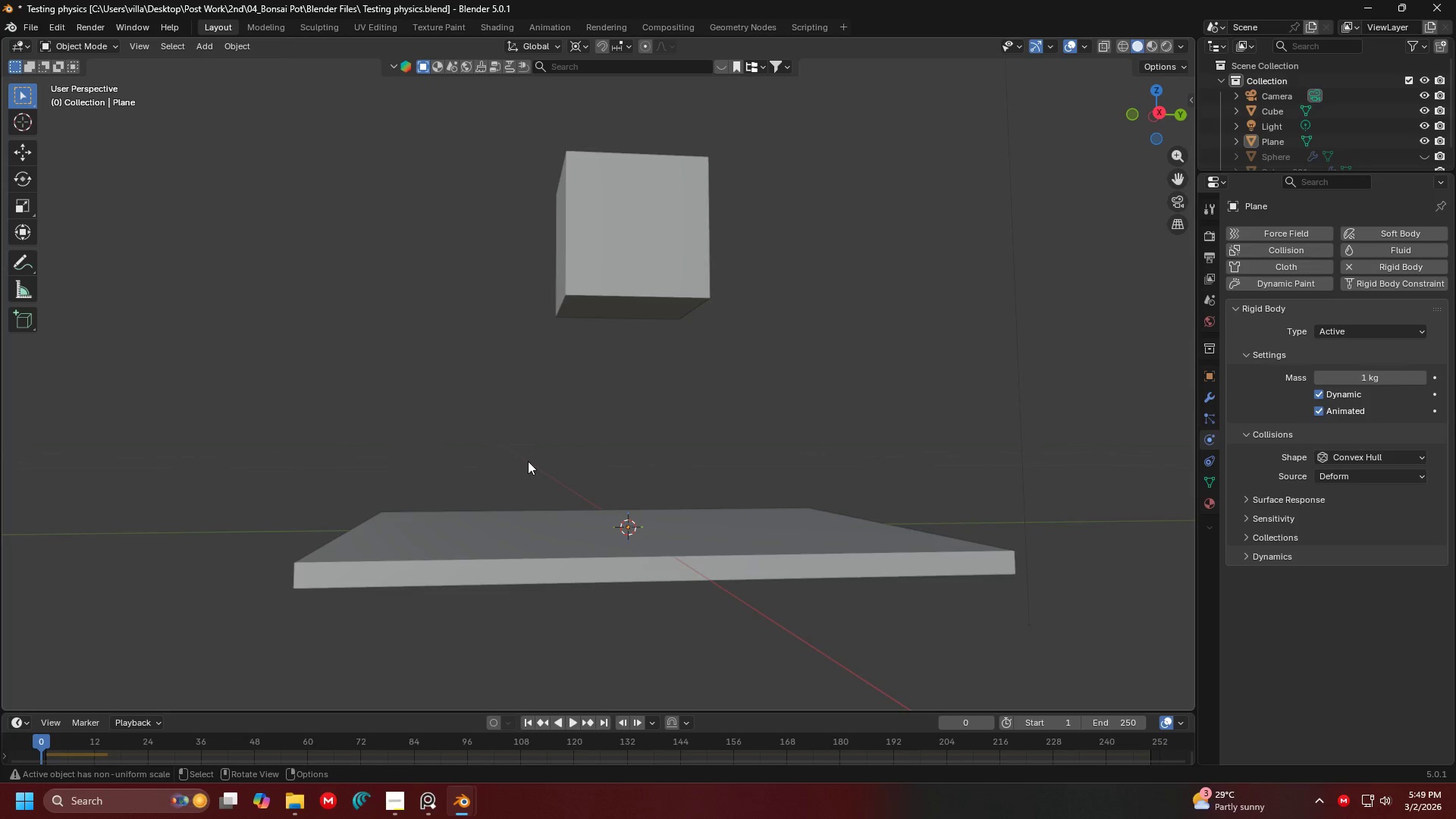 
hold_key(key=ShiftLeft, duration=0.41)
scroll: coordinate [566, 362], scroll_direction: down, amount: 2.0
 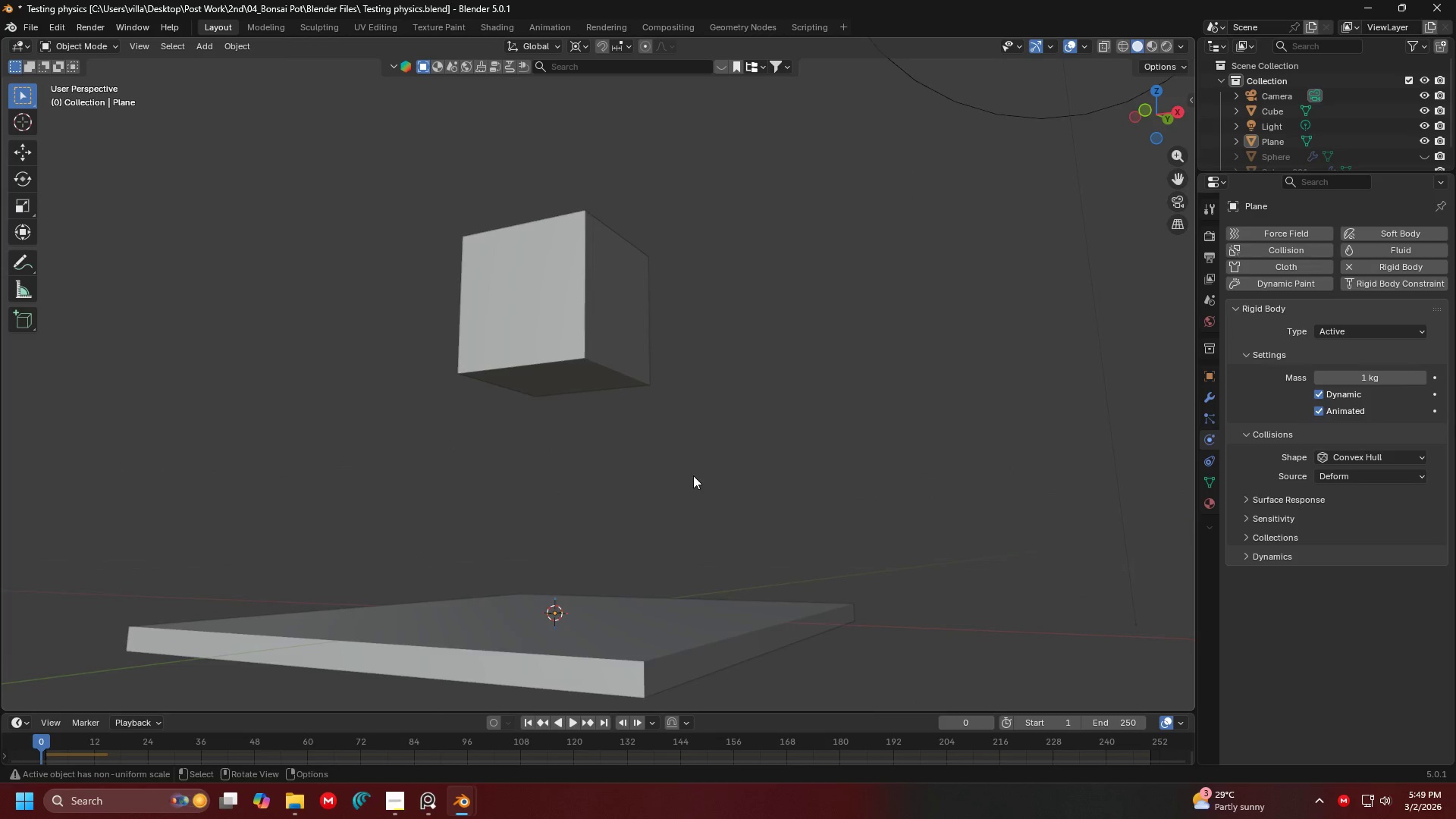 
left_click([565, 557])
 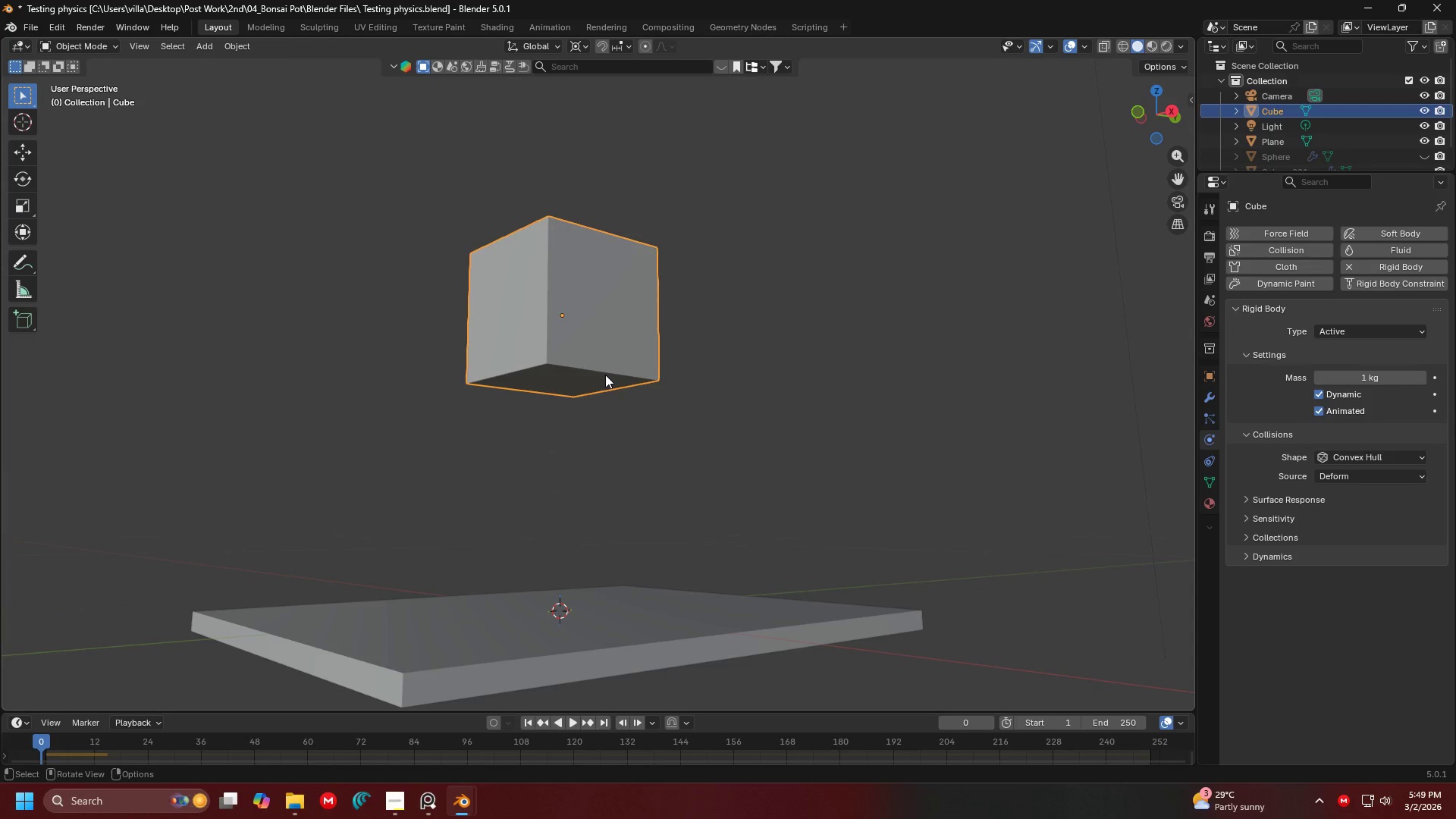 
key(Delete)
 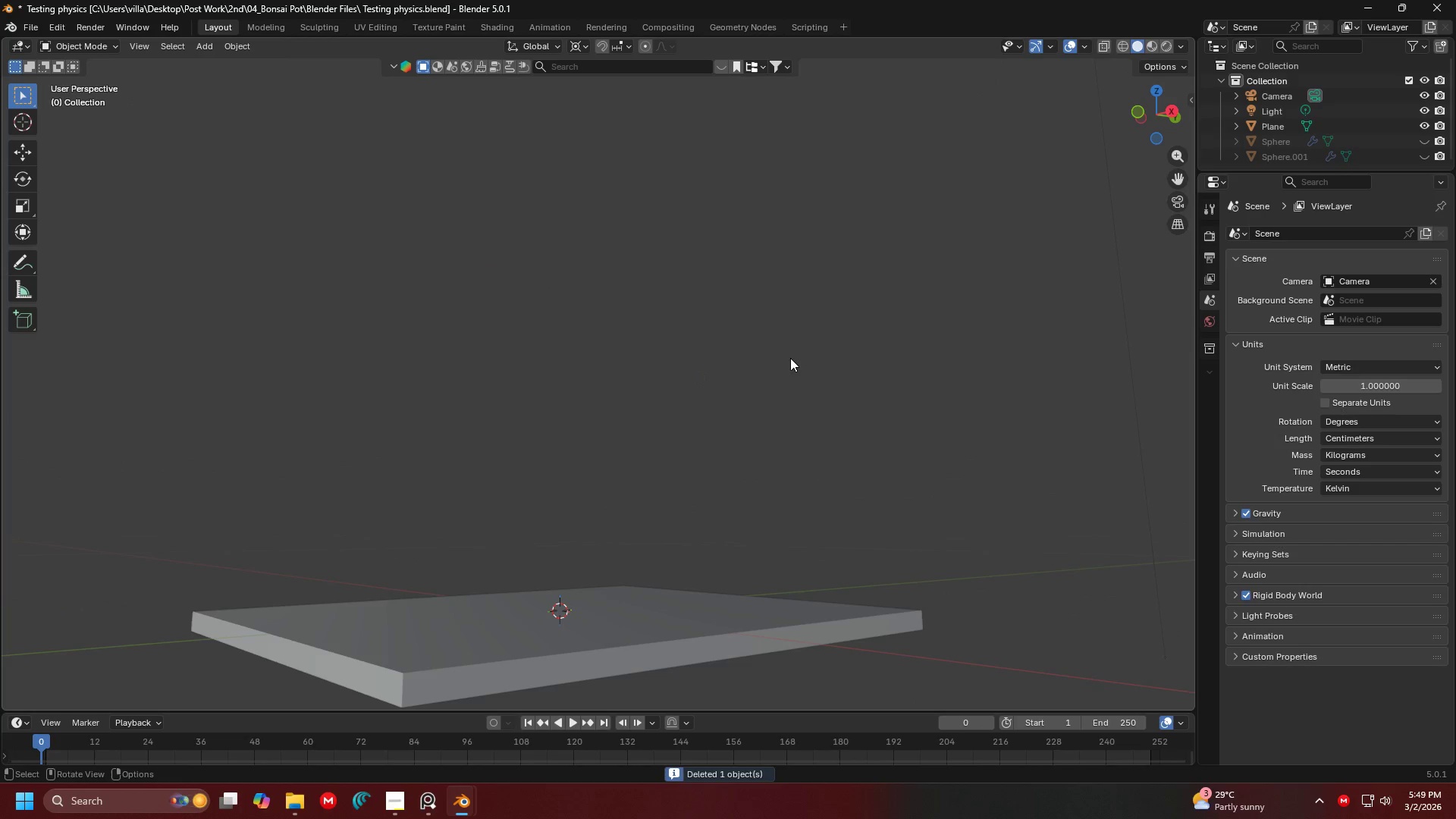 
key(Backspace)
 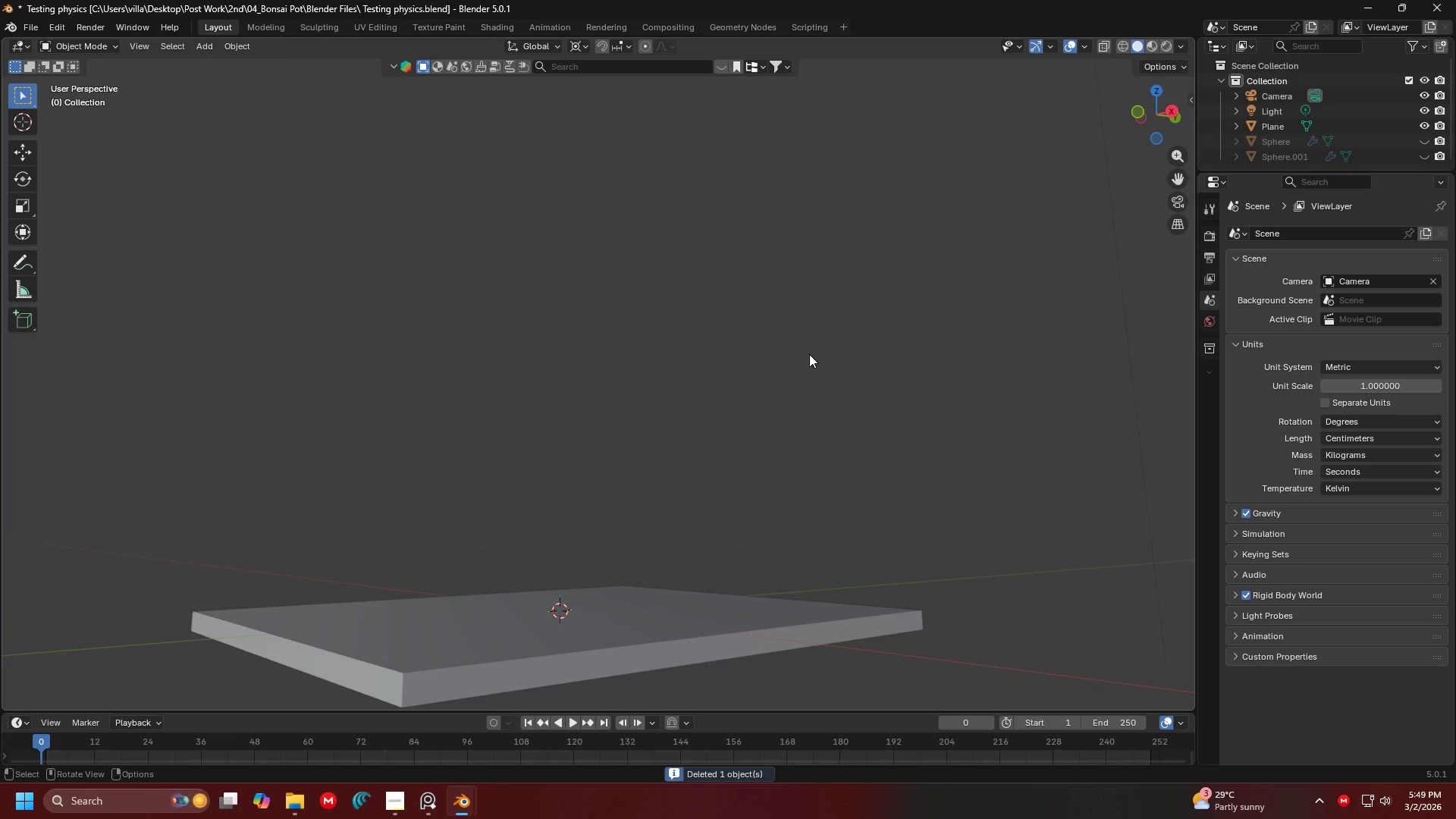 
left_click([809, 354])
 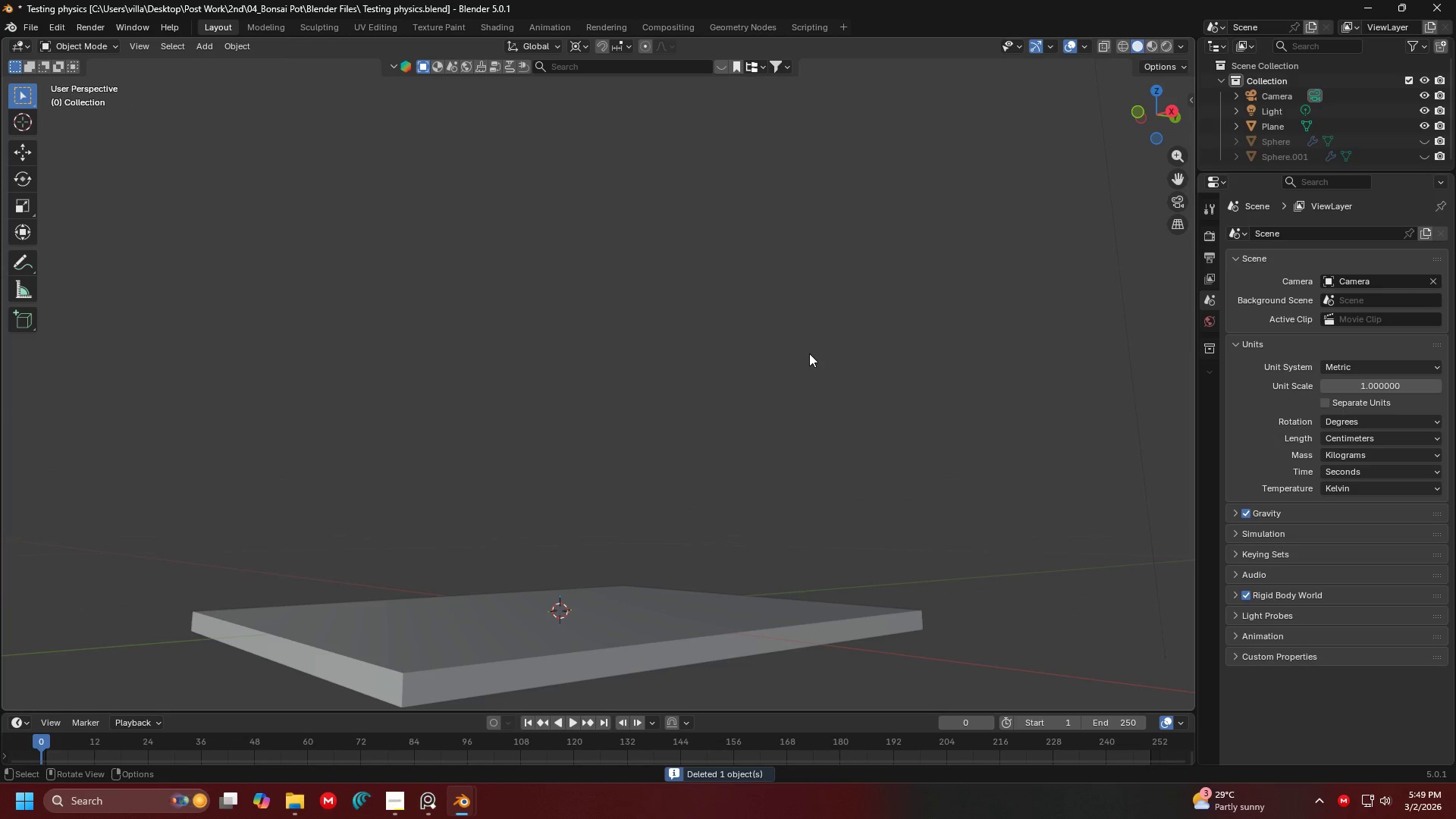 
key(Alt+H)
 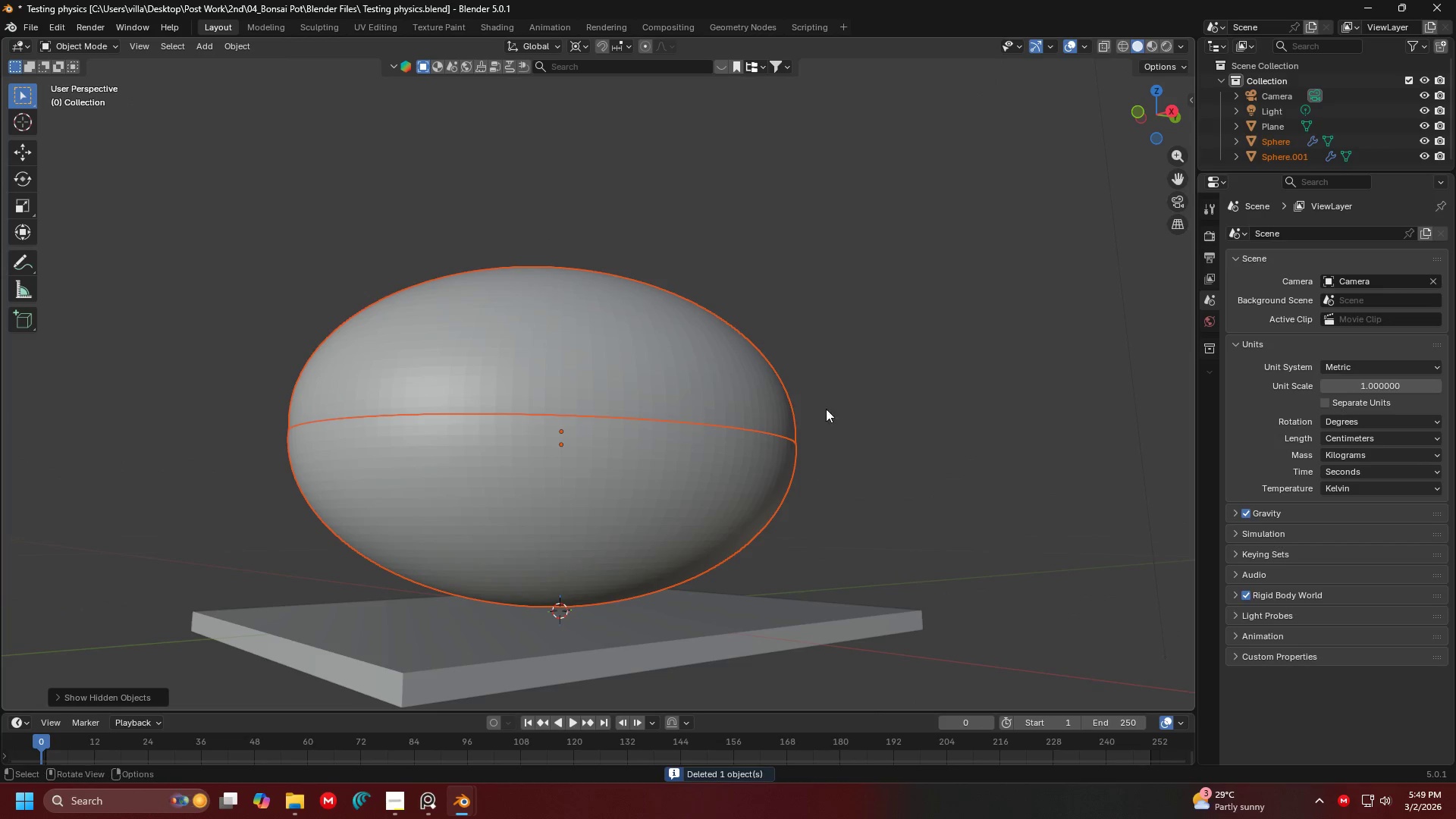 
left_click([886, 419])
 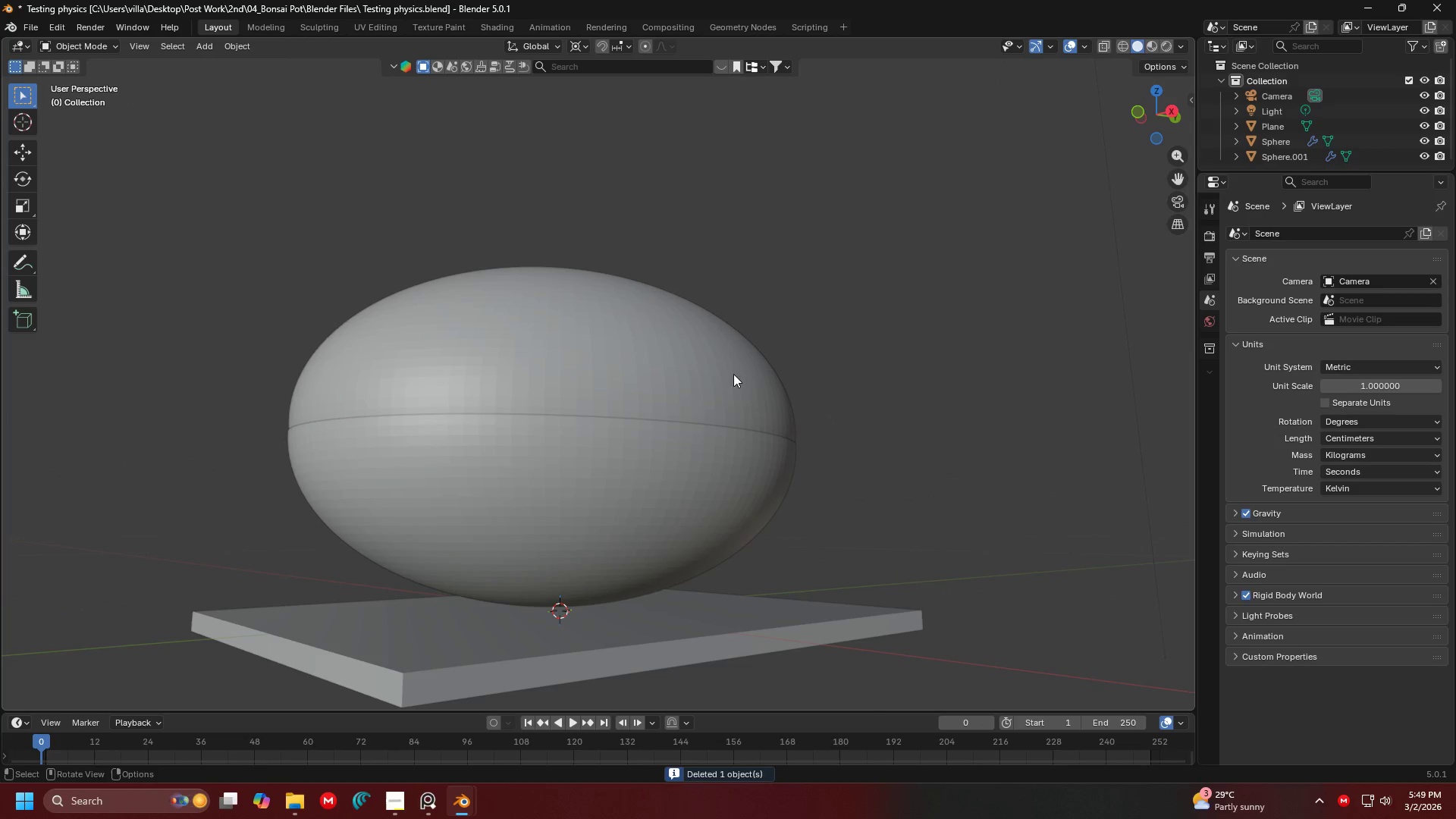 
left_click_drag(start_coordinate=[607, 353], to_coordinate=[601, 353])
 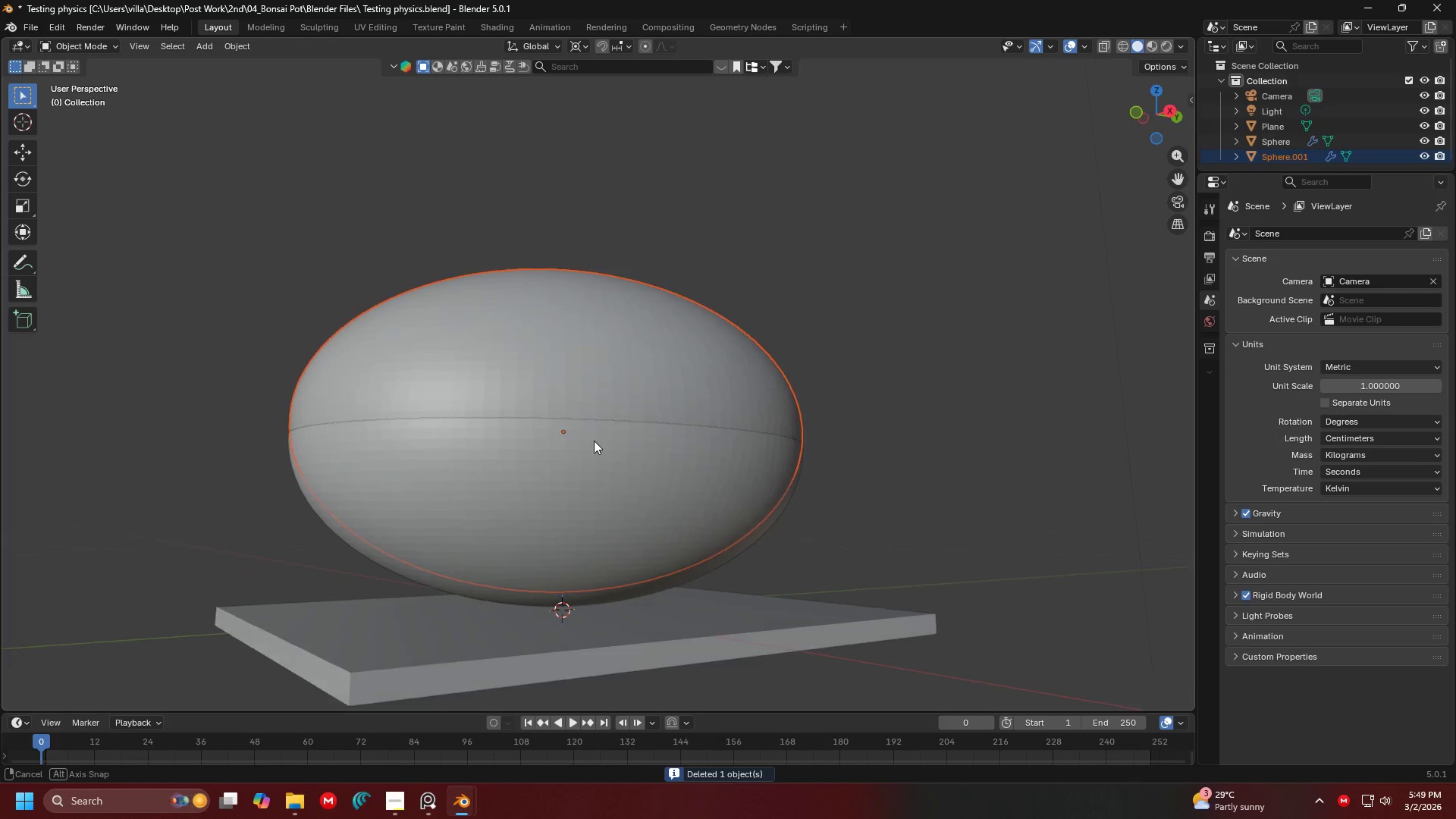 
key(H)
 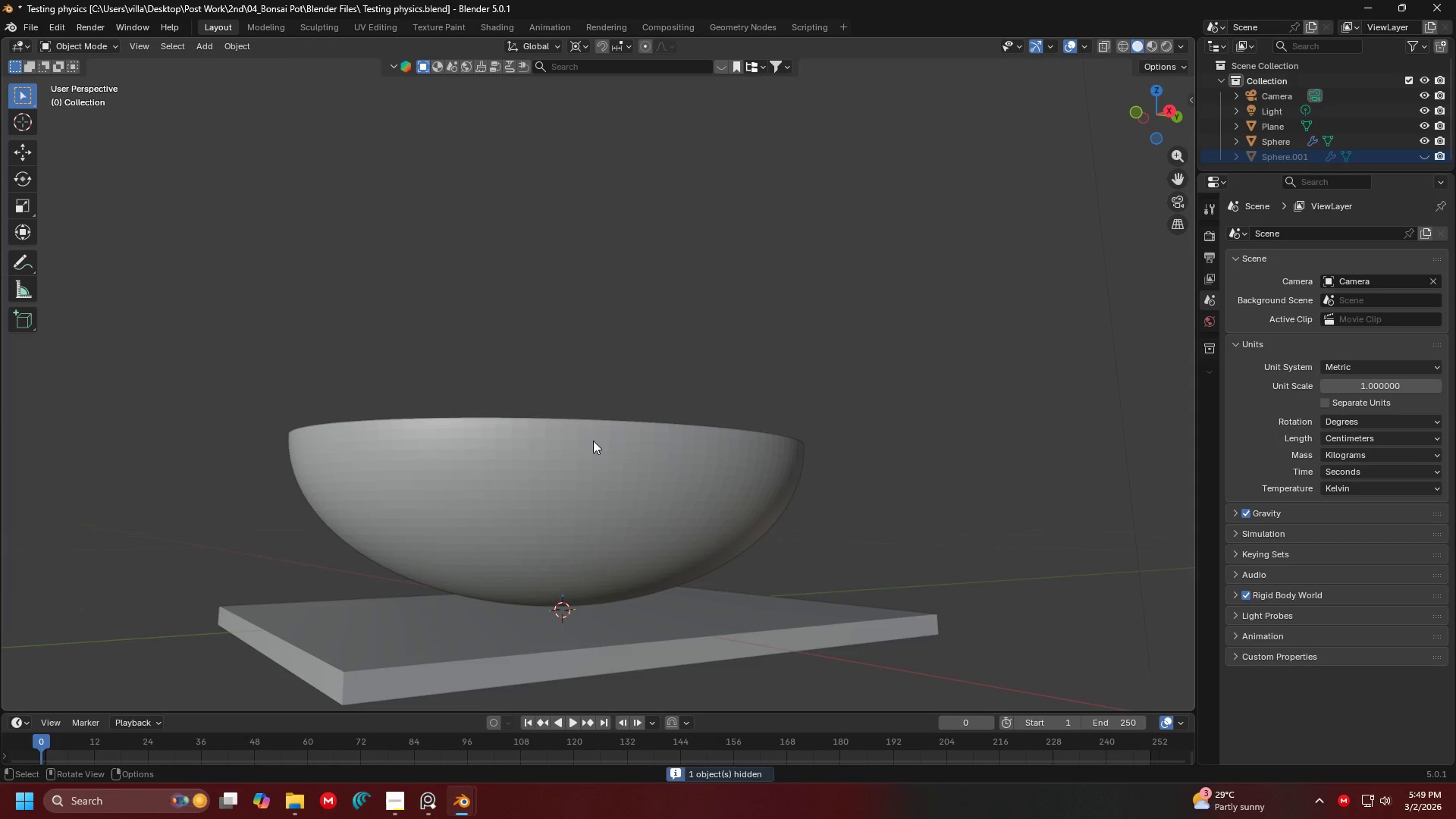 
key(Shift+ShiftLeft)
 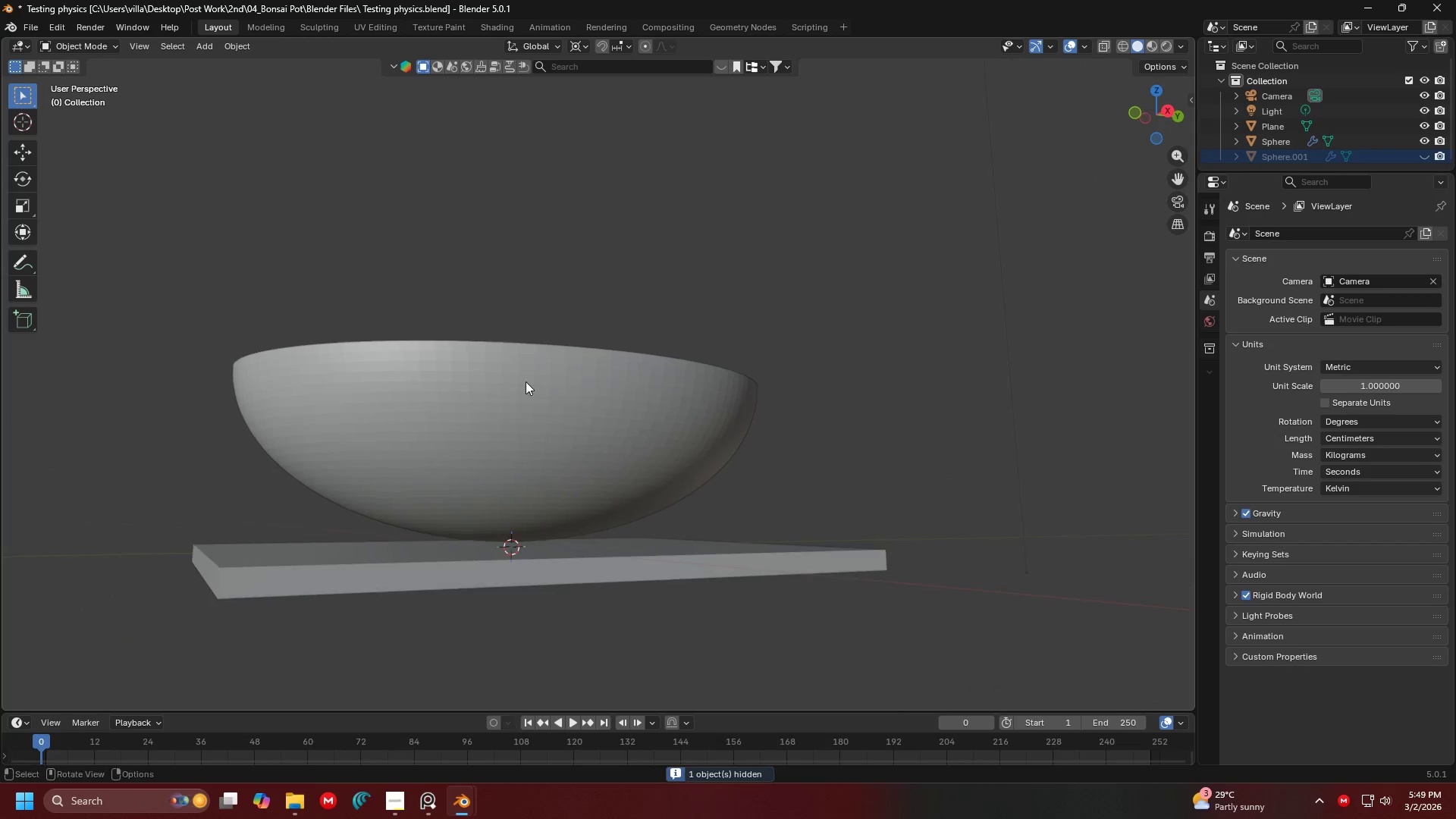 
left_click([500, 397])
 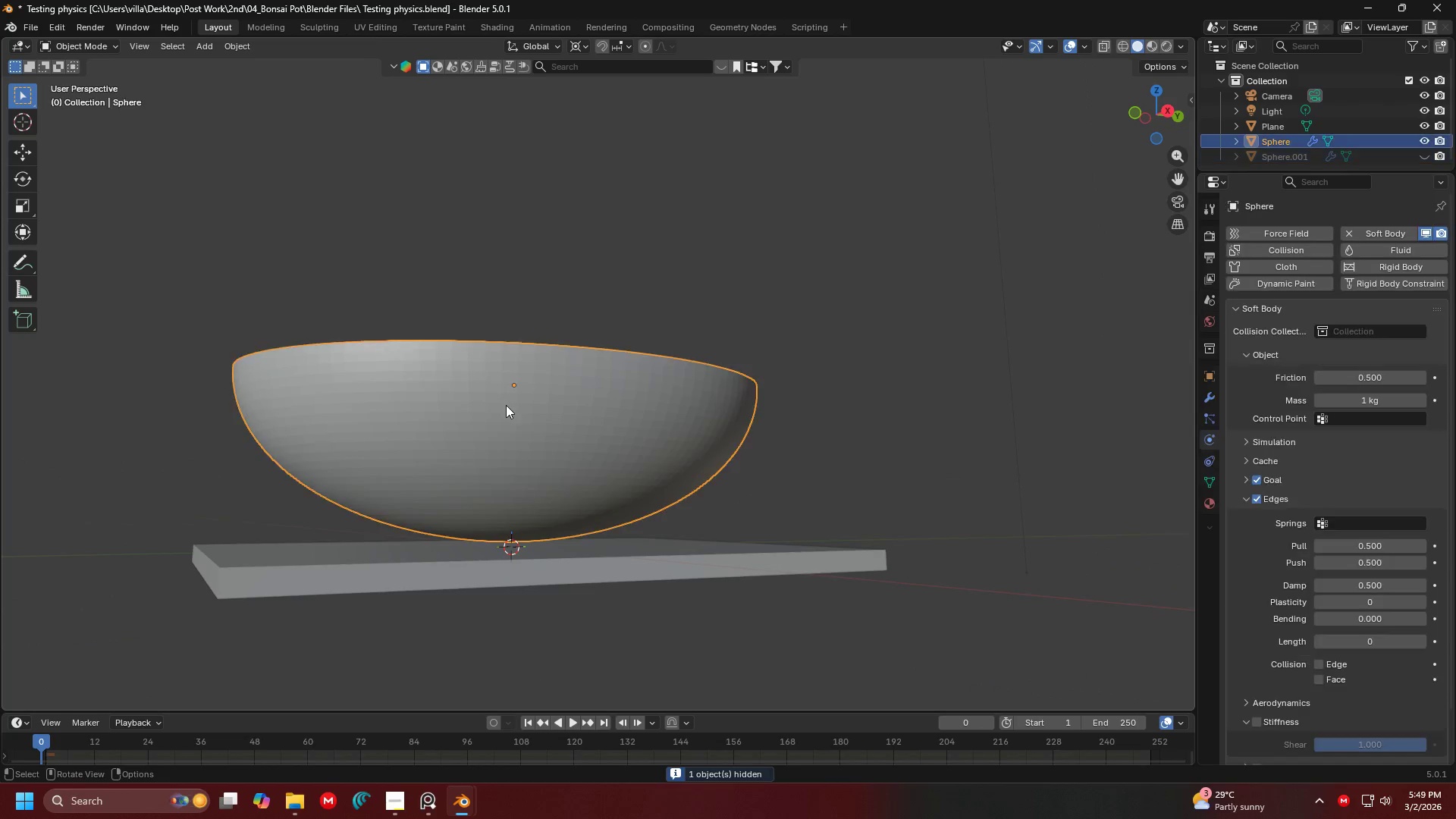 
key(Shift+ShiftLeft)
 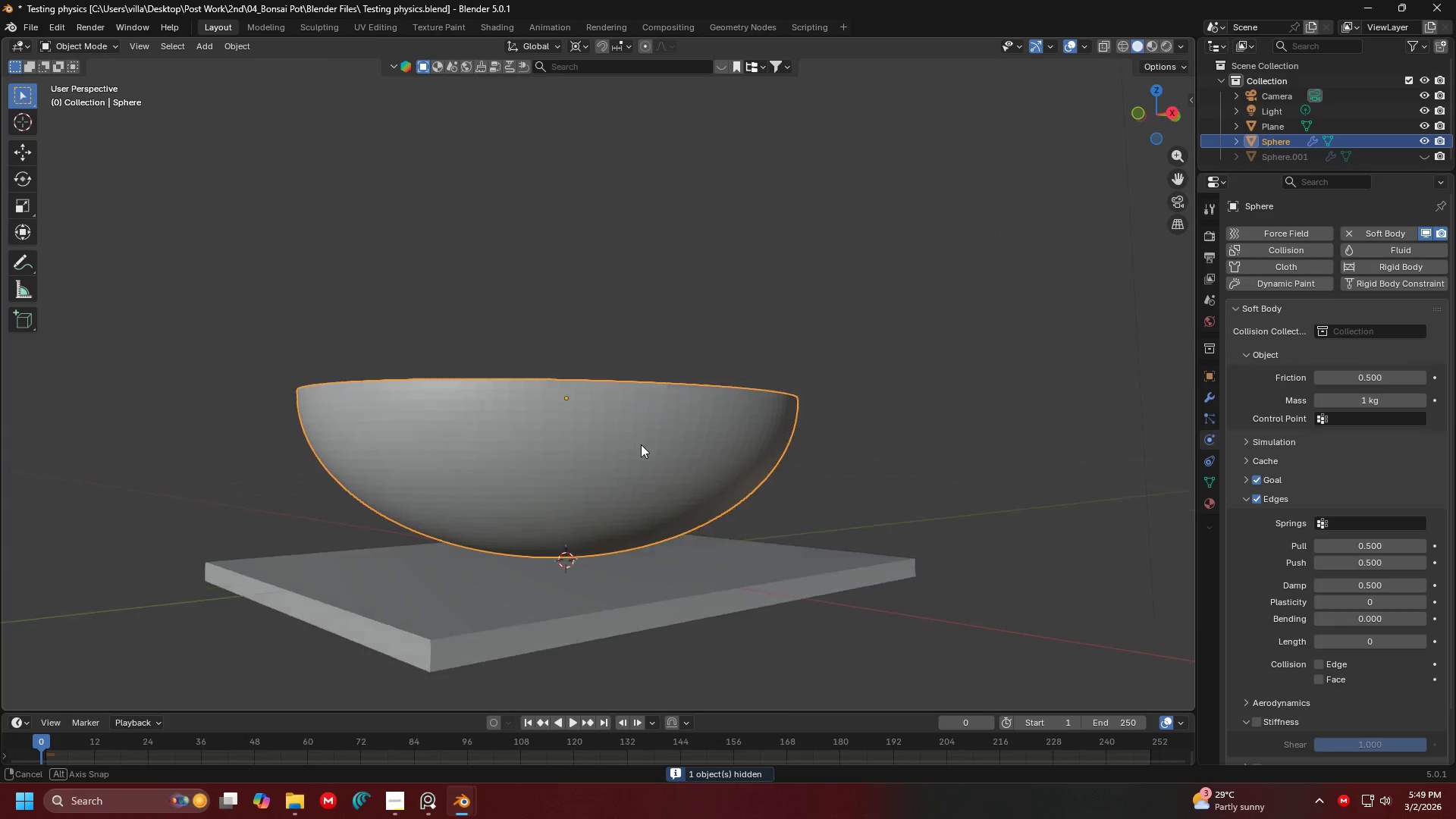 
scroll: coordinate [702, 449], scroll_direction: up, amount: 1.0
 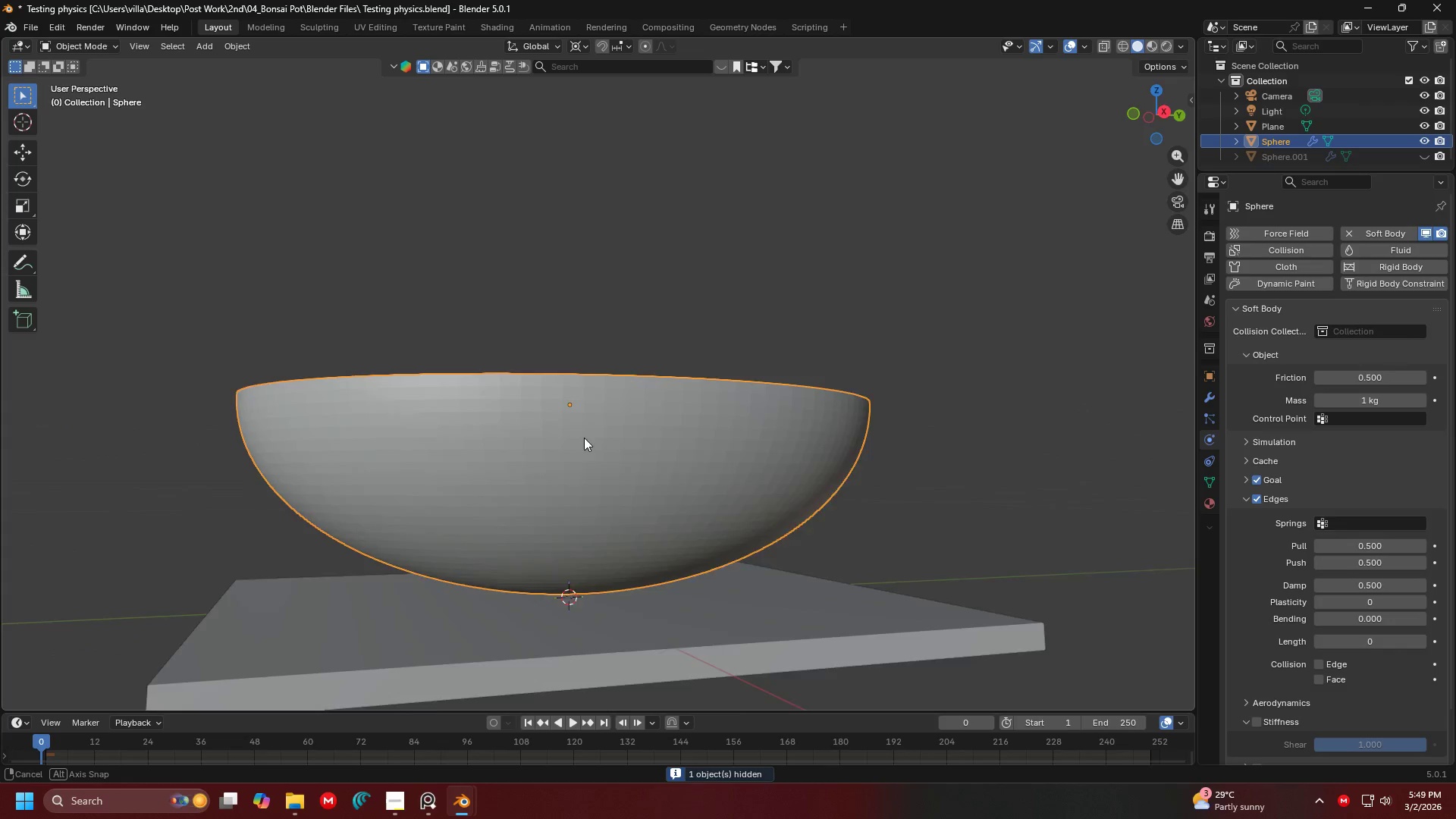 
key(Shift+ShiftLeft)
 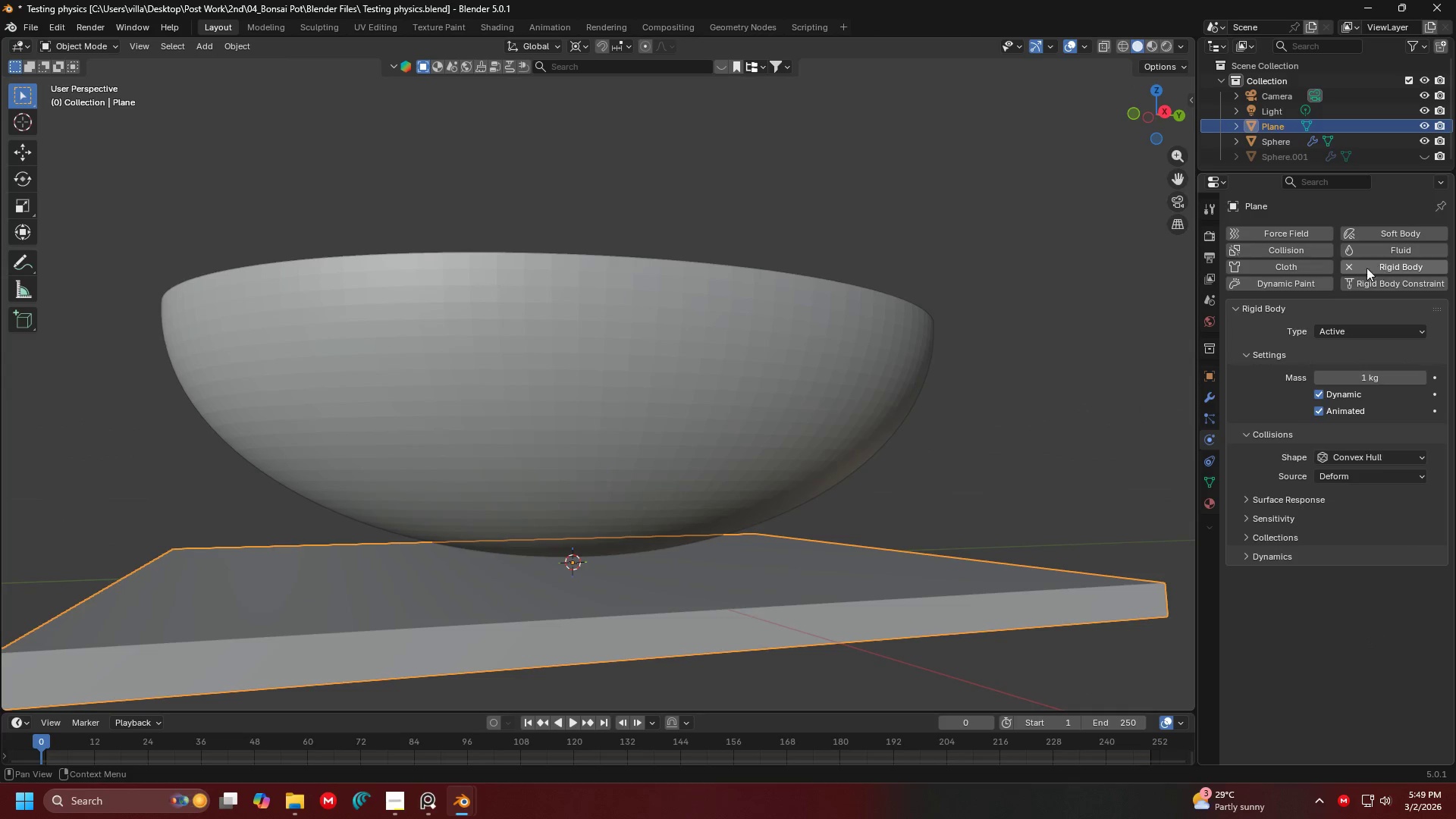 
scroll: coordinate [568, 434], scroll_direction: up, amount: 1.0
 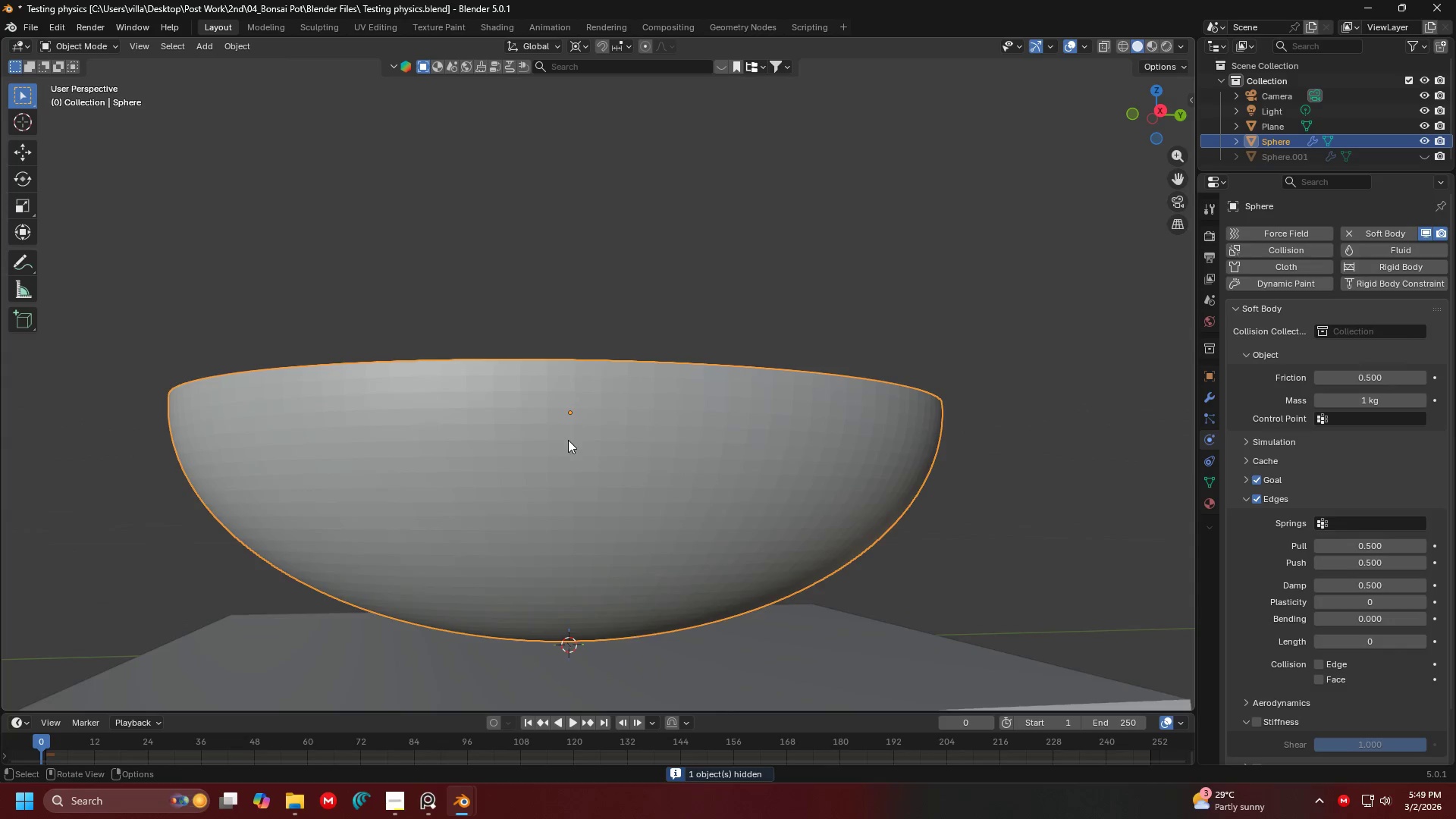 
double_click([1297, 253])
 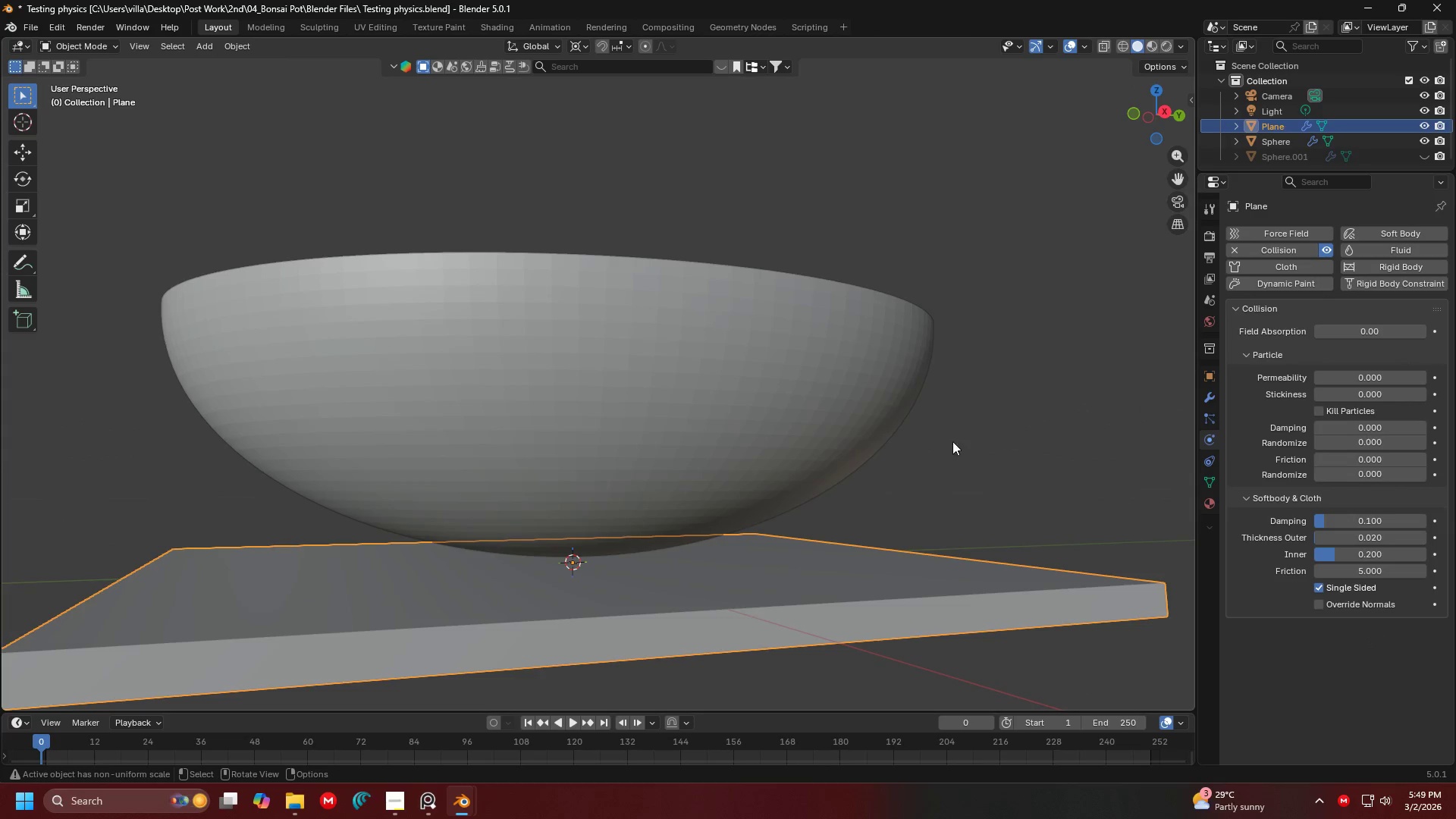 
left_click([849, 340])
 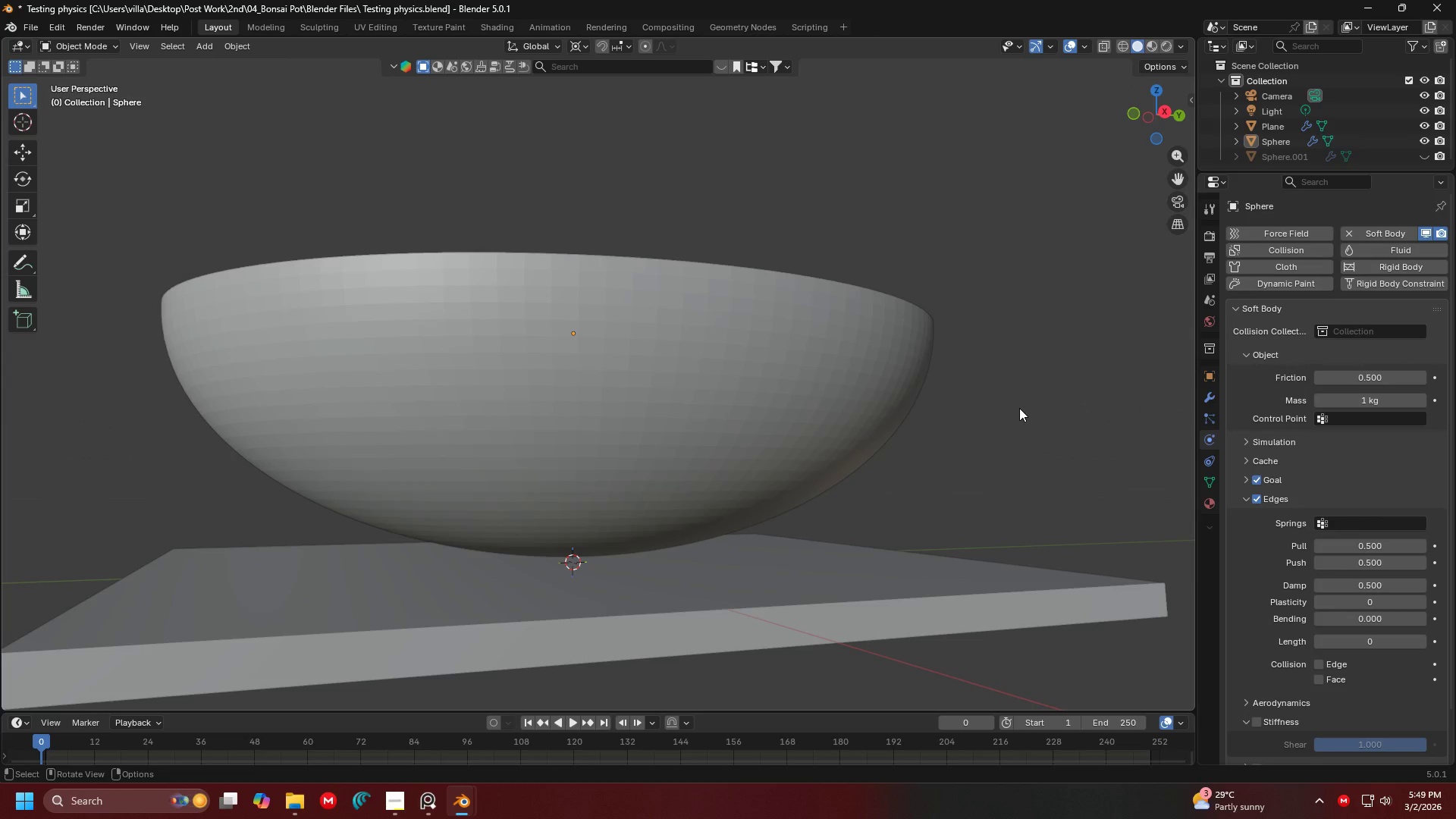 
key(Space)
 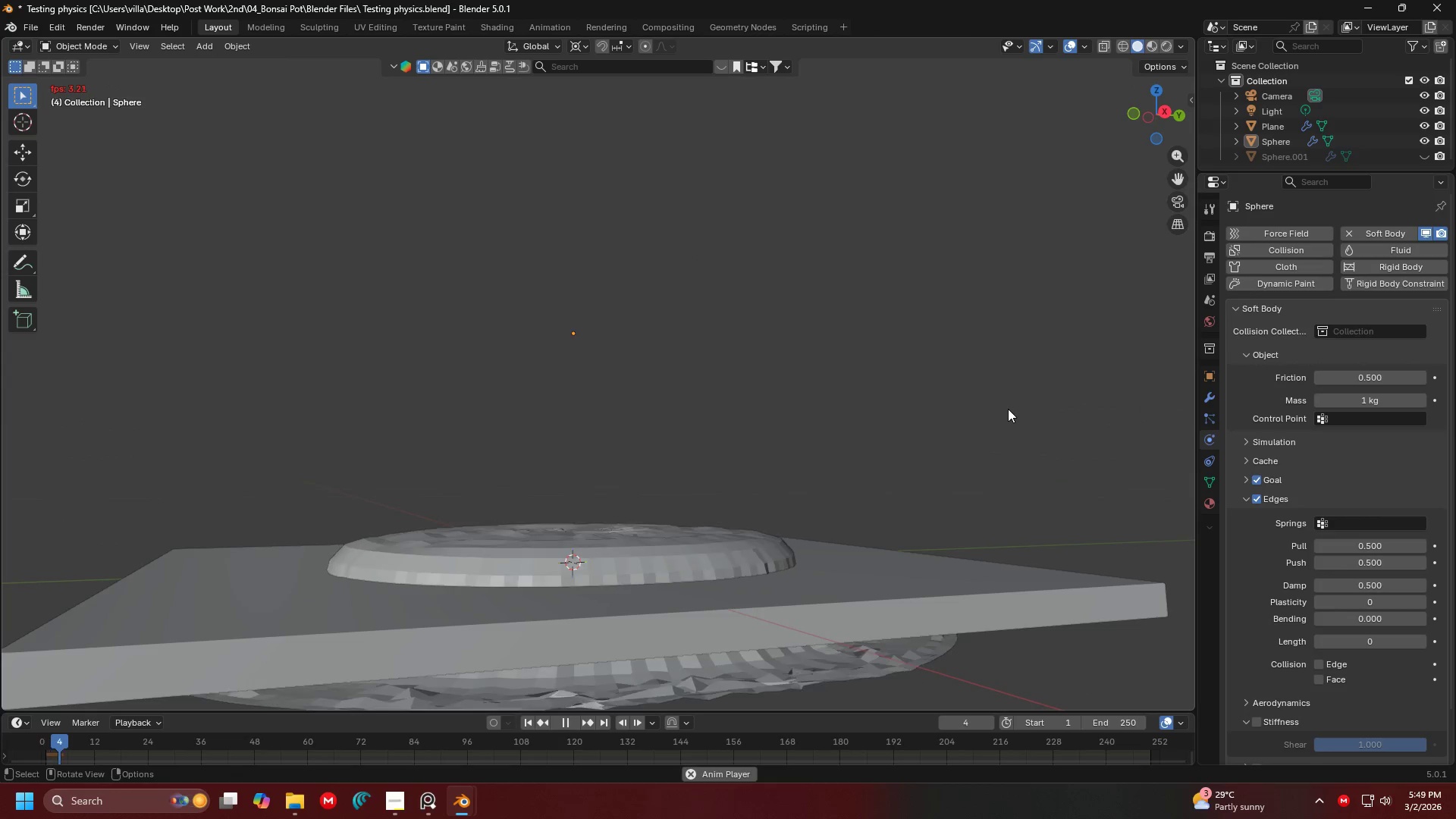 
key(Space)
 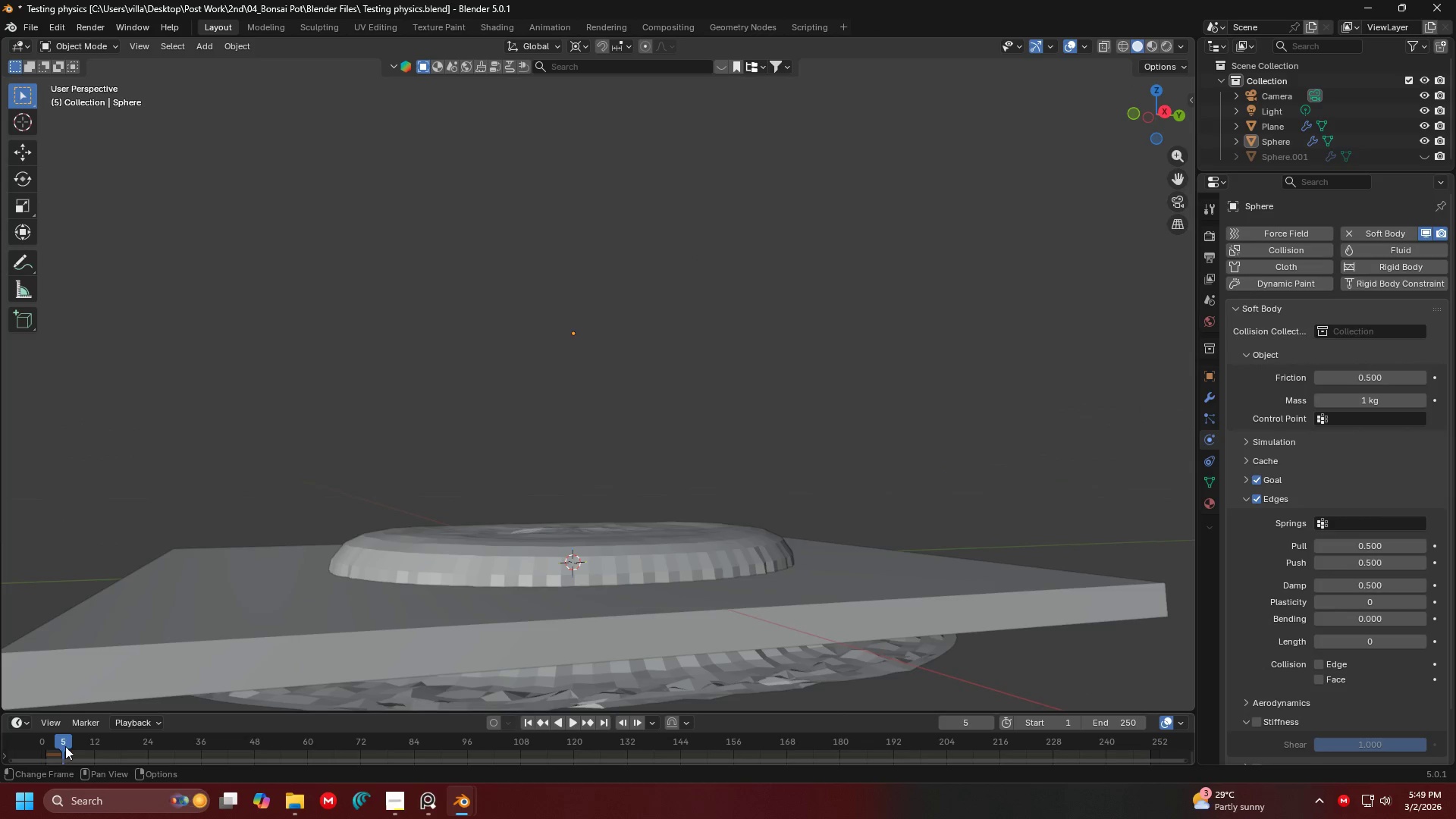 
left_click_drag(start_coordinate=[62, 746], to_coordinate=[36, 748])
 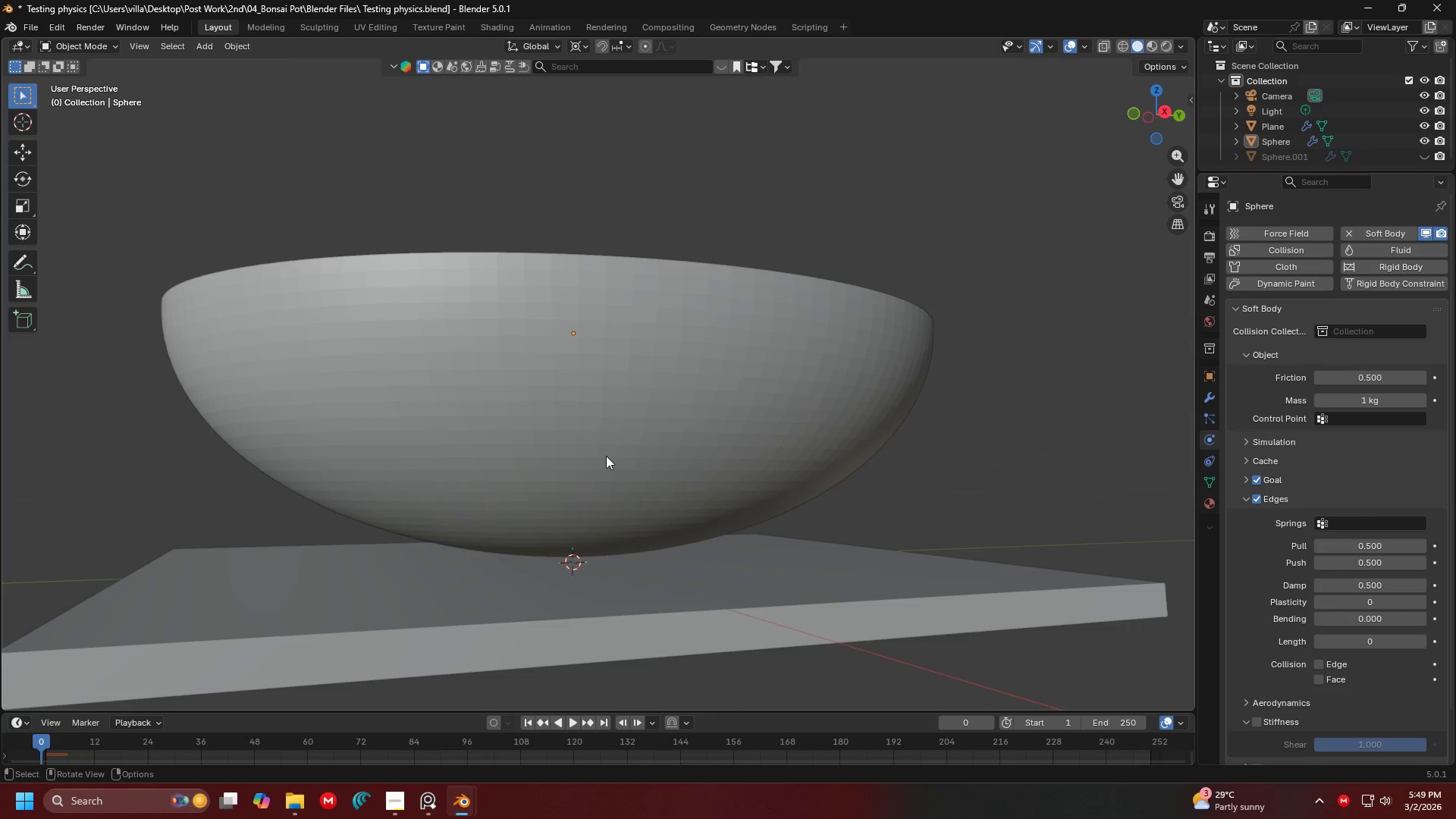 
left_click([608, 455])
 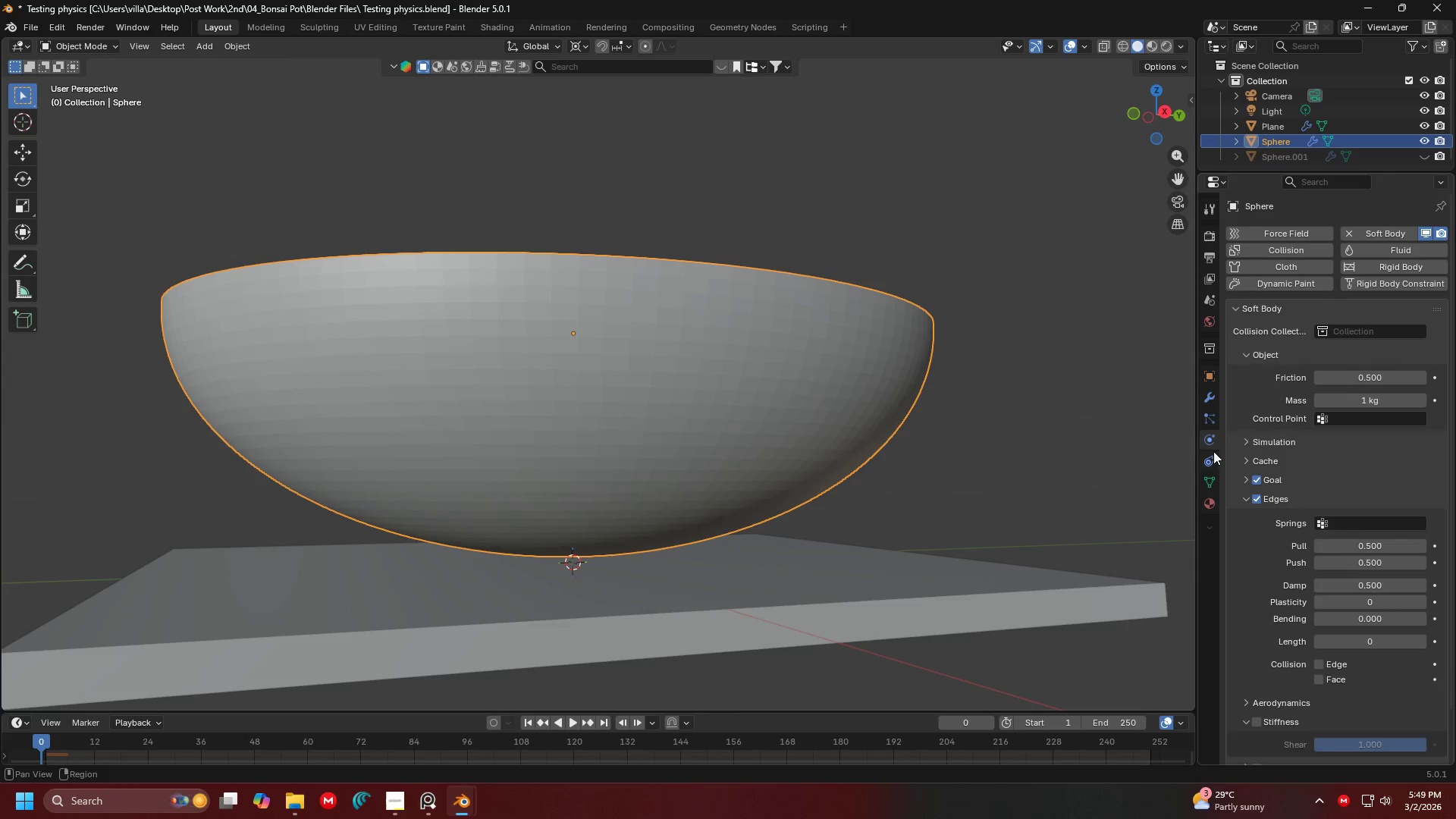 
scroll: coordinate [1300, 425], scroll_direction: down, amount: 3.0
 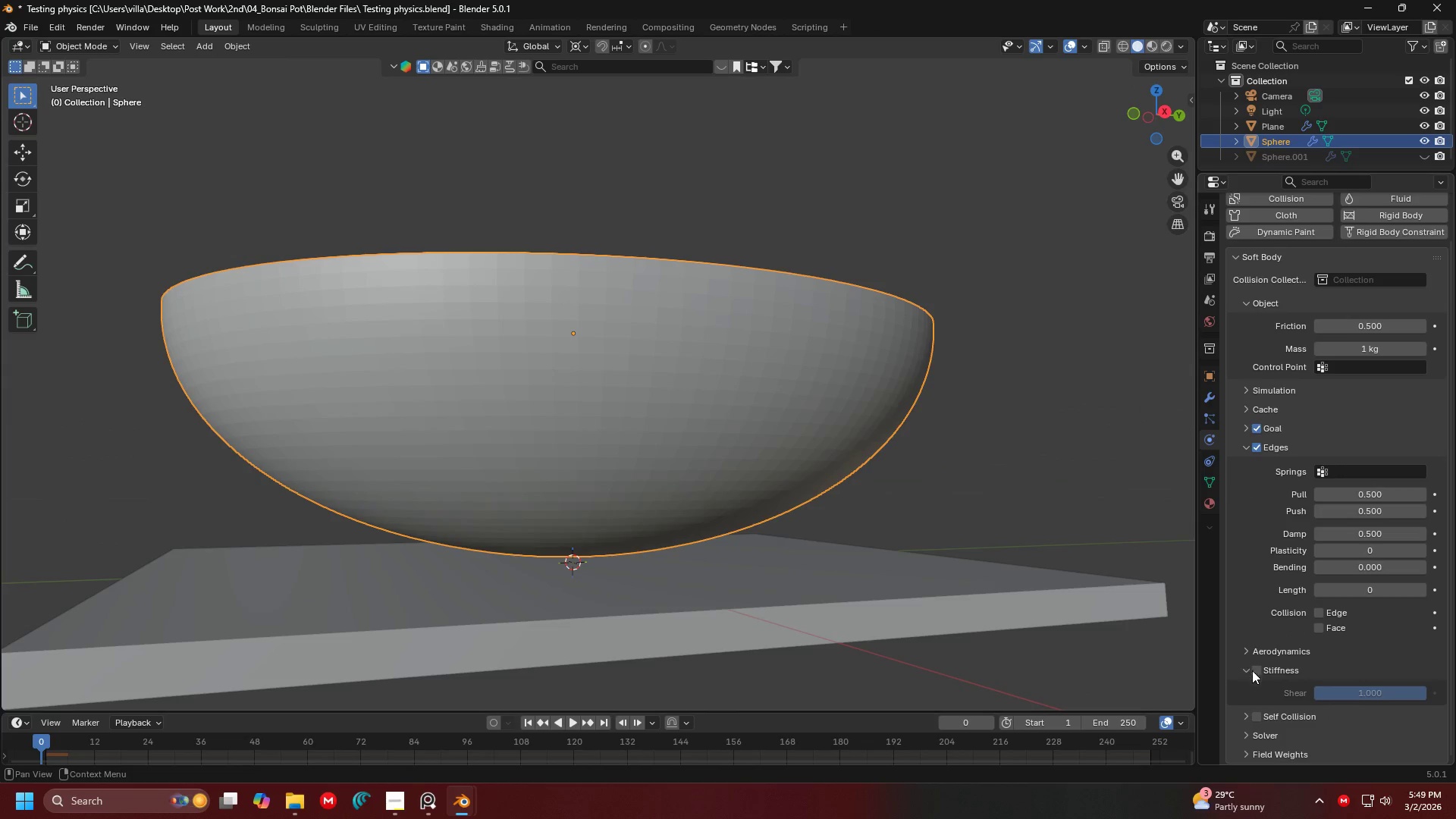 
left_click([1267, 662])
 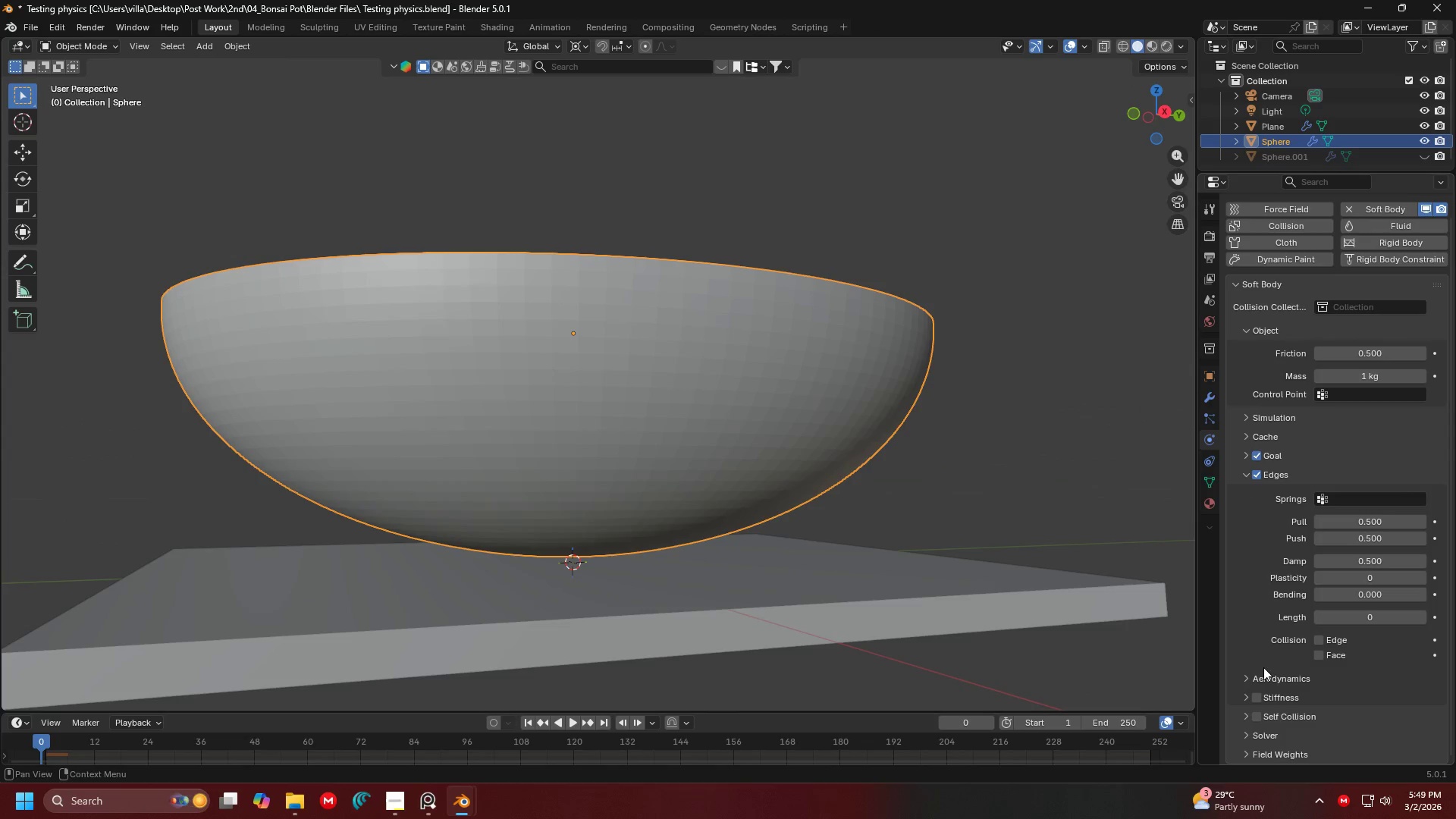 
left_click([1255, 698])
 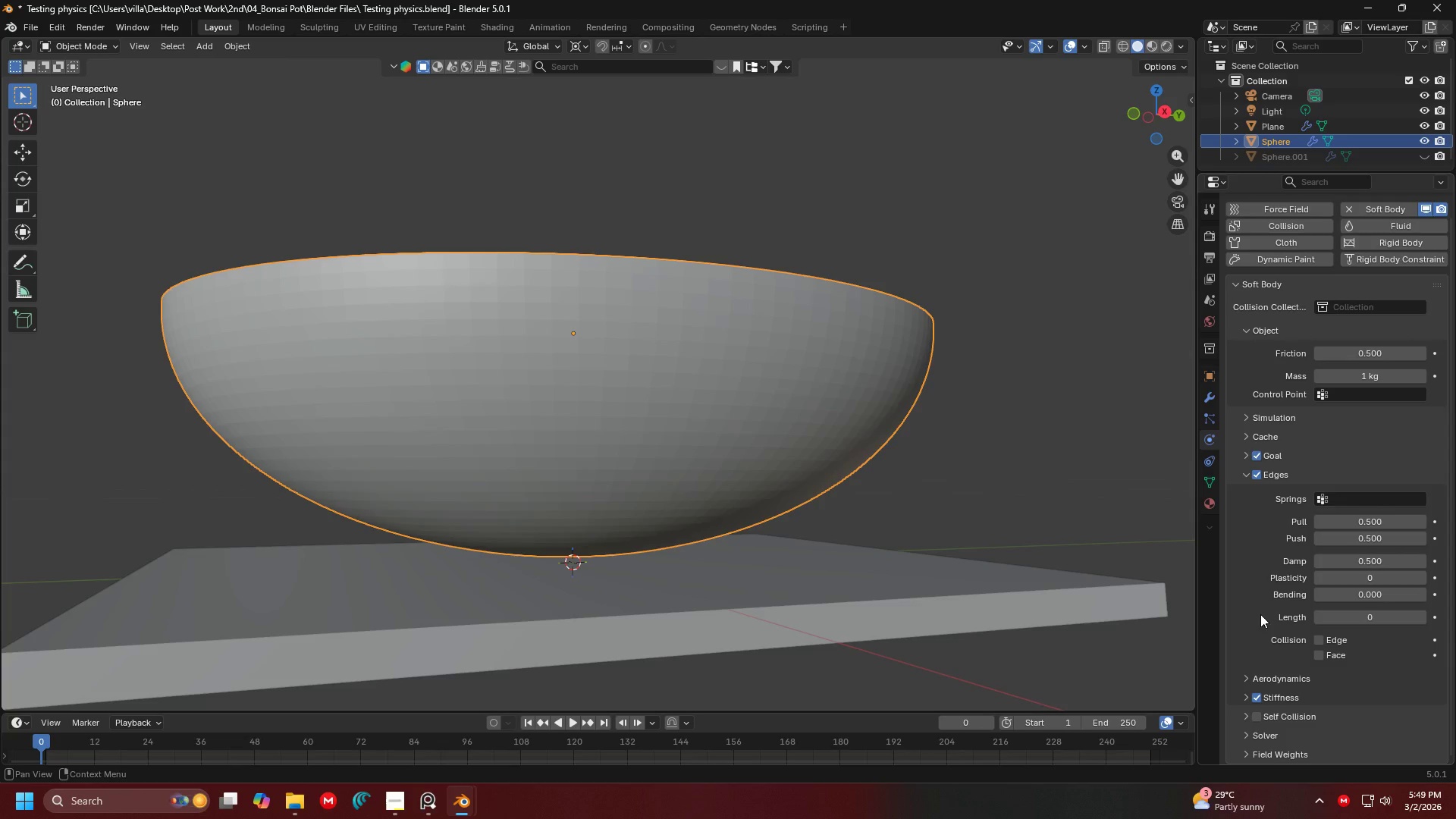 
scroll: coordinate [1264, 665], scroll_direction: down, amount: 1.0
 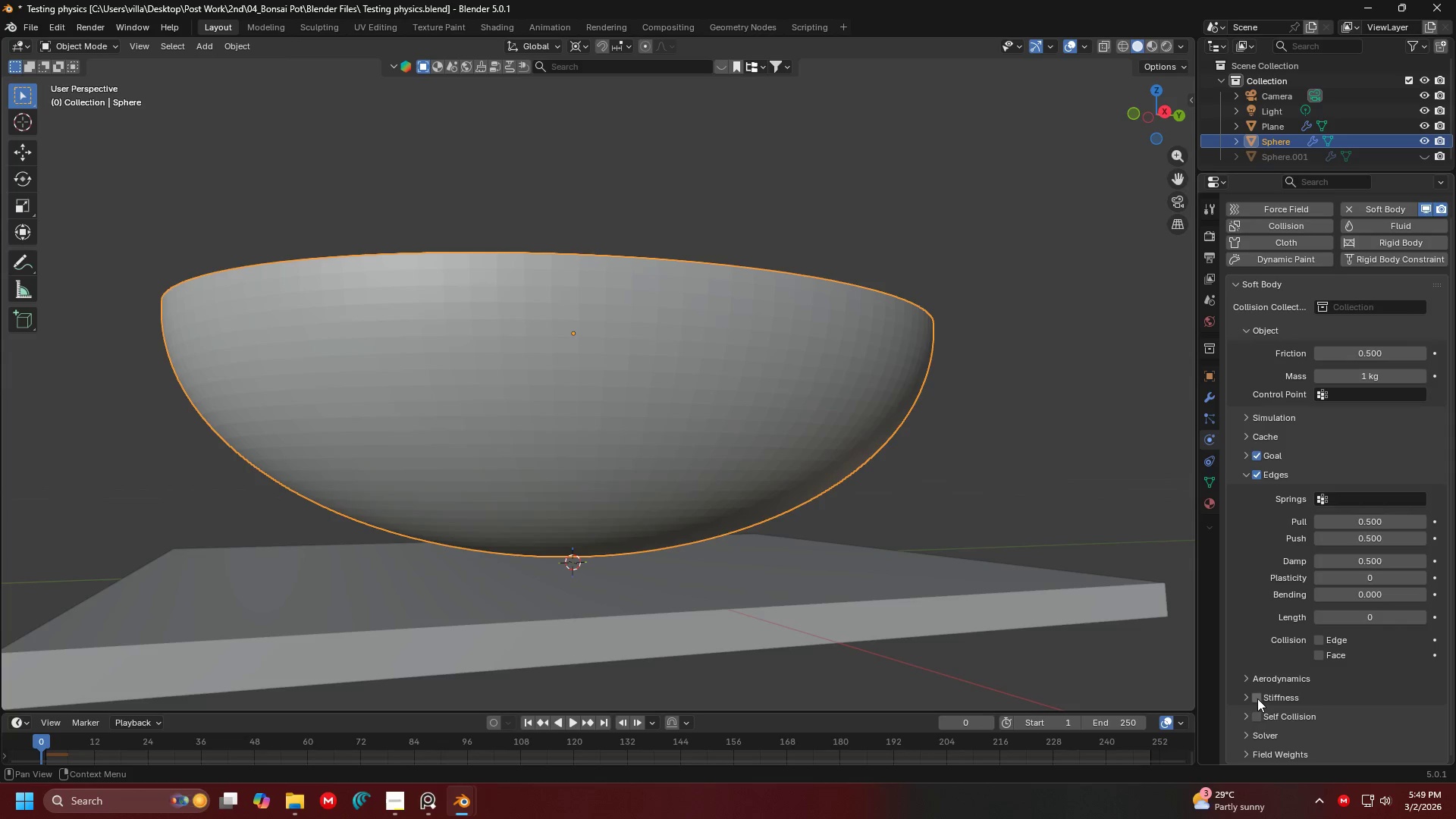 
key(Space)
 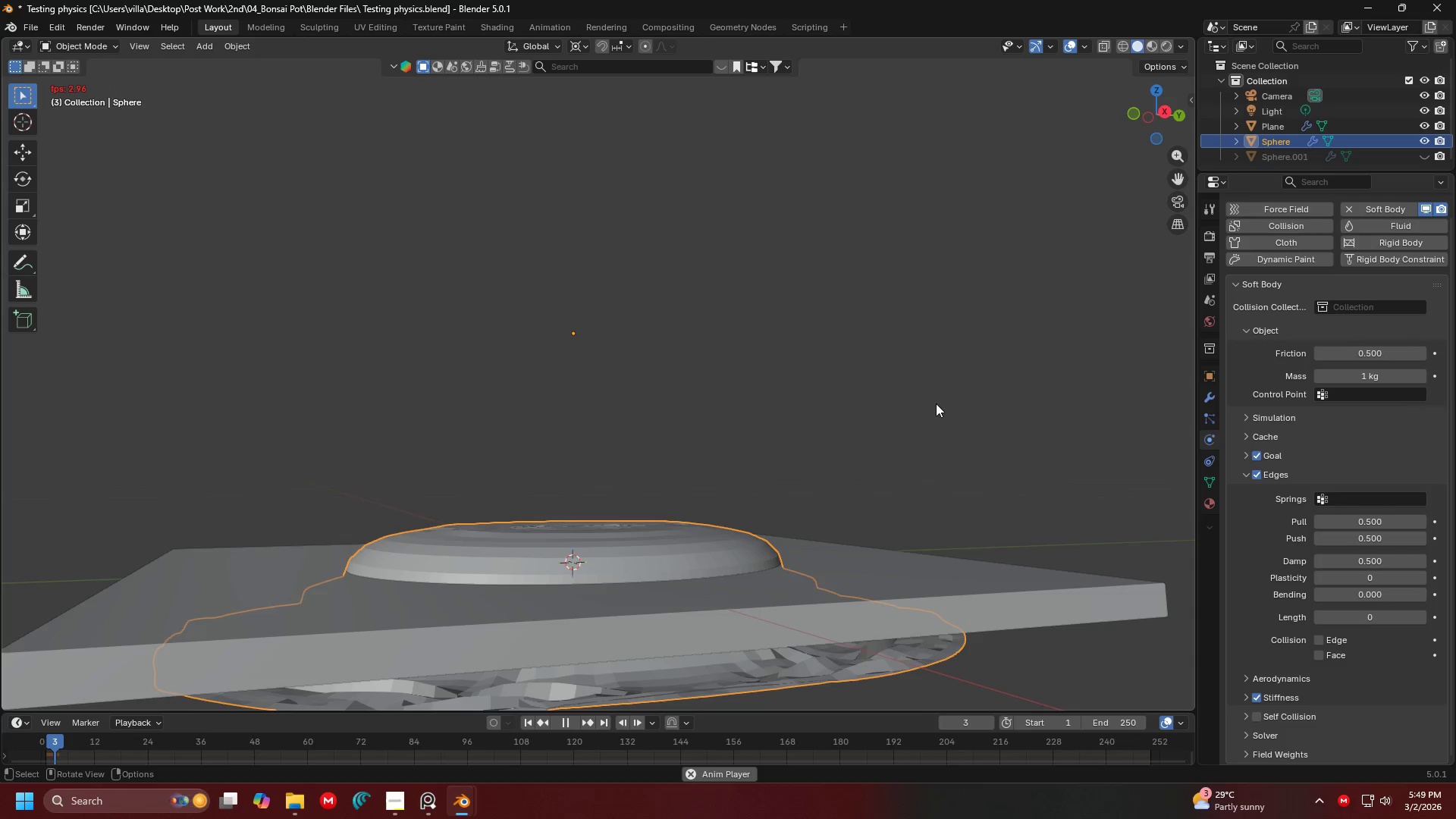 
scroll: coordinate [1260, 568], scroll_direction: down, amount: 1.0
 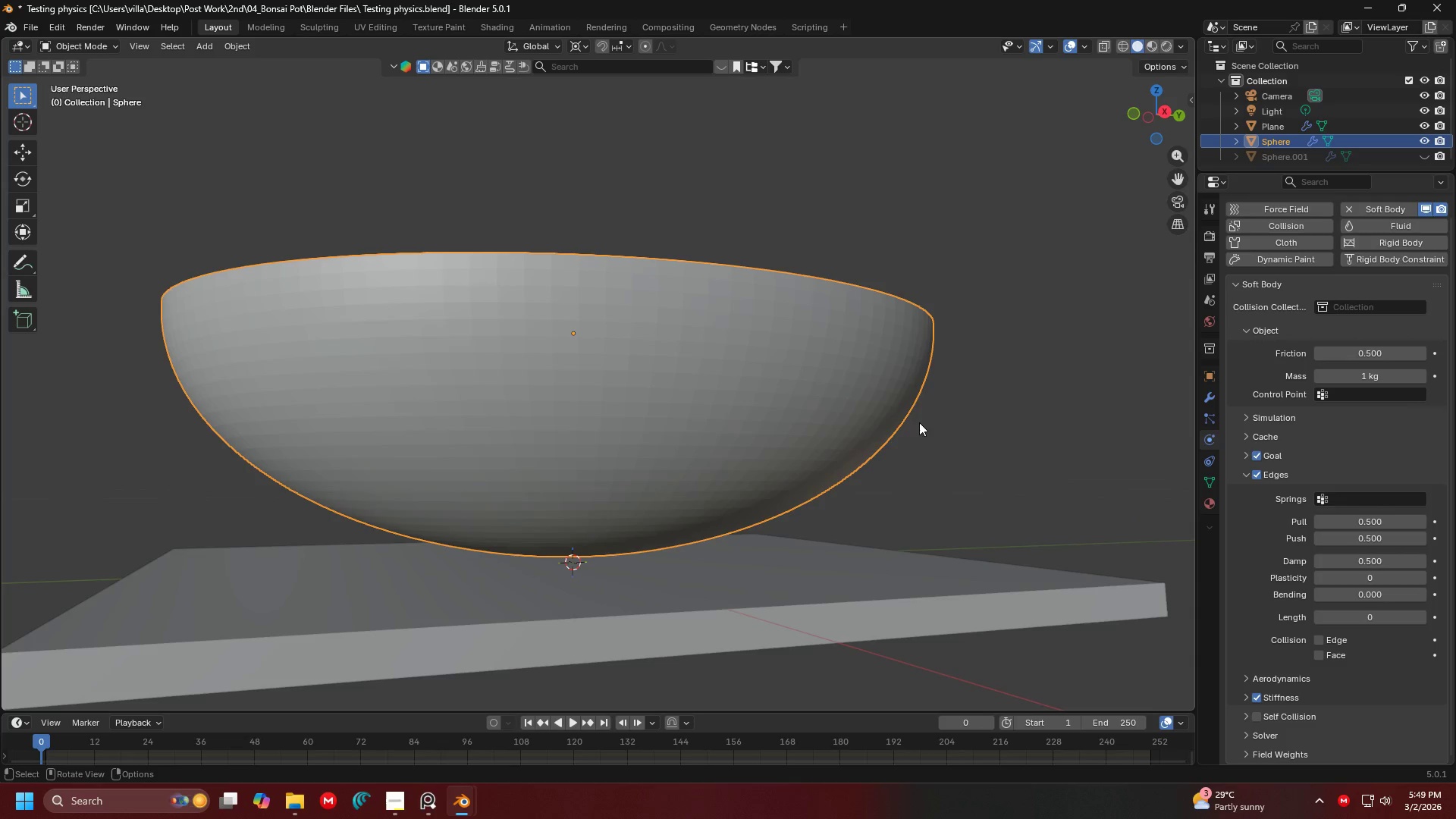 
key(Space)
 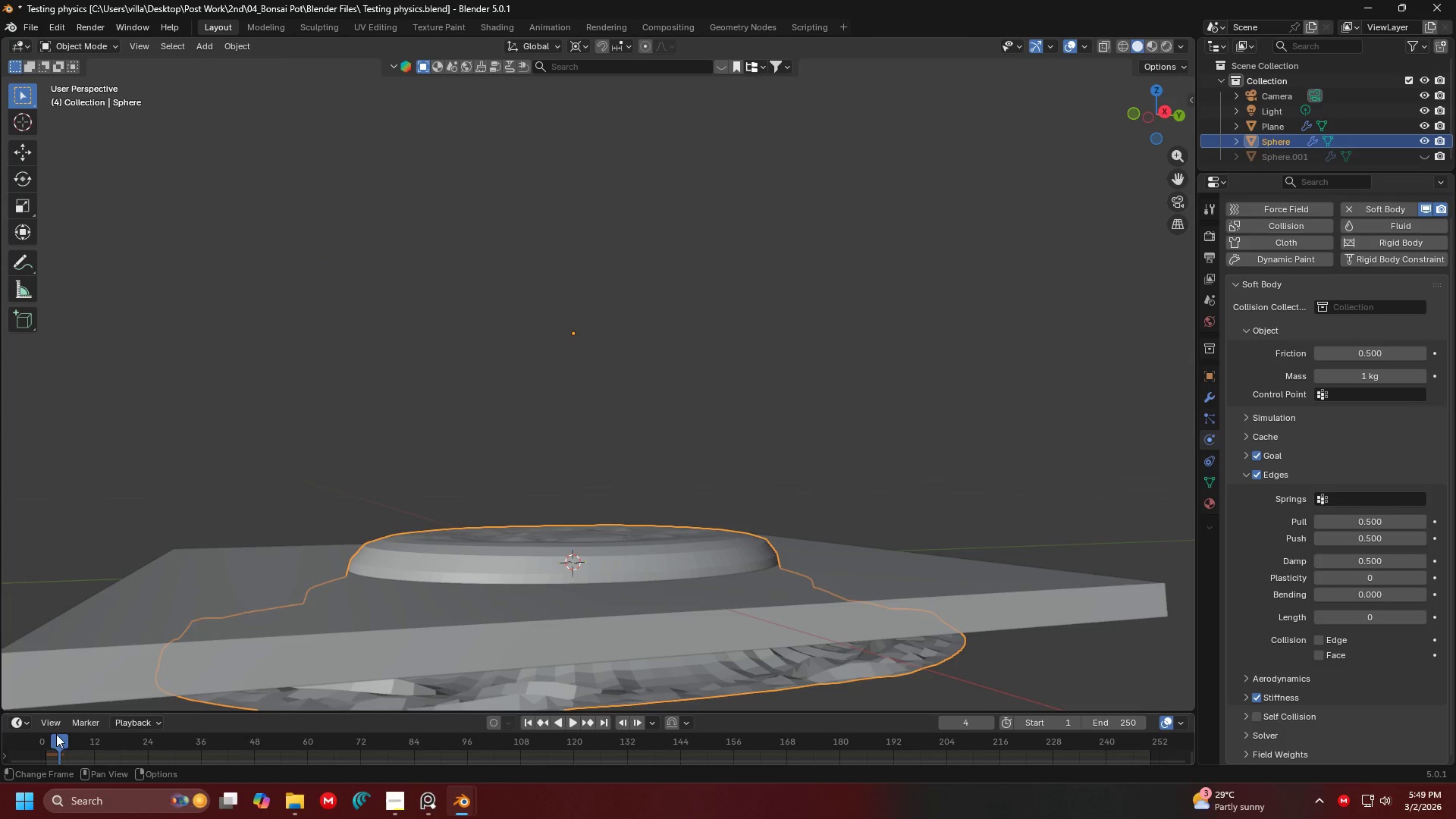 
left_click_drag(start_coordinate=[55, 738], to_coordinate=[19, 746])
 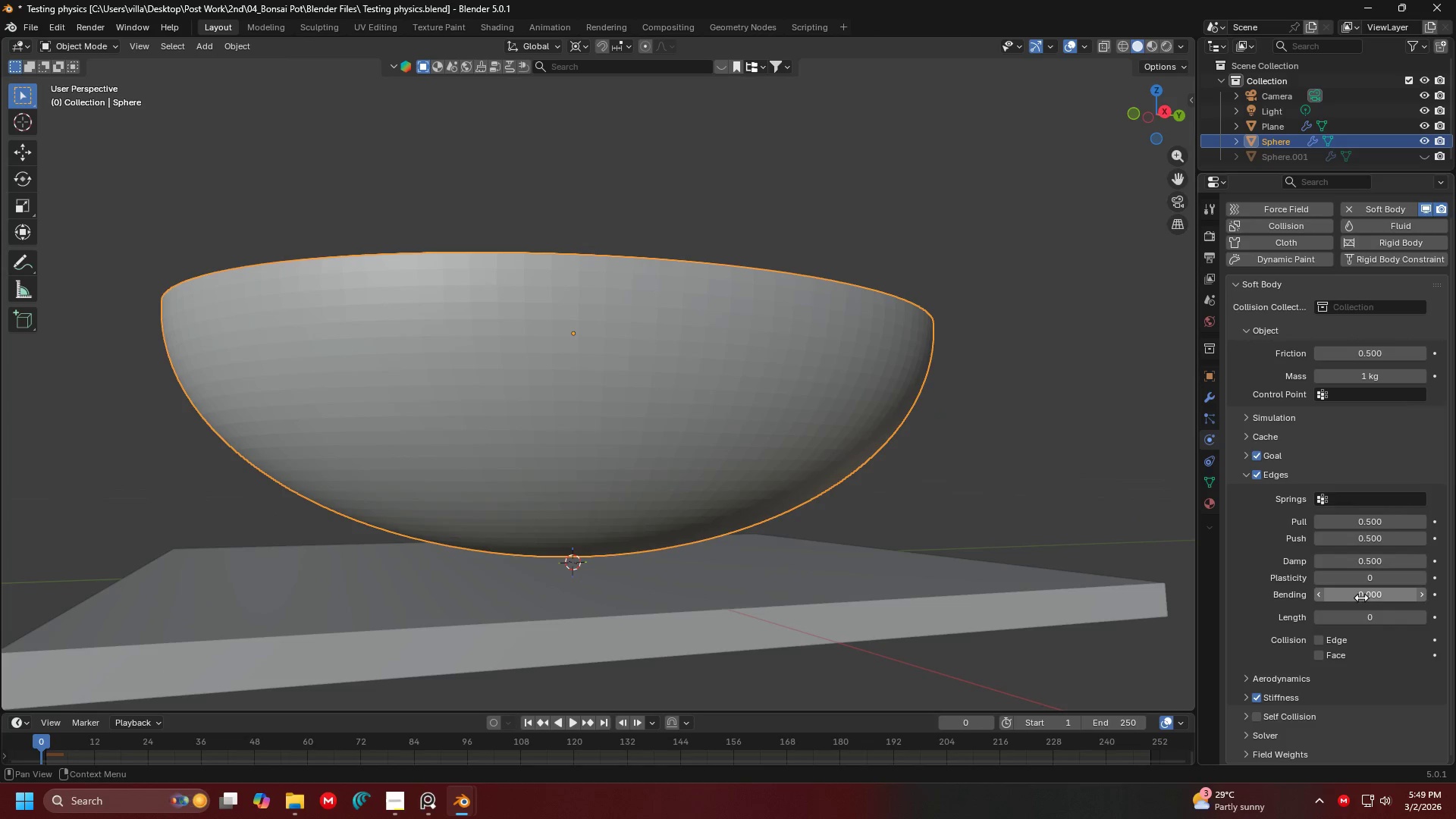 
left_click_drag(start_coordinate=[1360, 525], to_coordinate=[195, 536])
 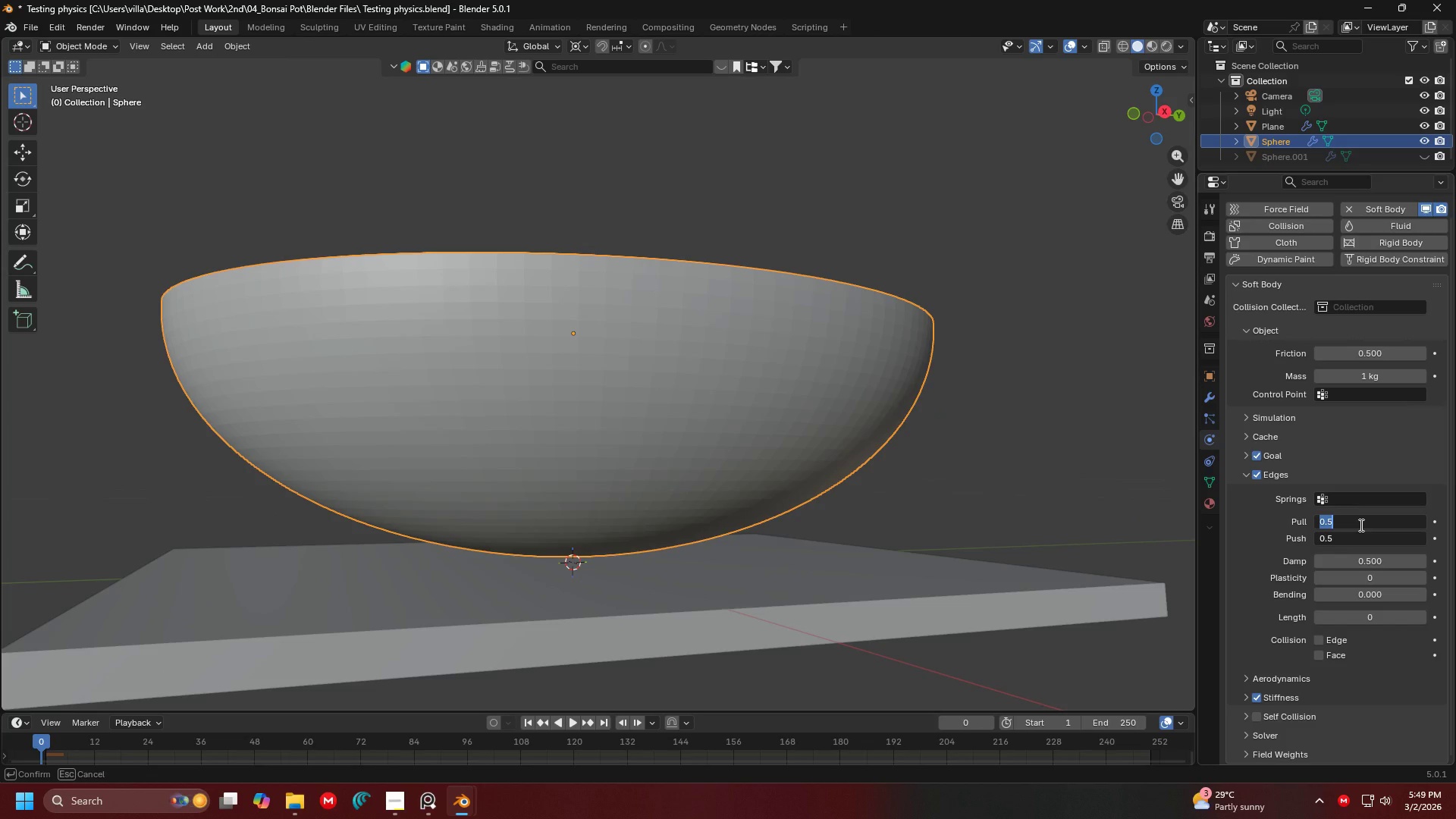 
key(Period)
 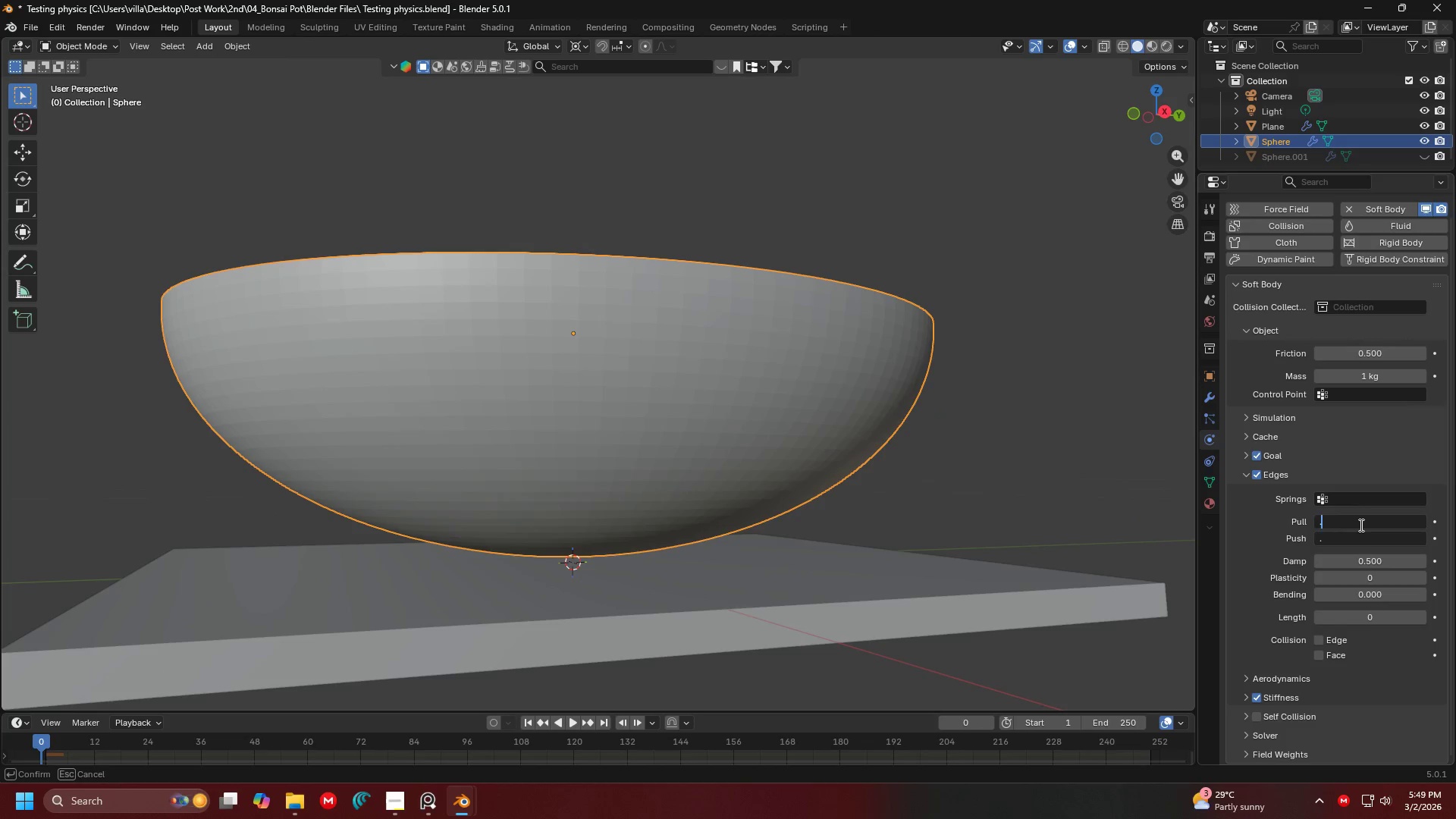 
key(9)
 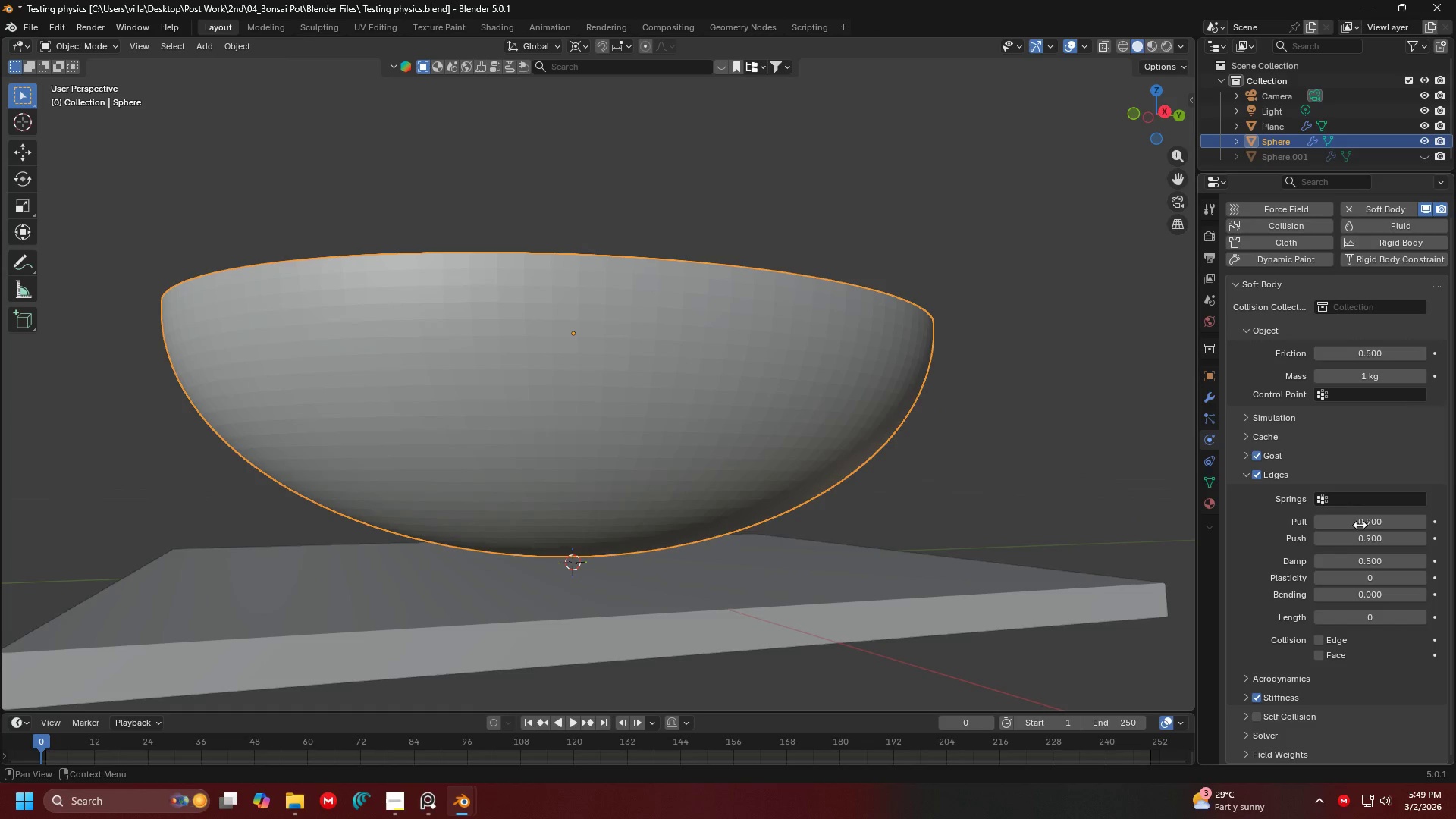 
key(Enter)
 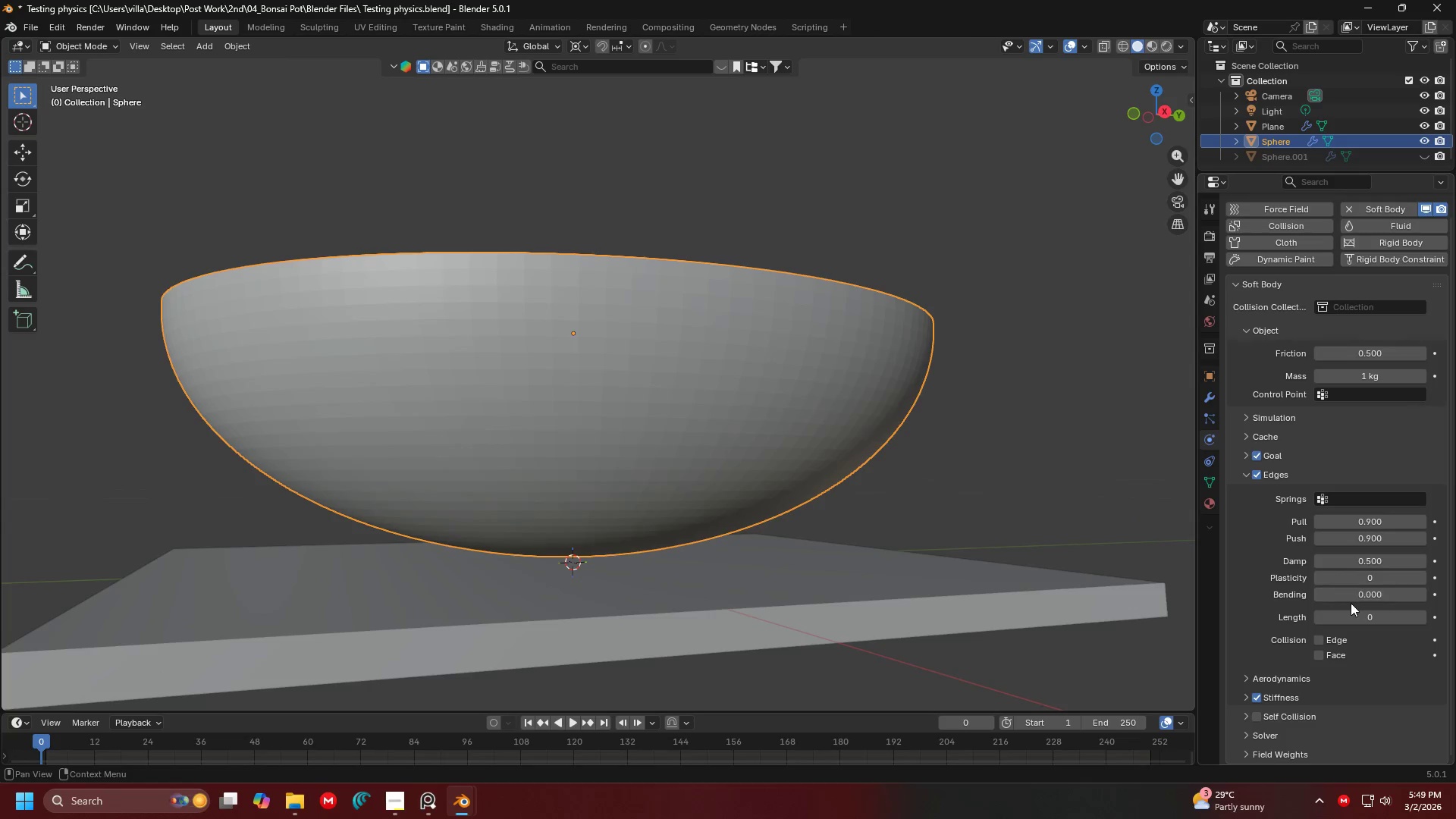 
left_click([1352, 597])
 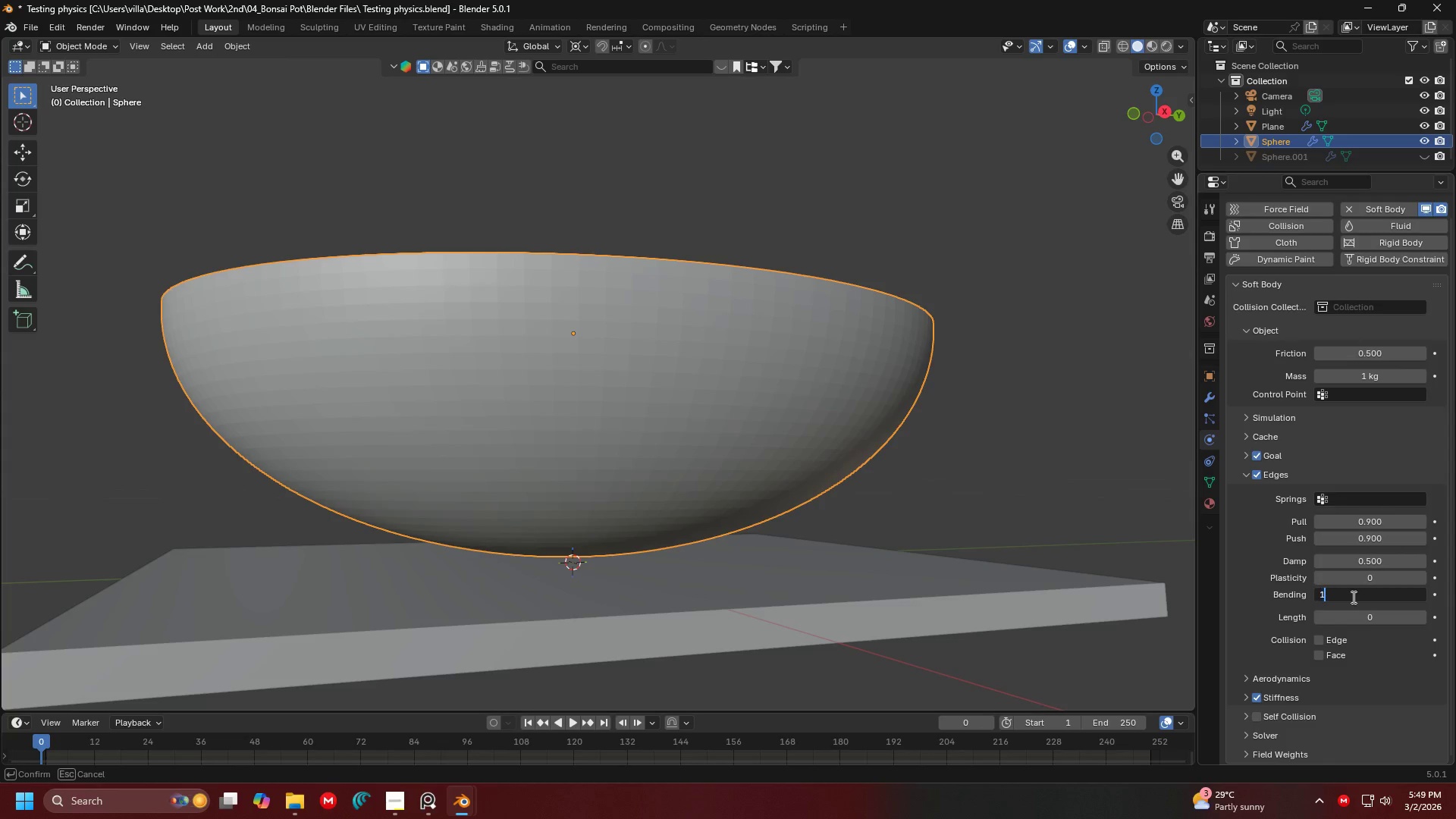 
key(1)
 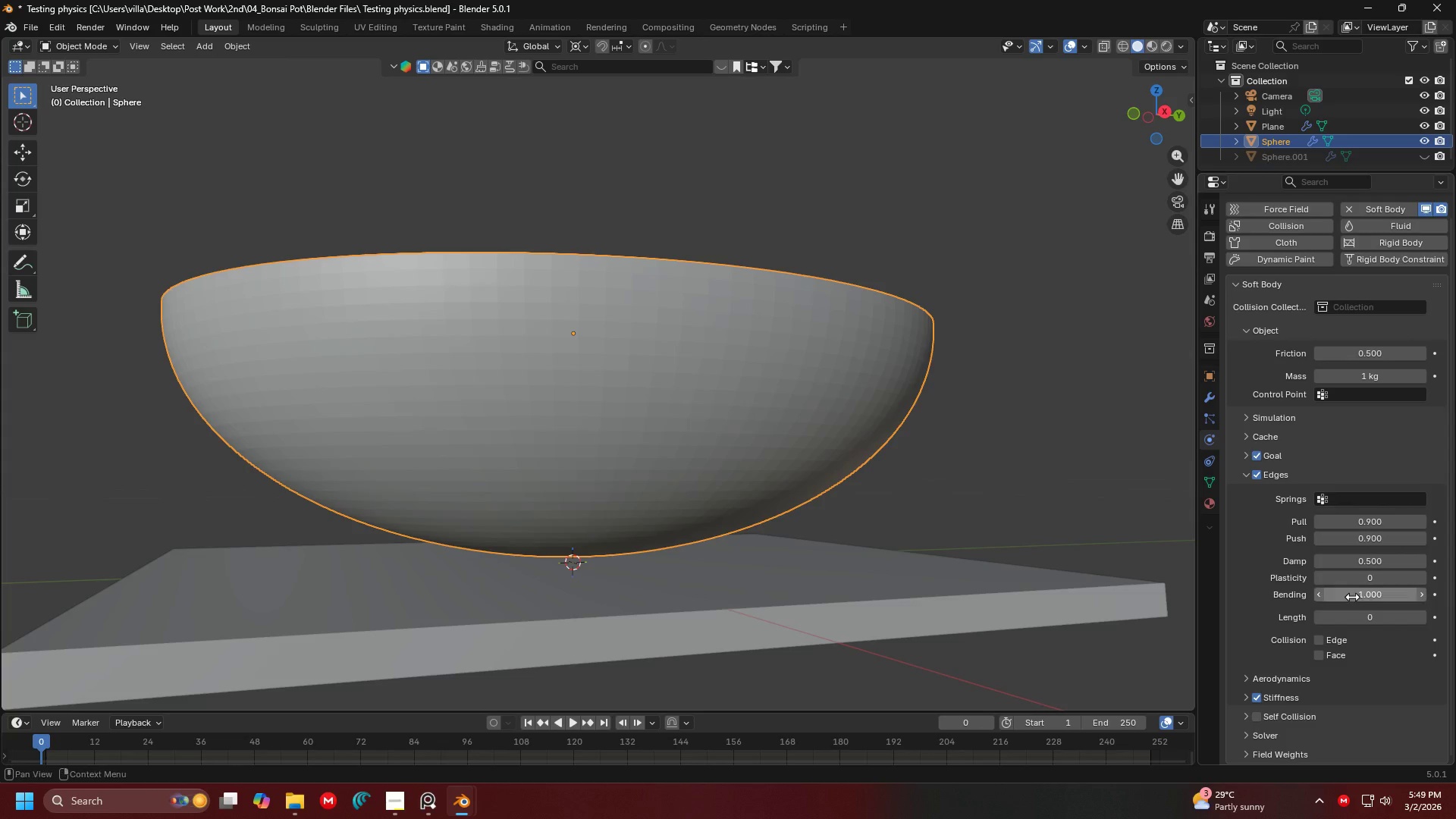 
key(Enter)
 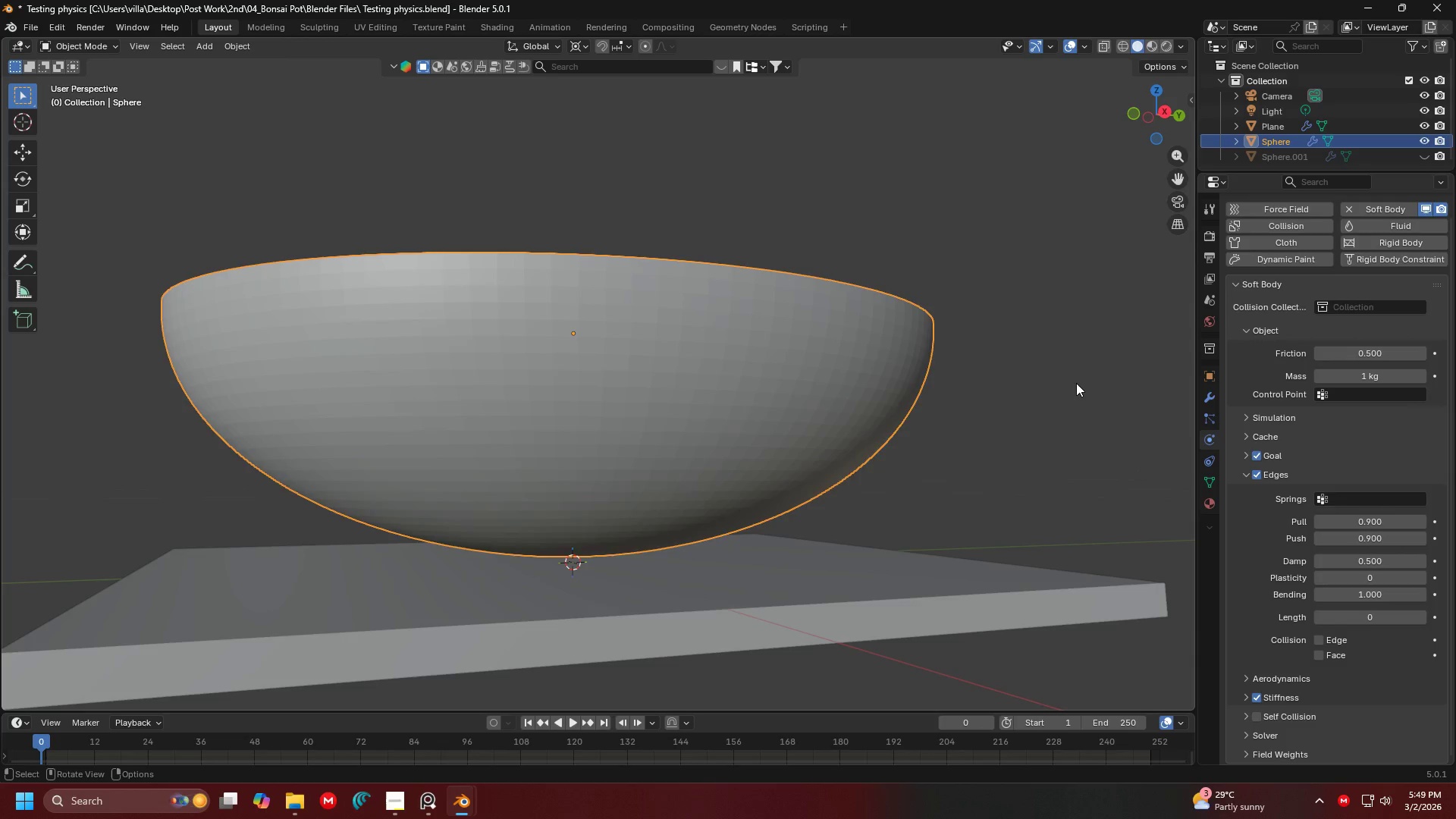 
key(Space)
 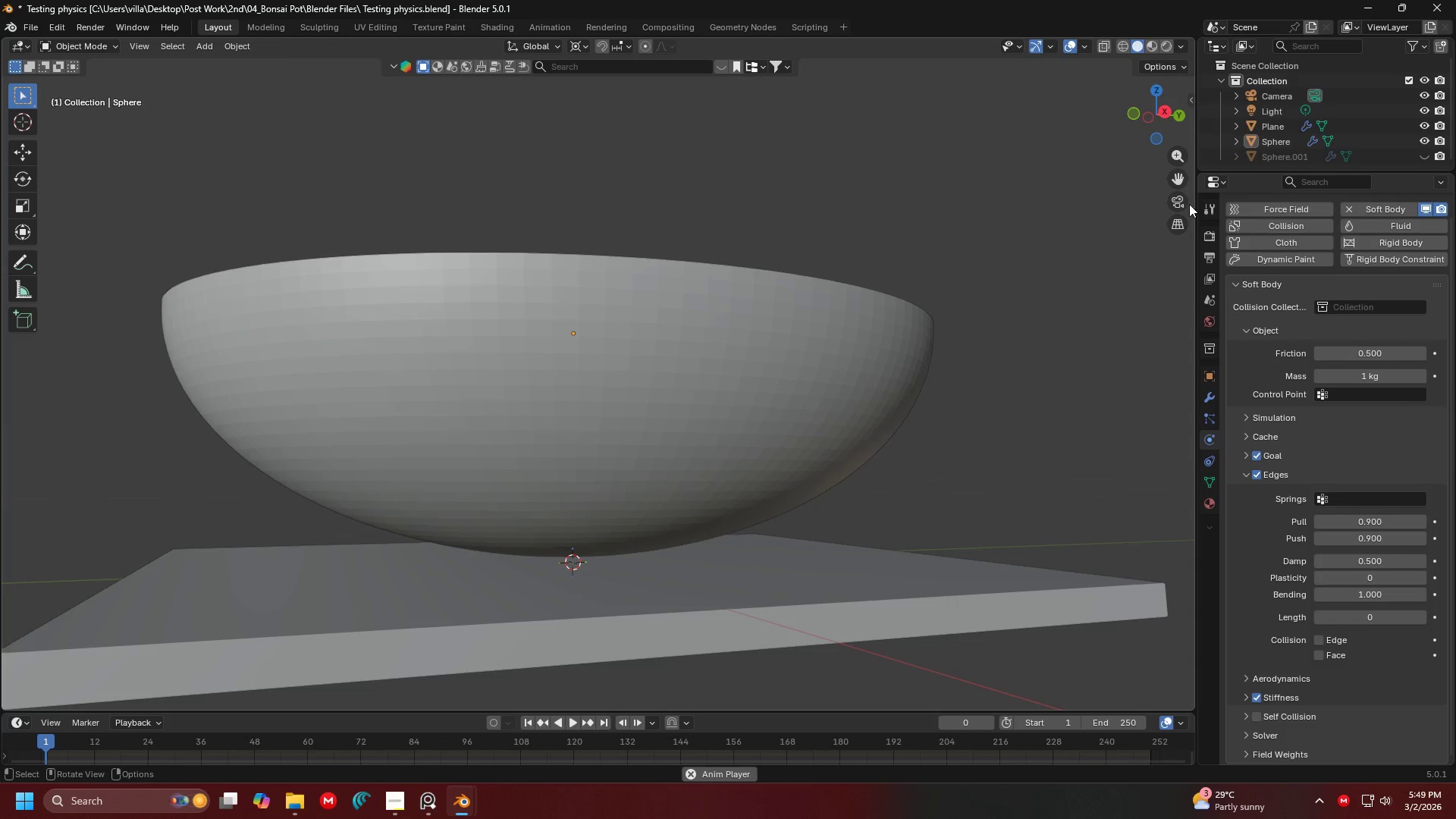 
wait(6.05)
 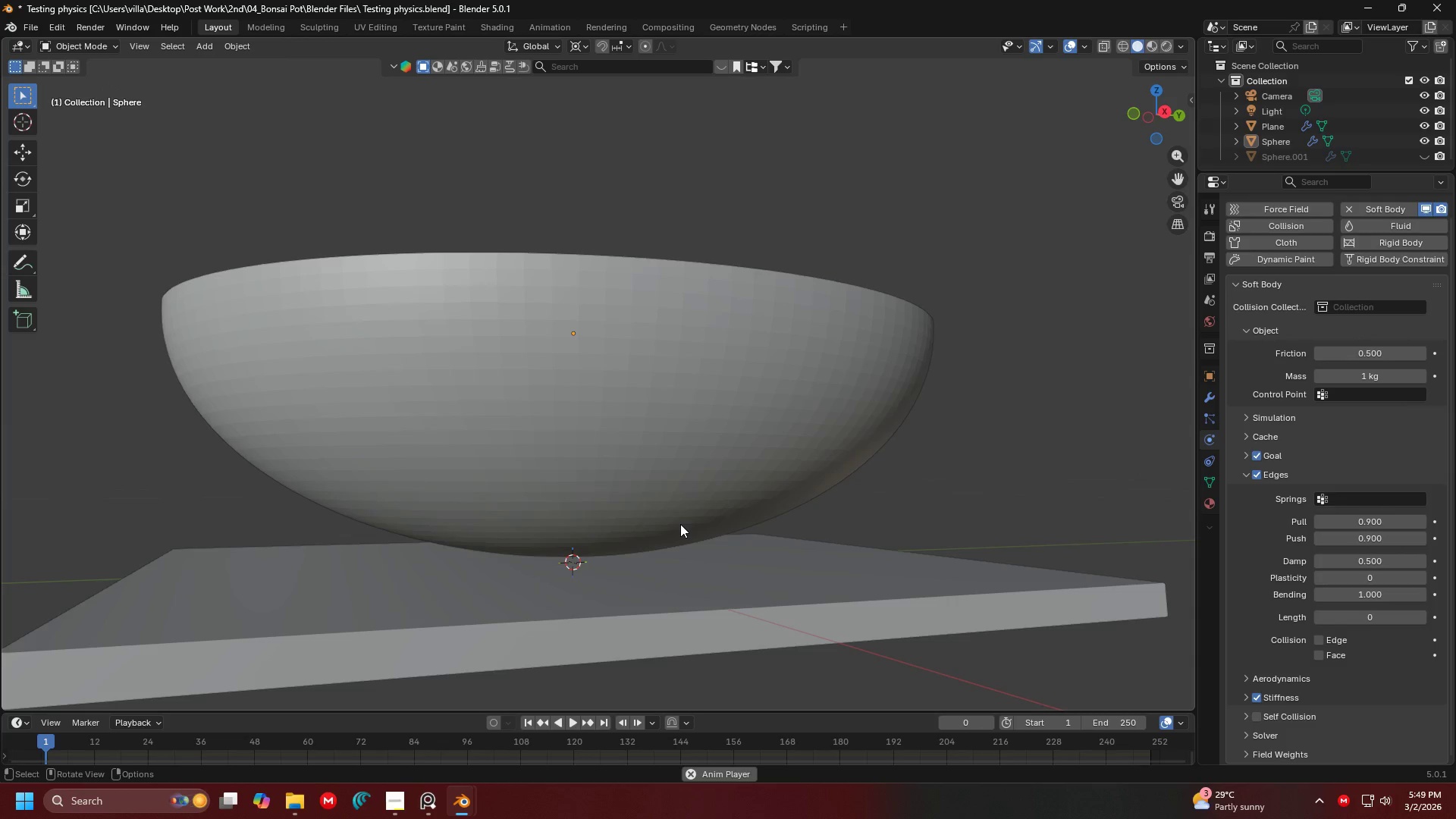 
key(Space)
 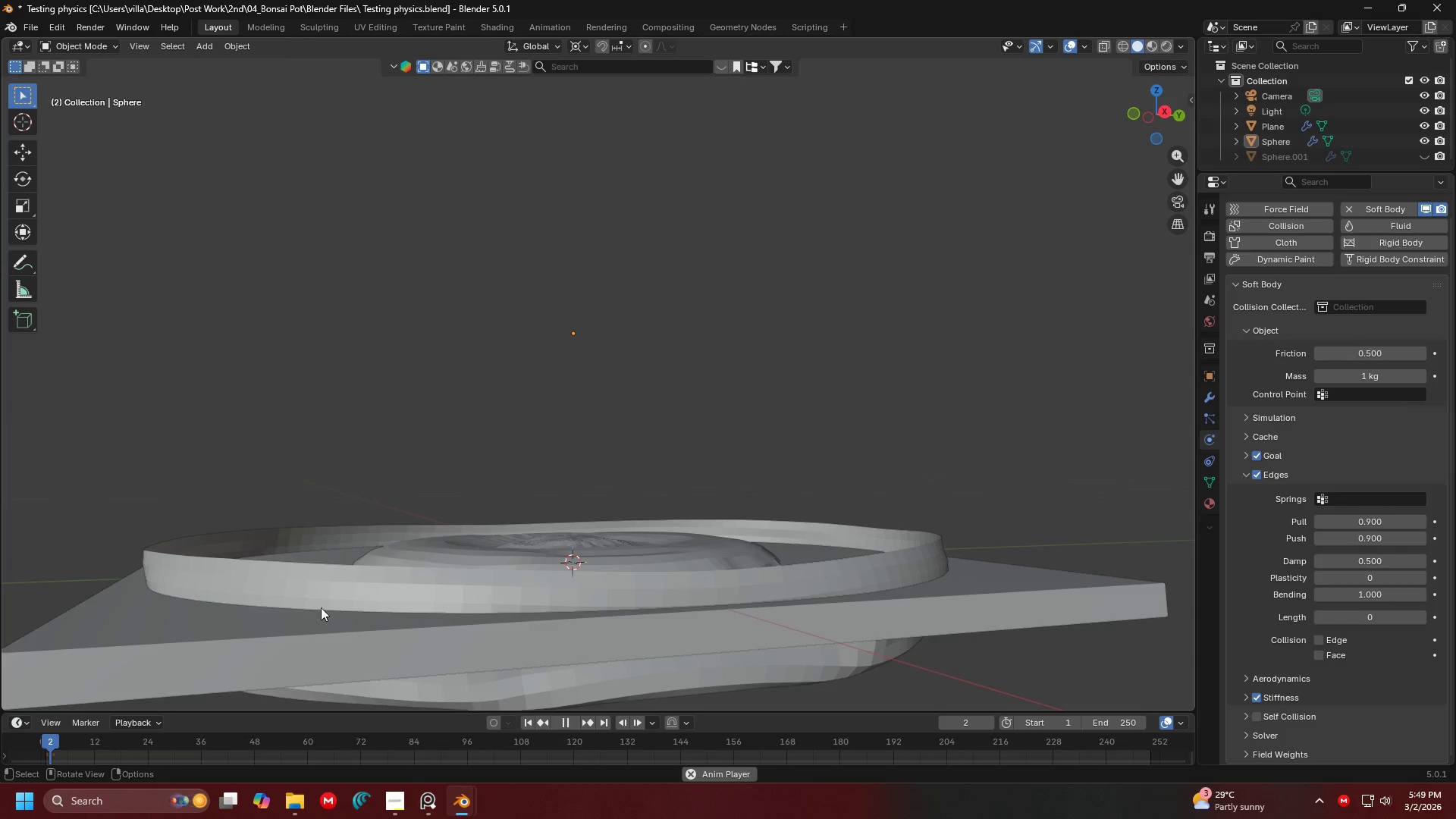 
mouse_move([210, 645])
 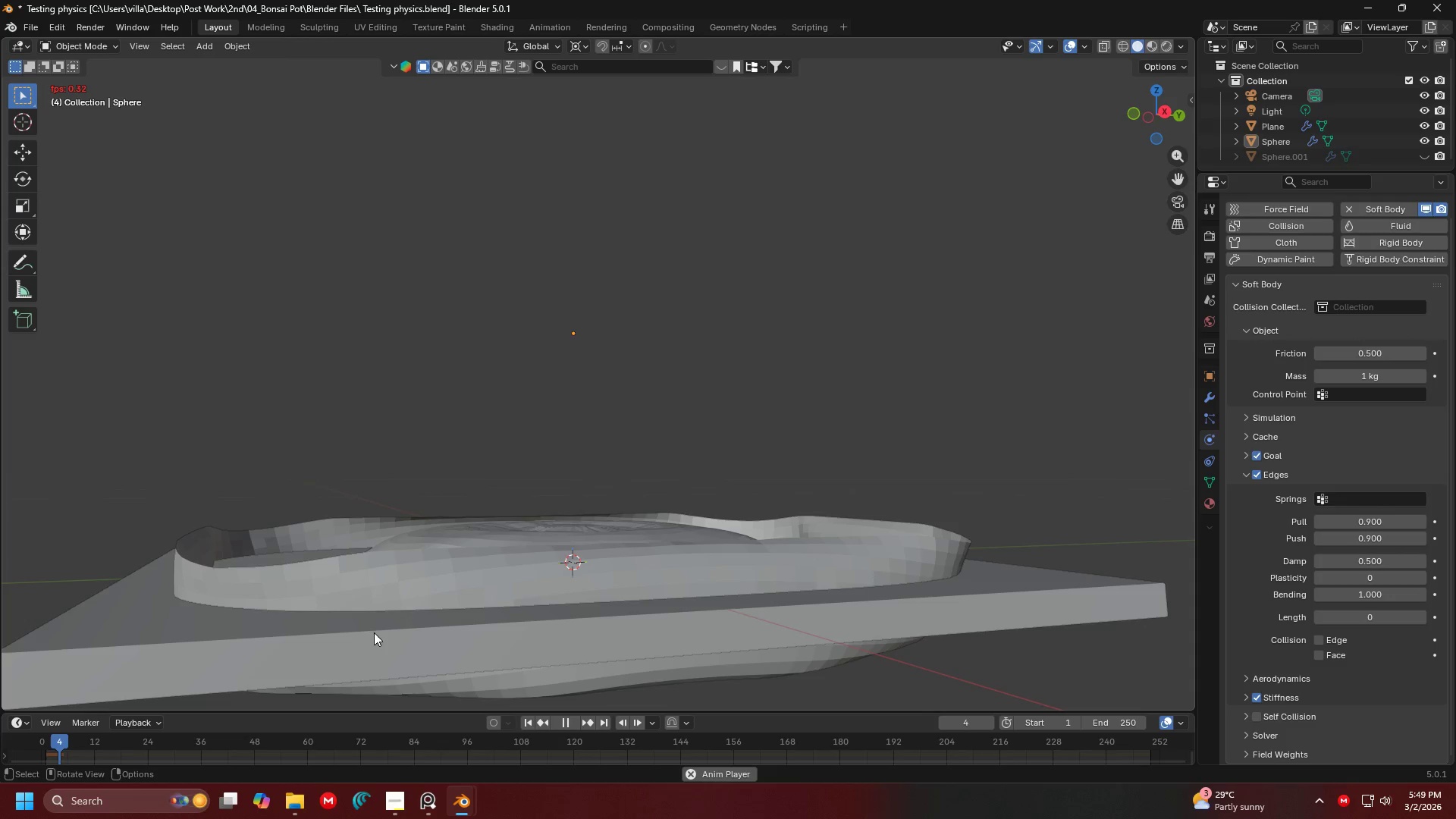 
wait(5.74)
 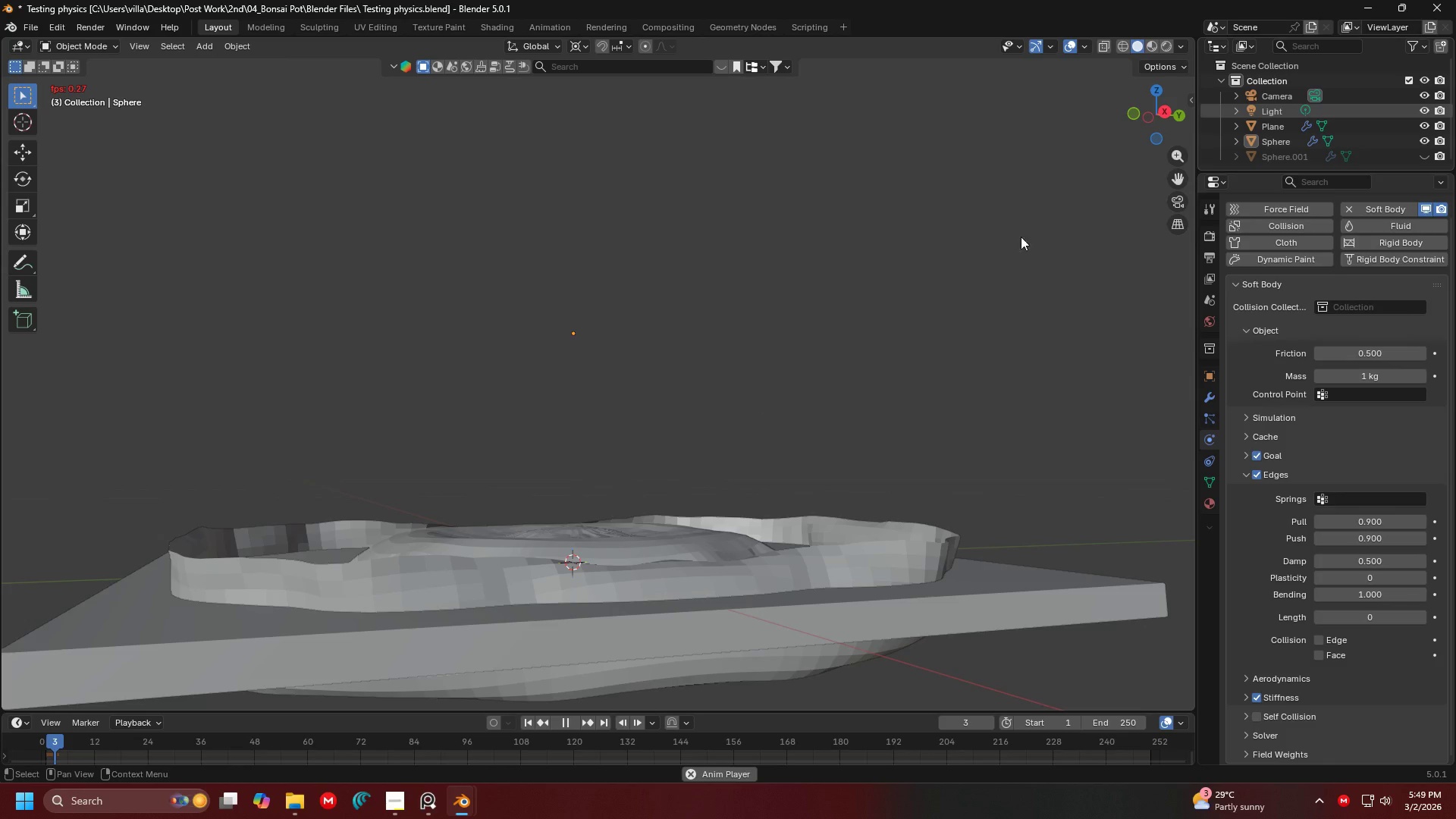 
key(Space)
 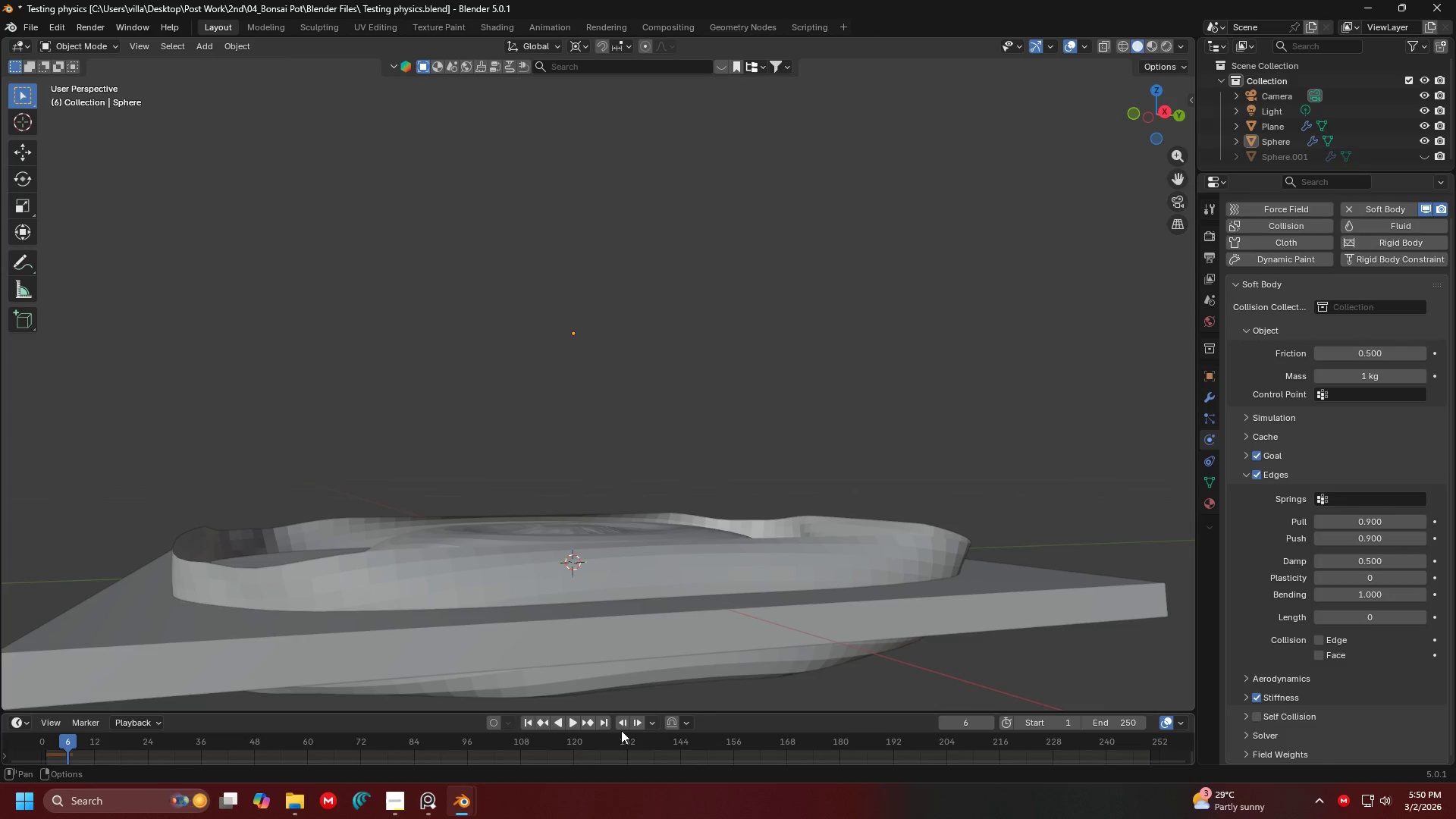 
left_click_drag(start_coordinate=[67, 744], to_coordinate=[37, 747])
 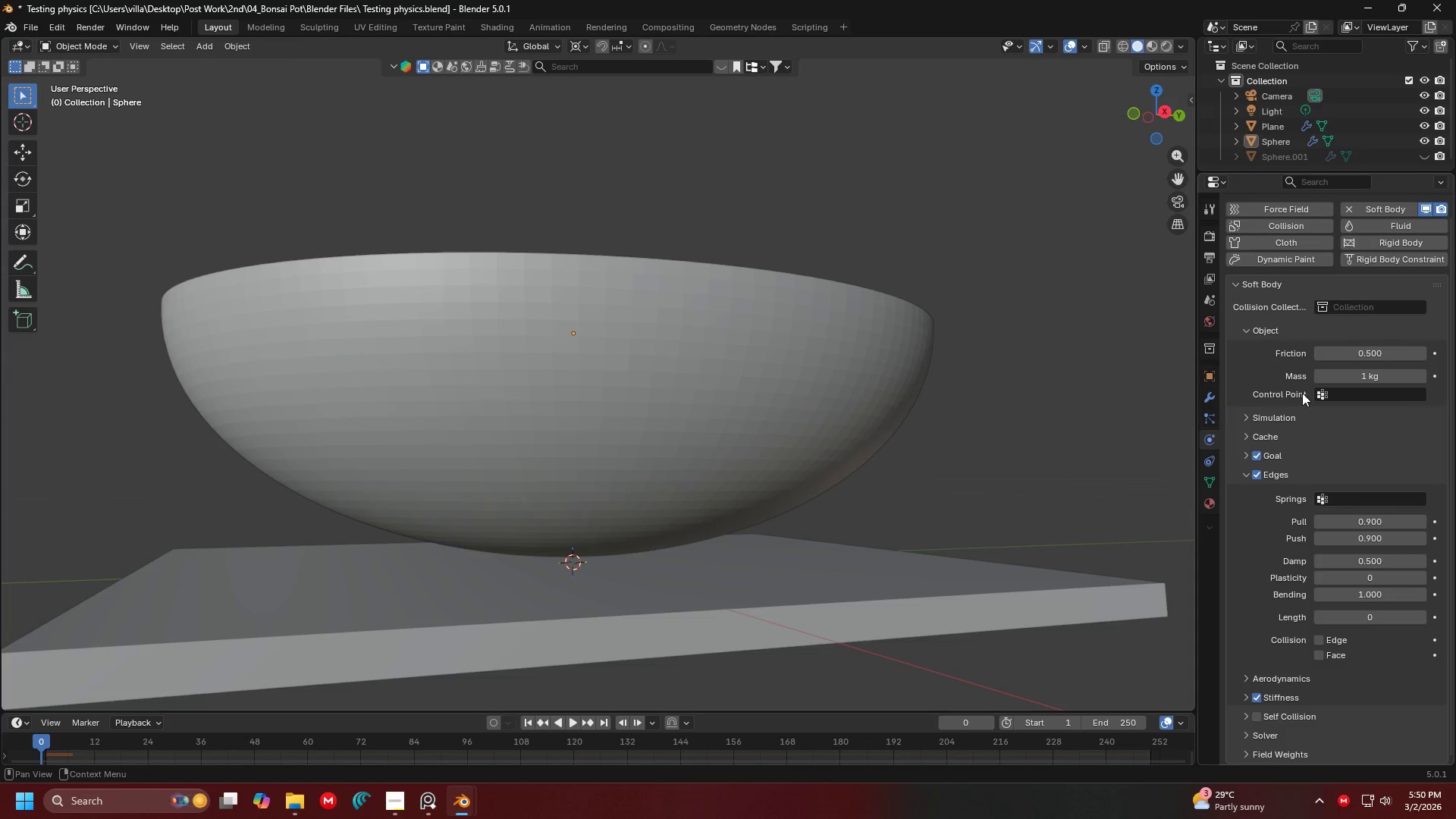 
scroll: coordinate [1313, 429], scroll_direction: down, amount: 5.0
 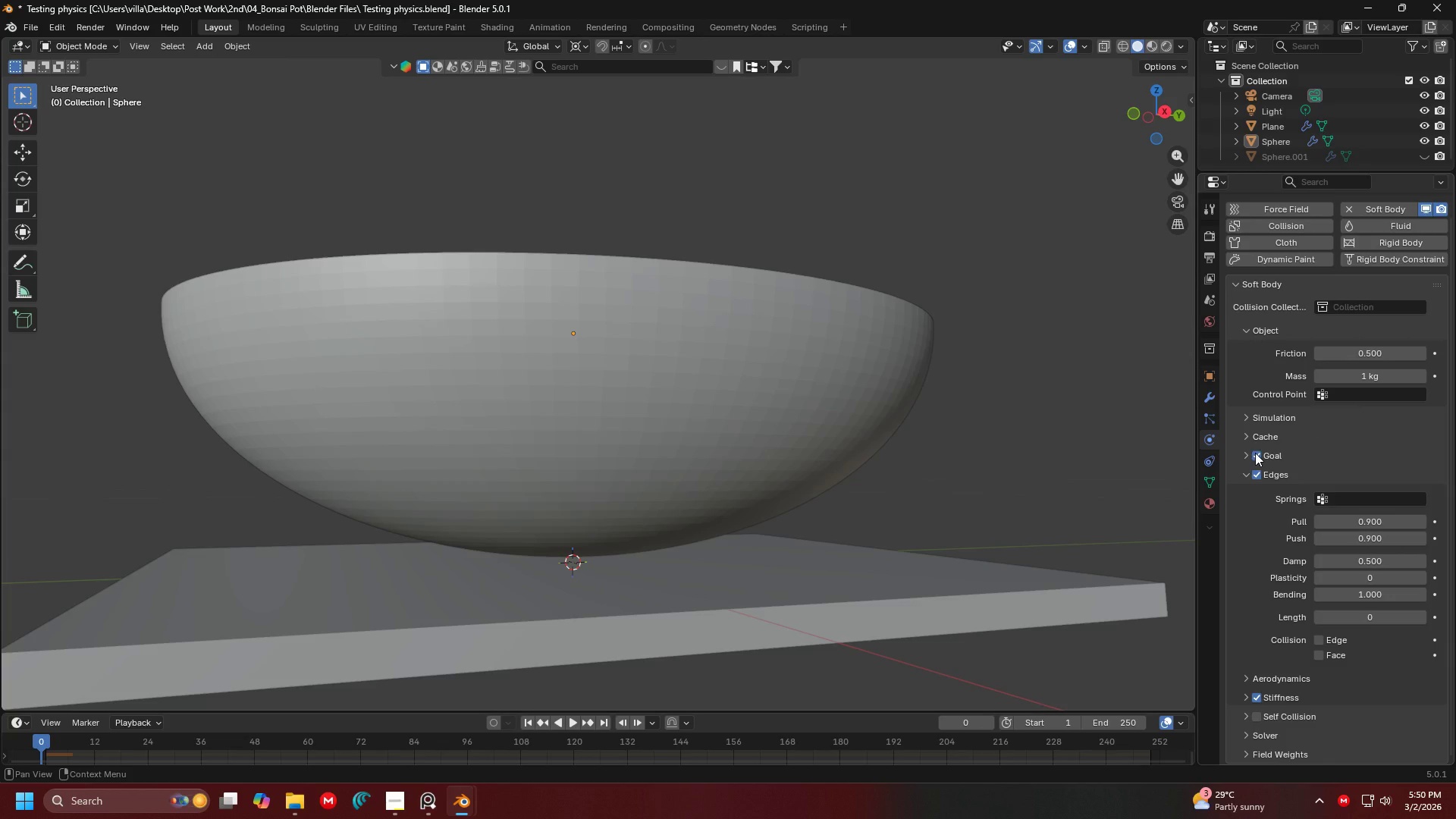 
left_click([1255, 453])
 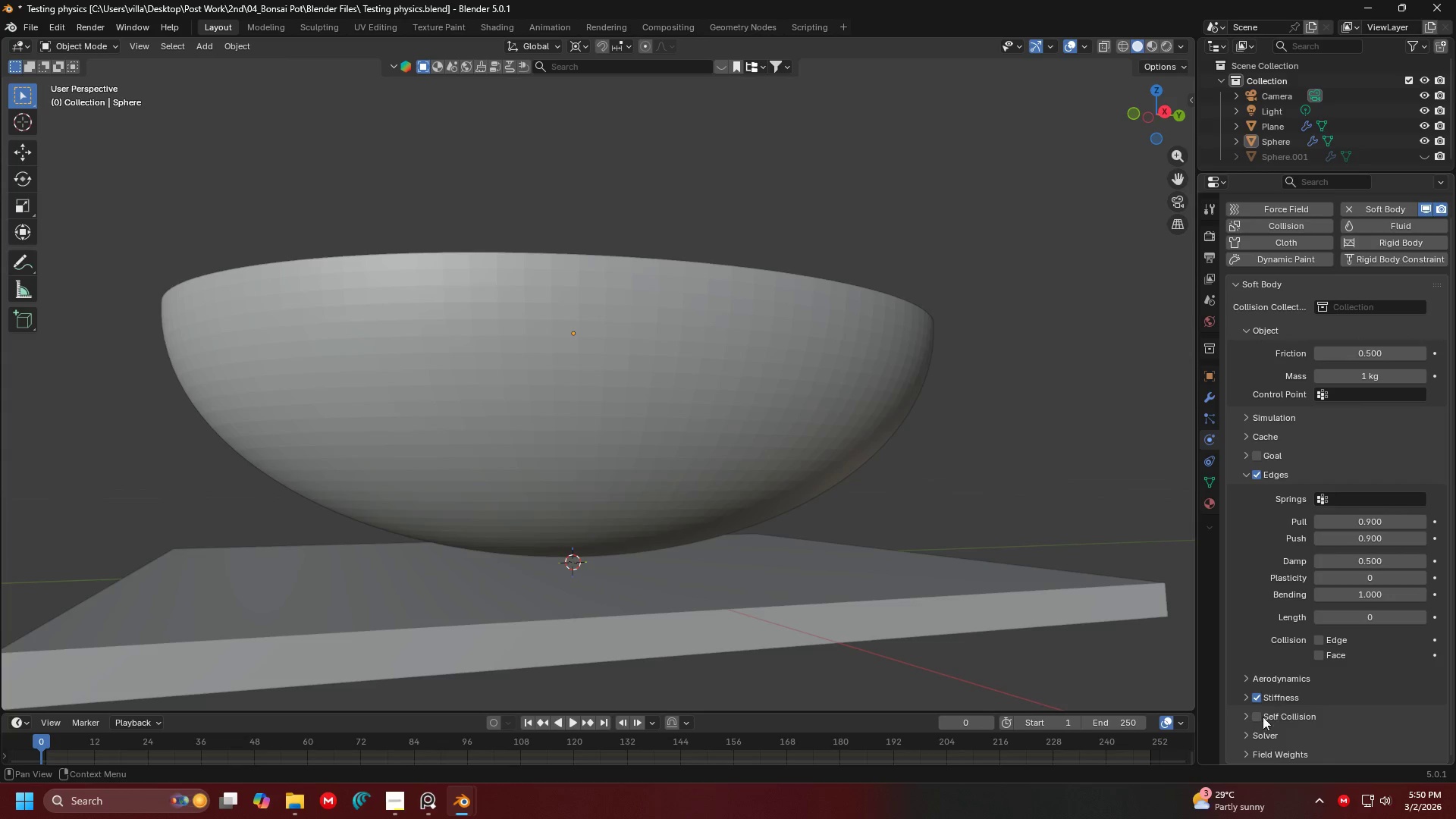 
left_click([1257, 718])
 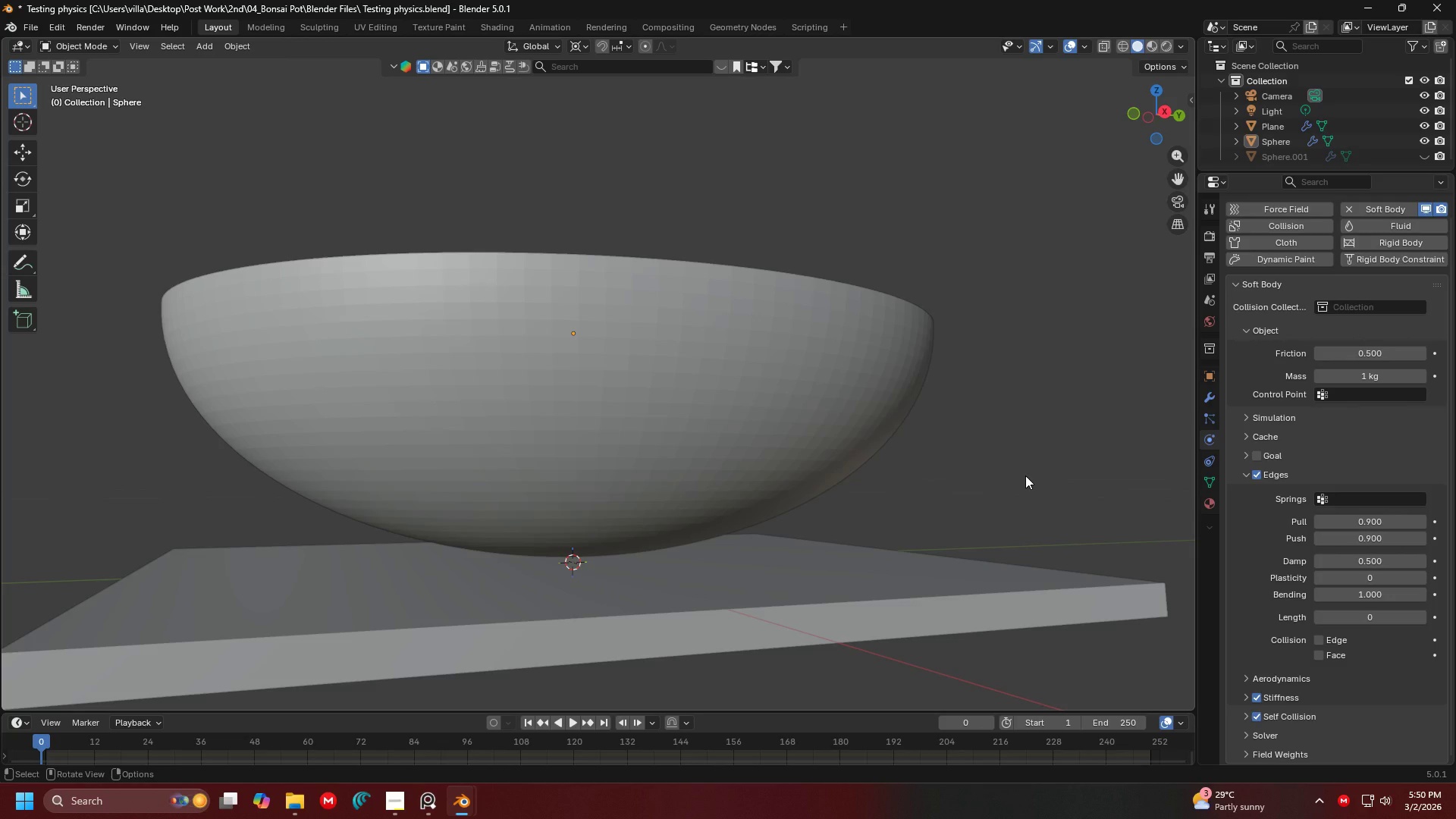 
key(Space)
 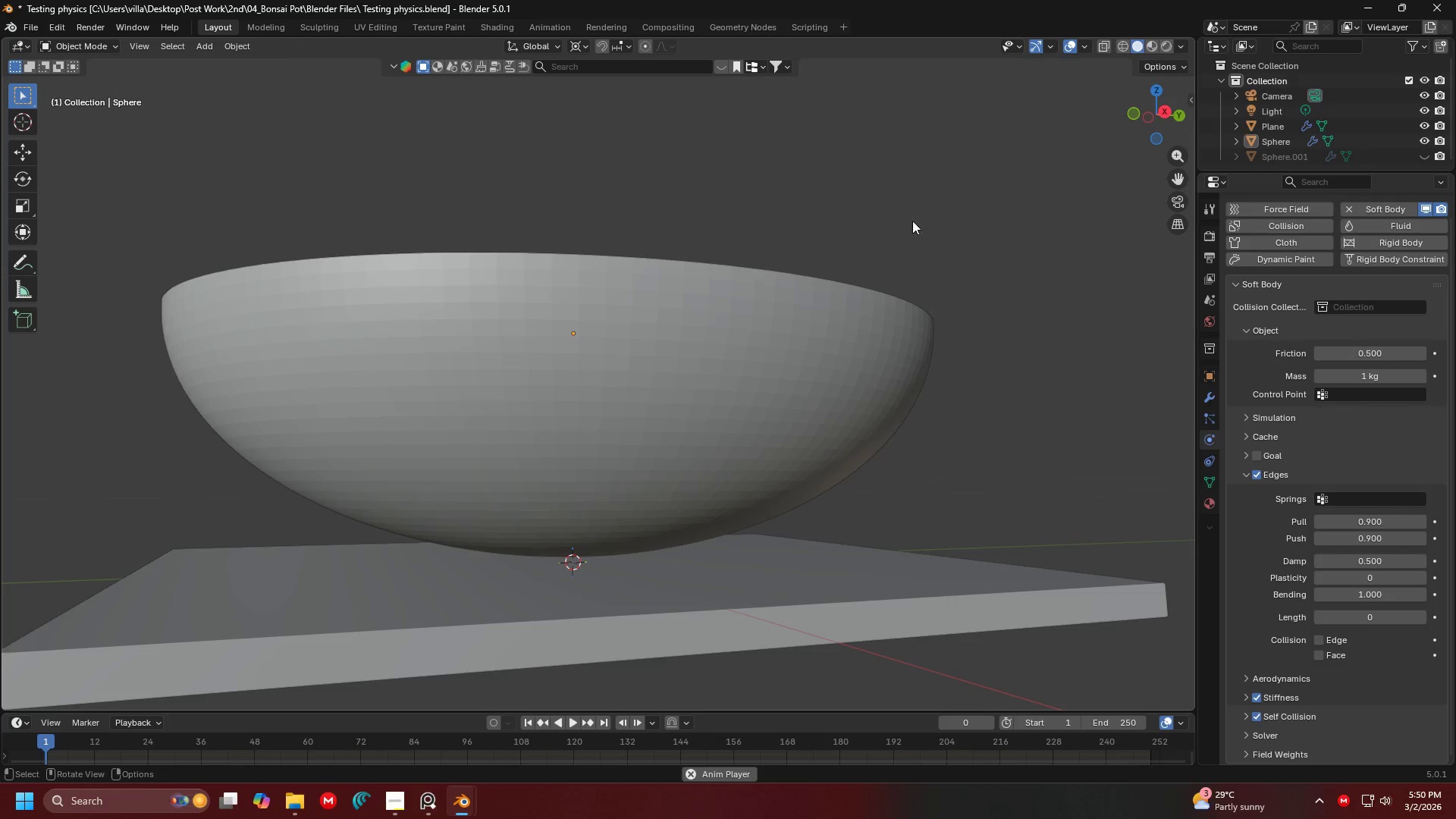 
wait(9.34)
 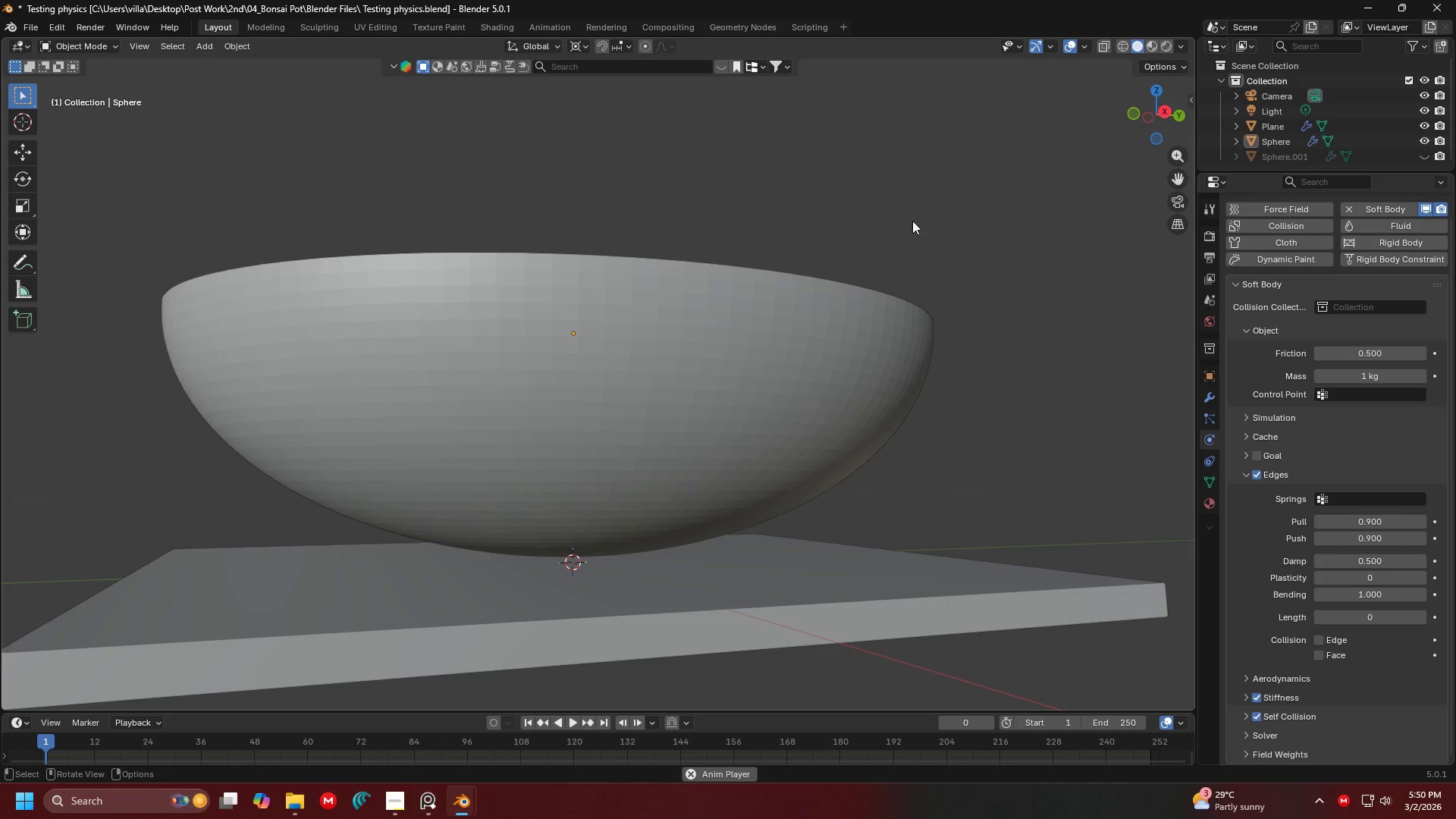 
key(Space)
 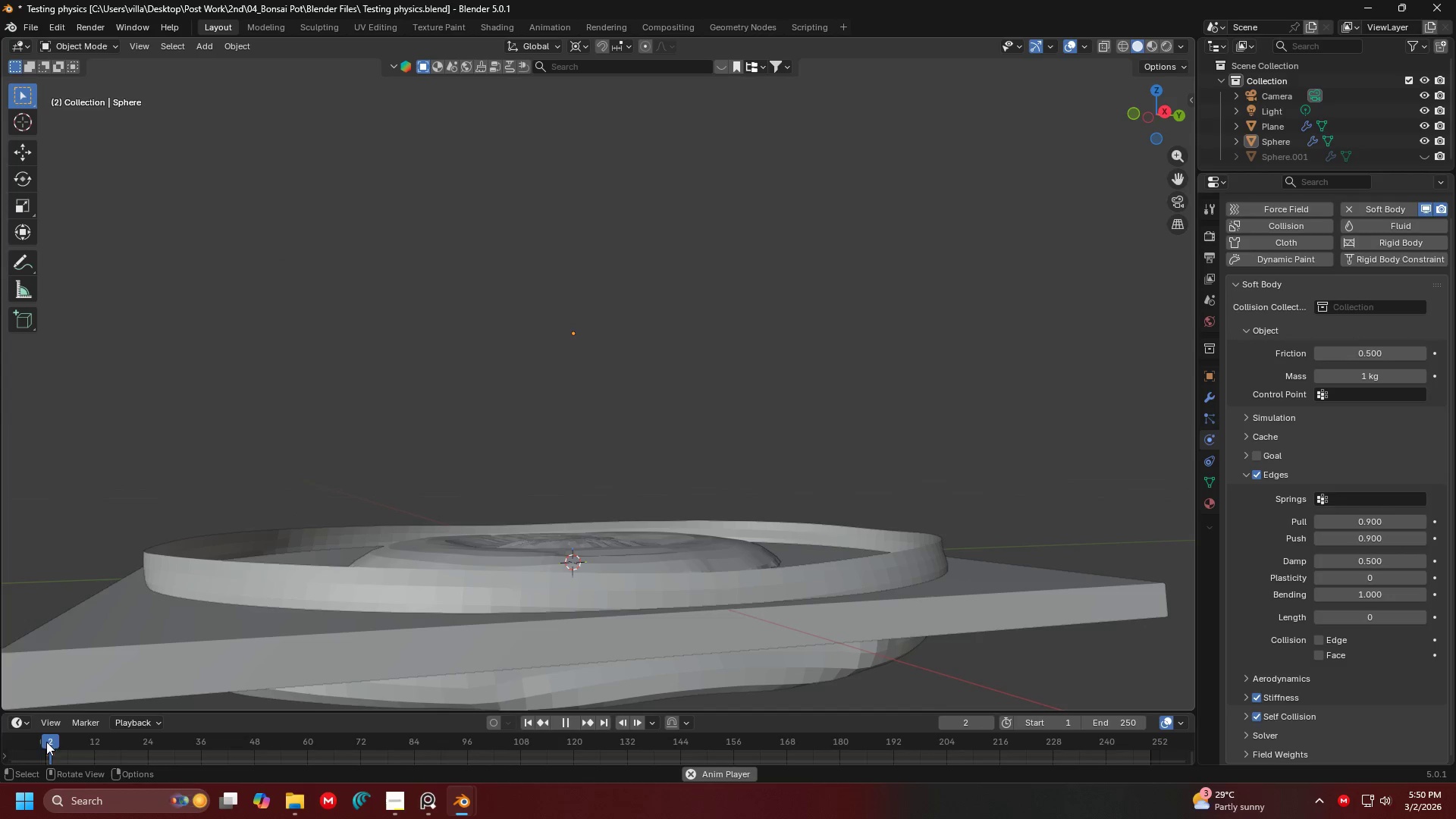 
wait(9.02)
 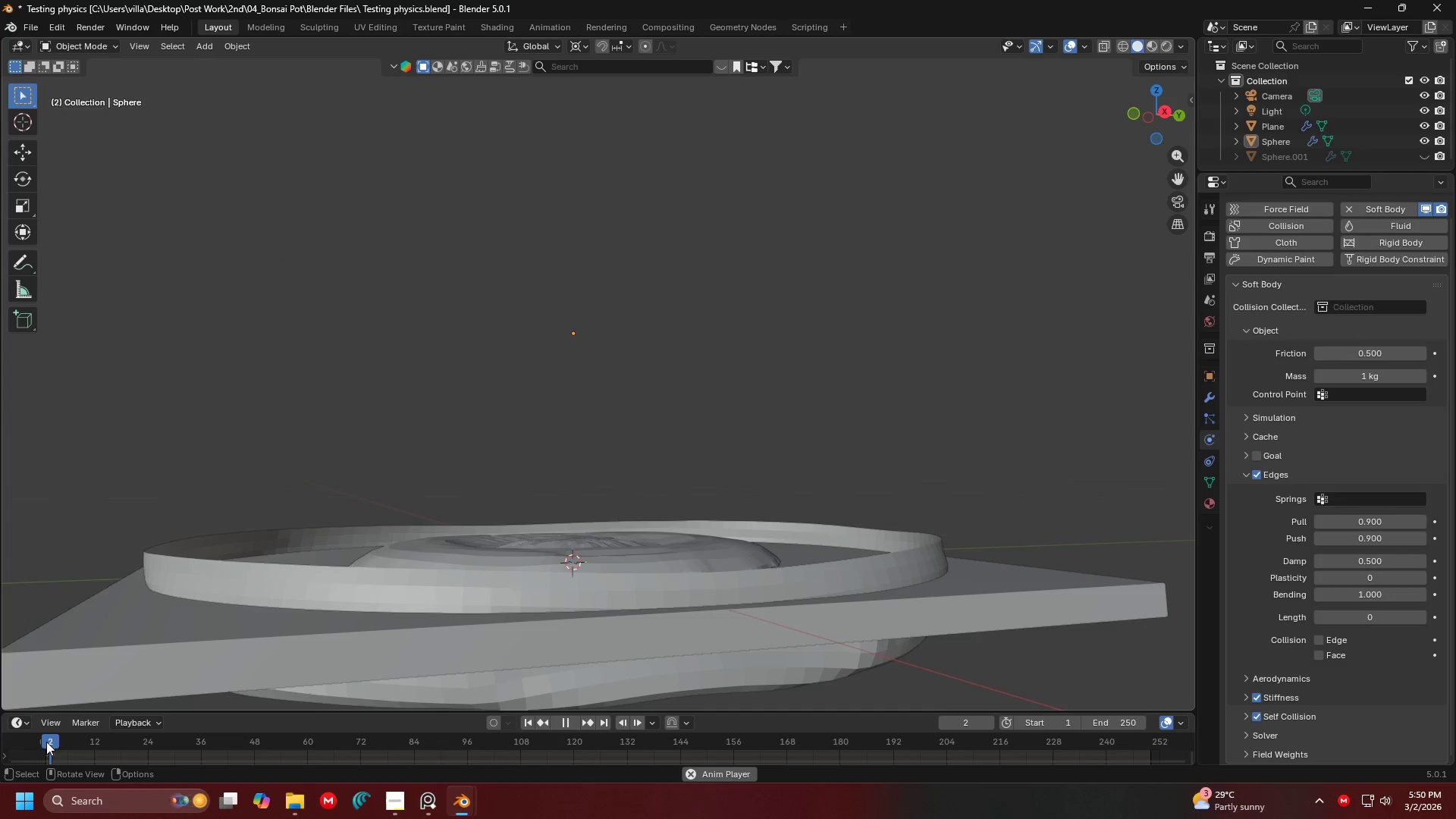 
left_click_drag(start_coordinate=[57, 746], to_coordinate=[33, 745])
 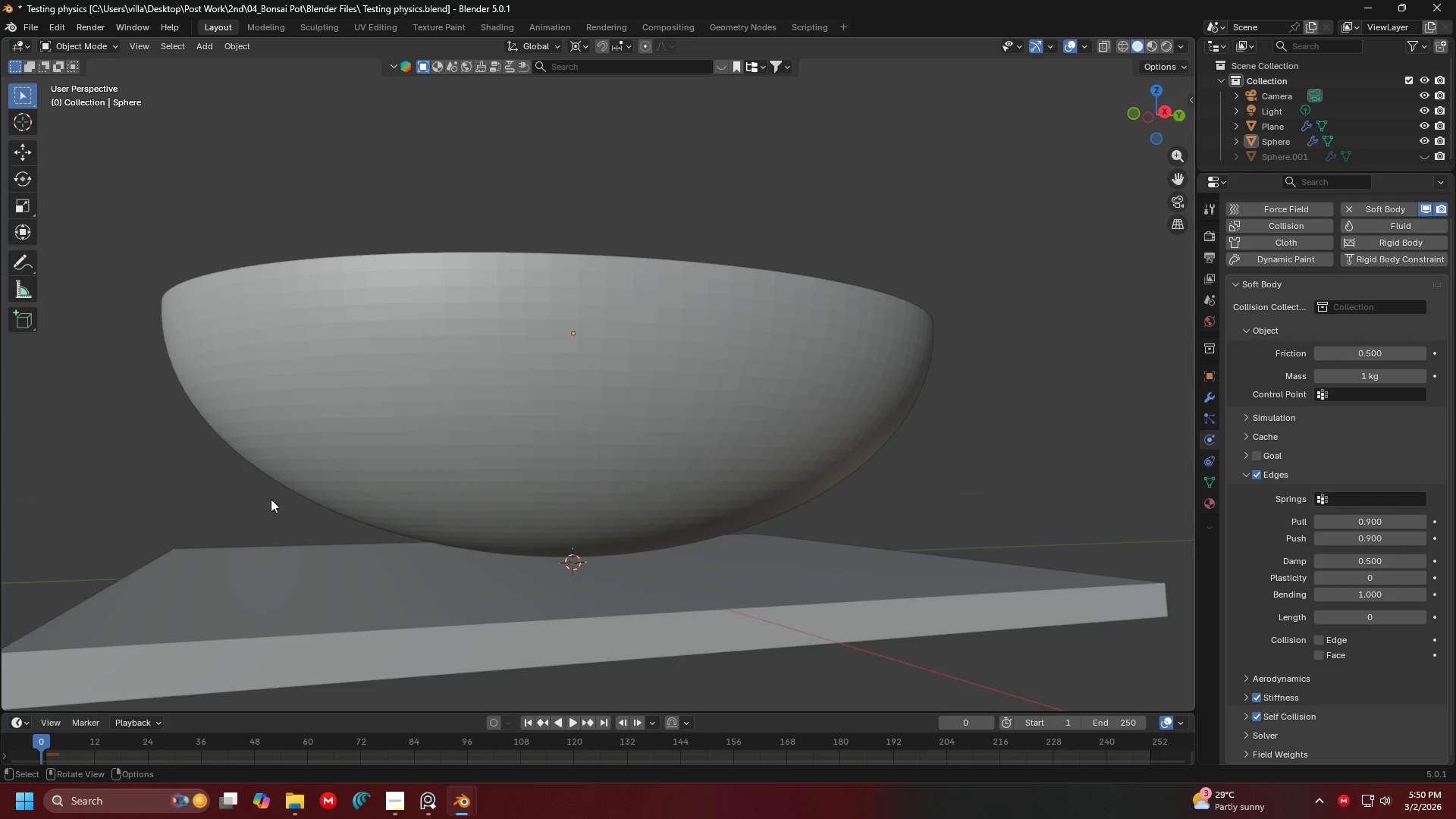 
key(Shift+ShiftLeft)
 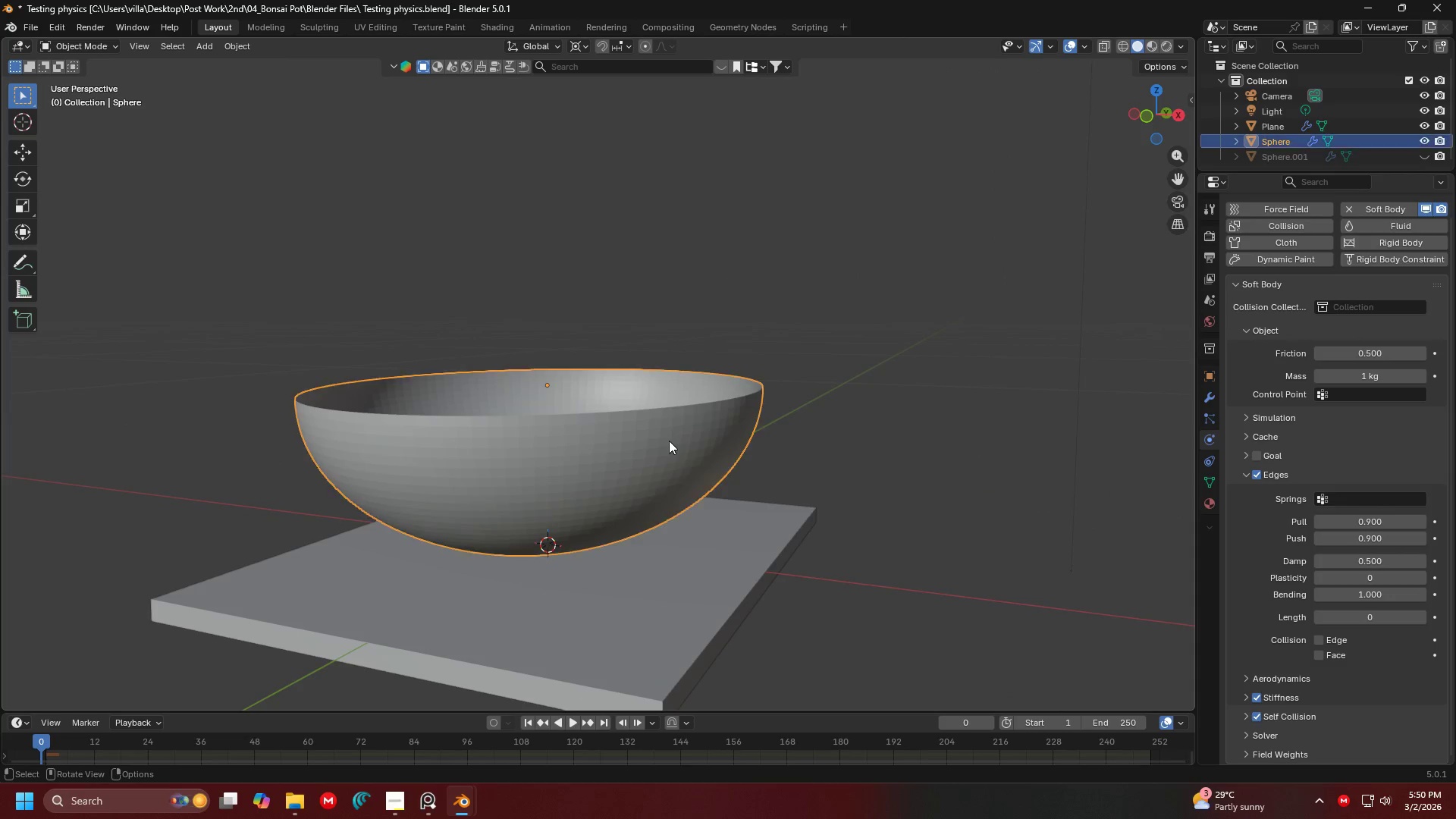 
scroll: coordinate [755, 447], scroll_direction: none, amount: 0.0
 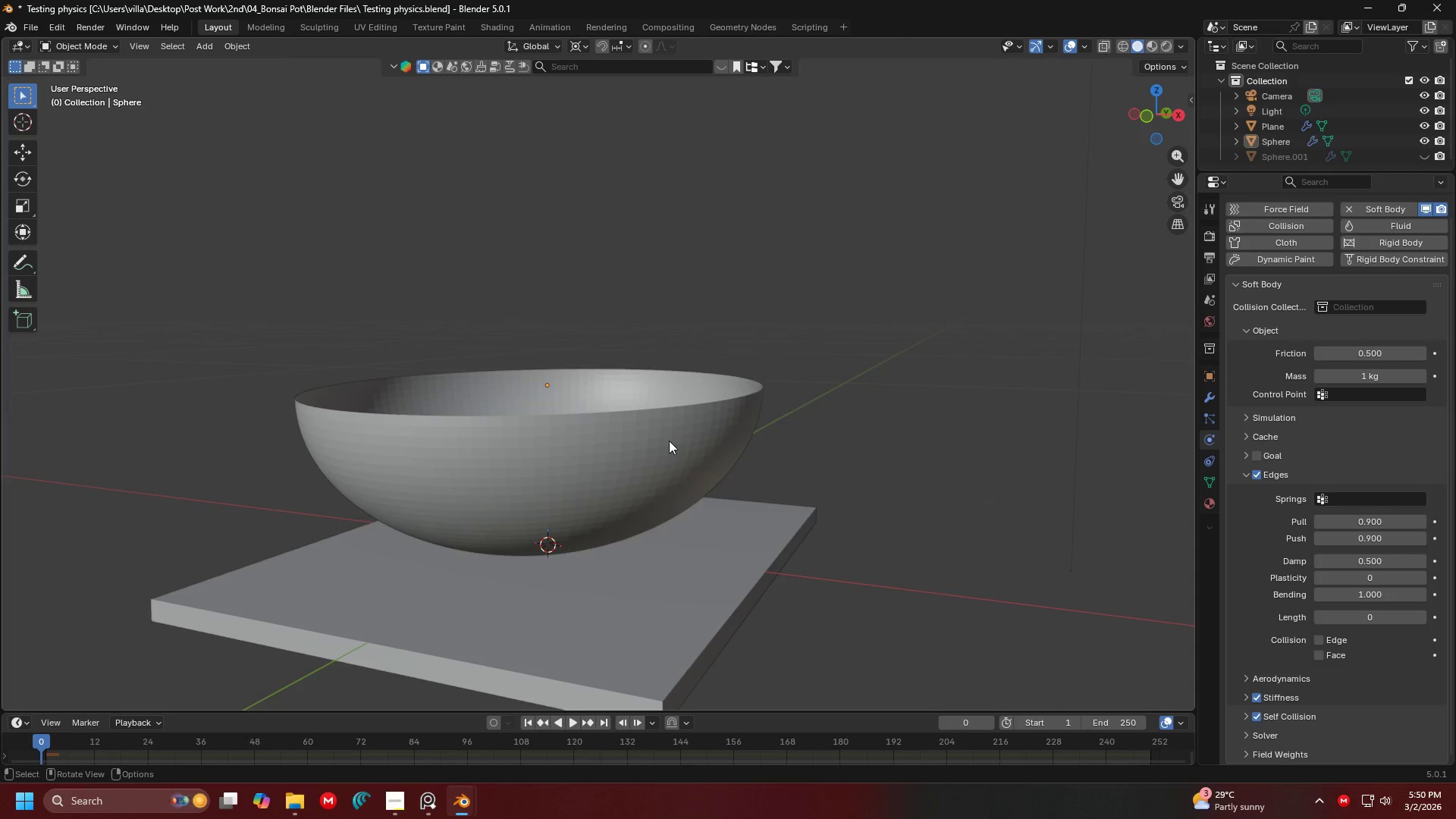 
scroll: coordinate [1364, 225], scroll_direction: up, amount: 6.0
 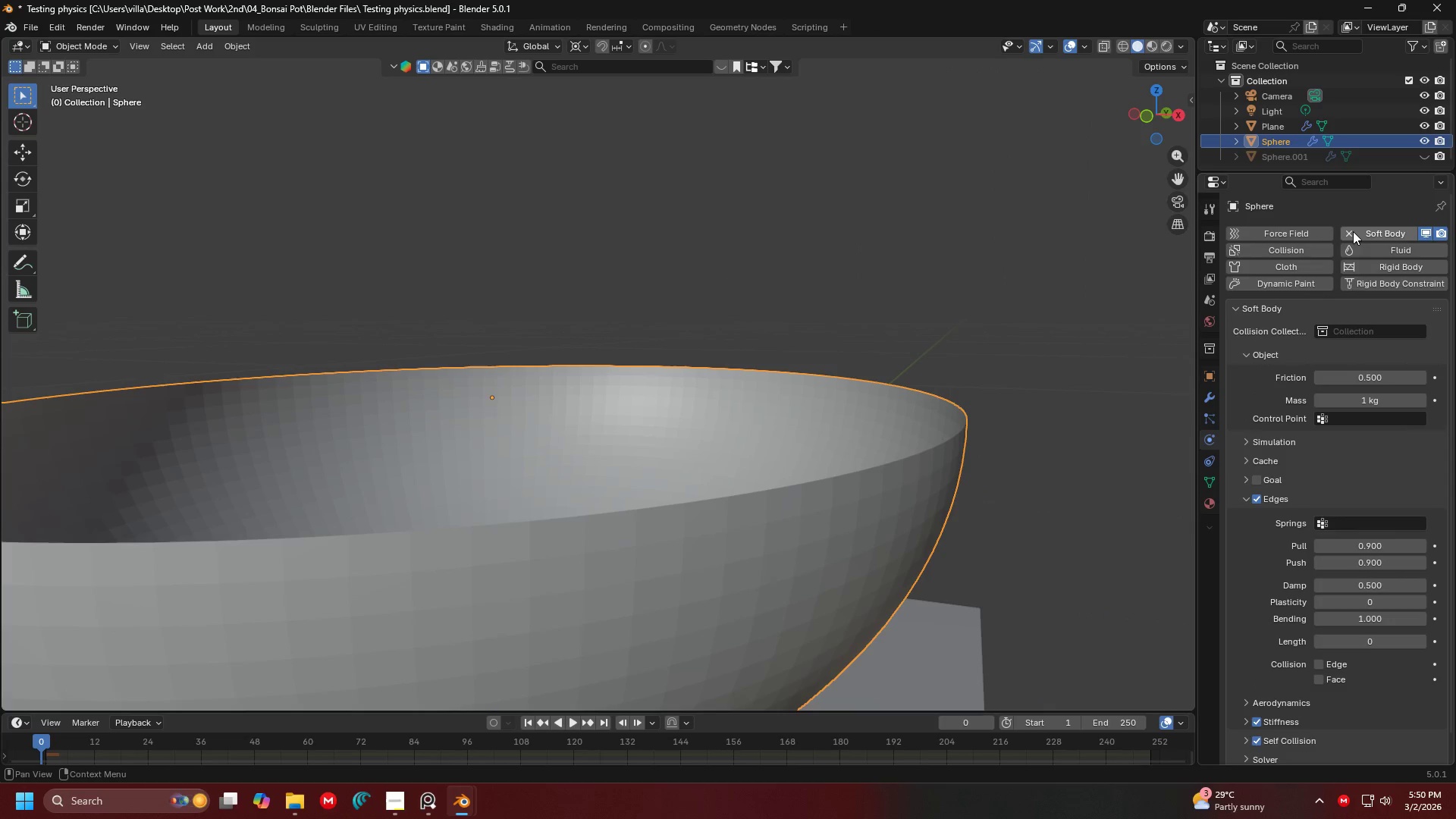 
left_click([1349, 235])
 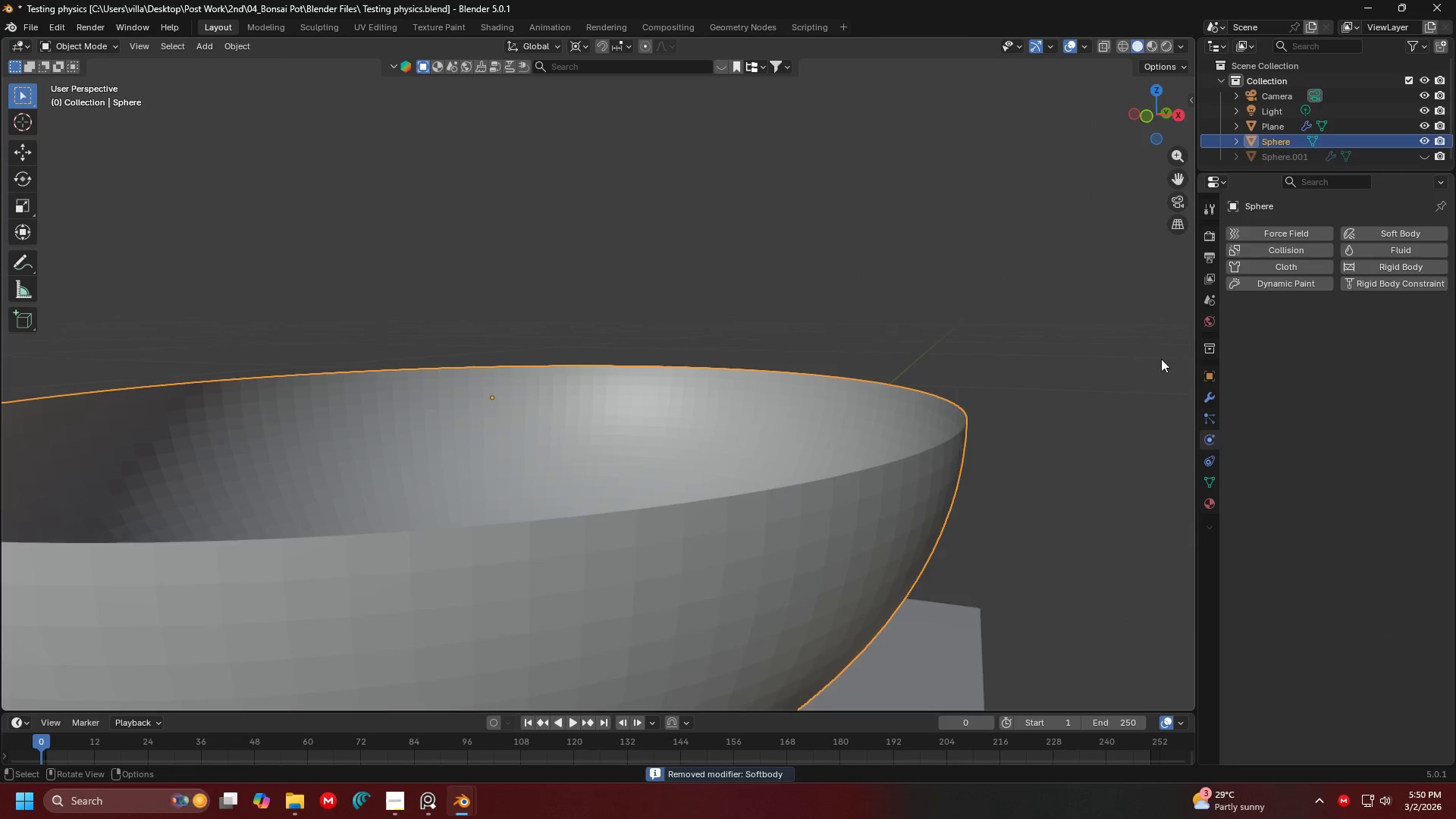 
scroll: coordinate [679, 466], scroll_direction: down, amount: 2.0
 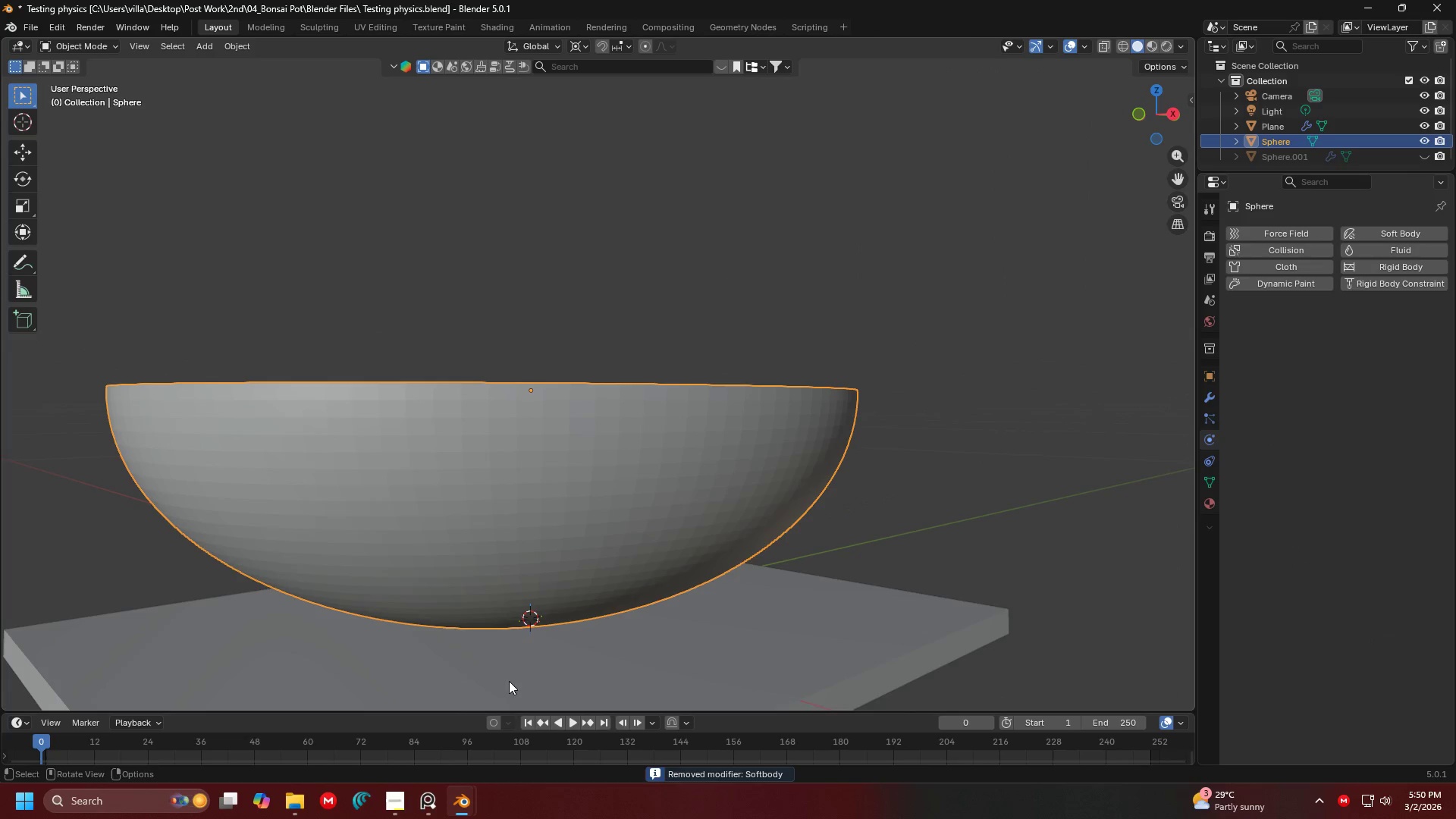 
left_click_drag(start_coordinate=[460, 711], to_coordinate=[455, 752])
 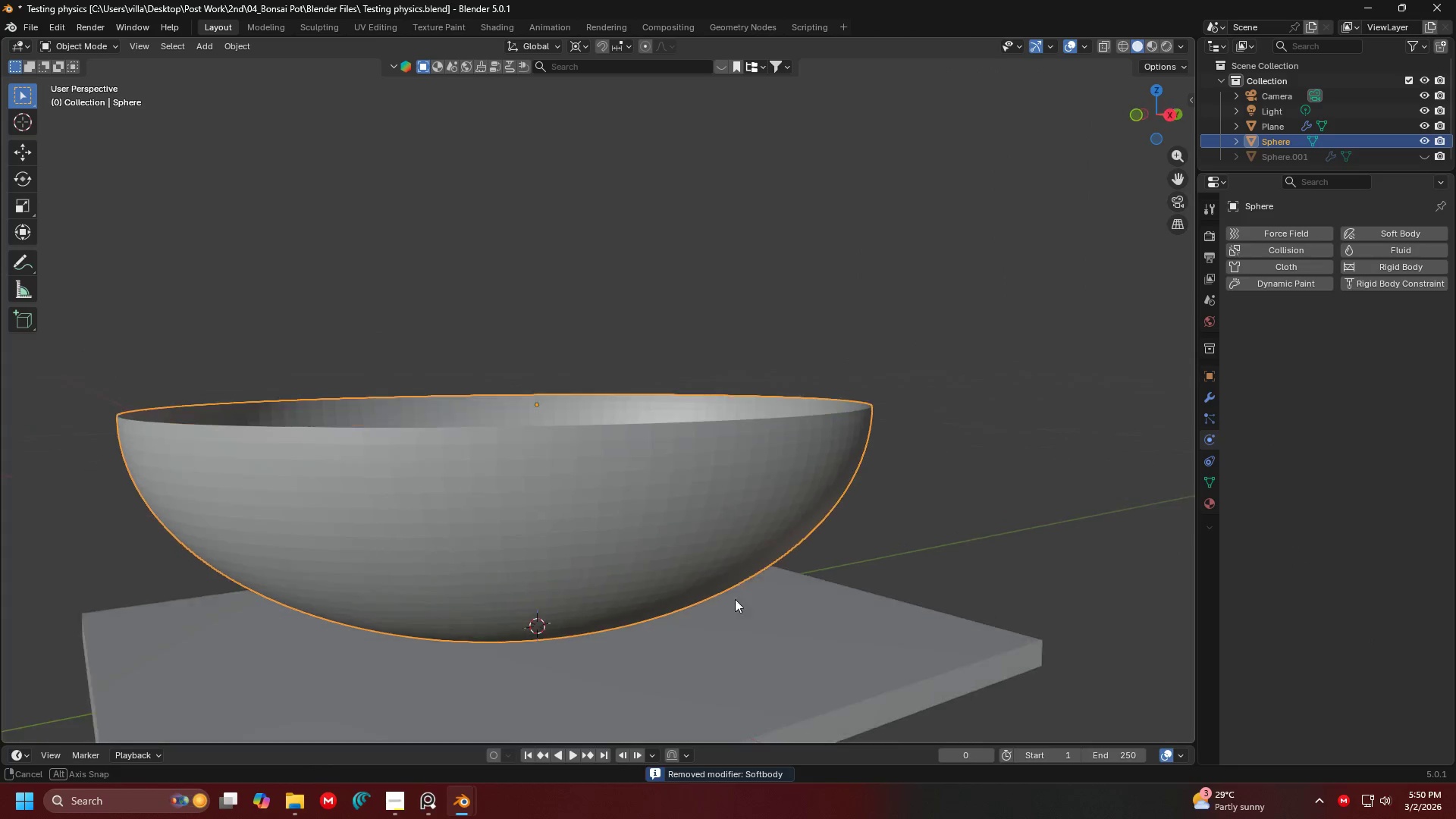 
key(Shift+ShiftLeft)
 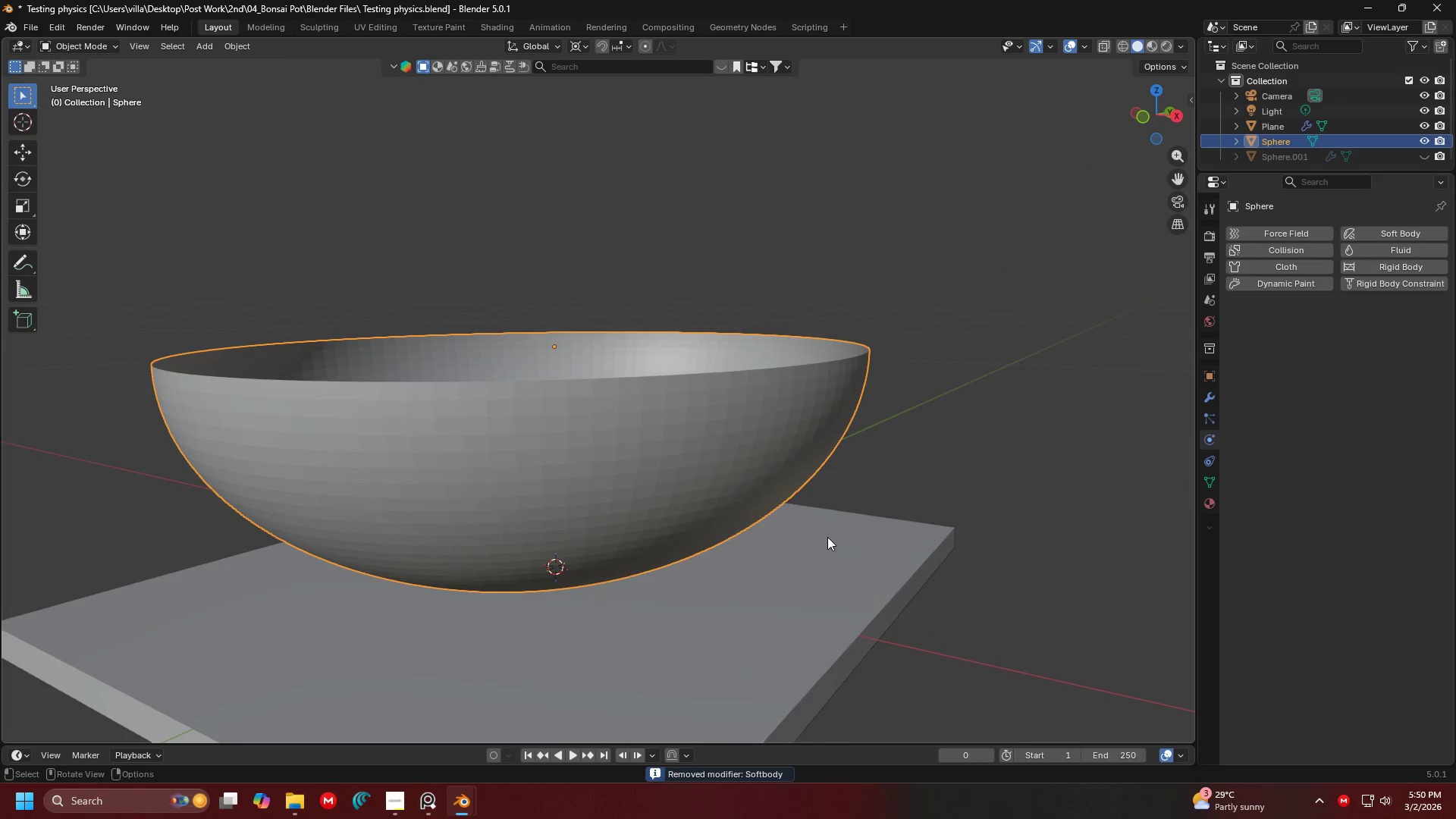 
key(G)
 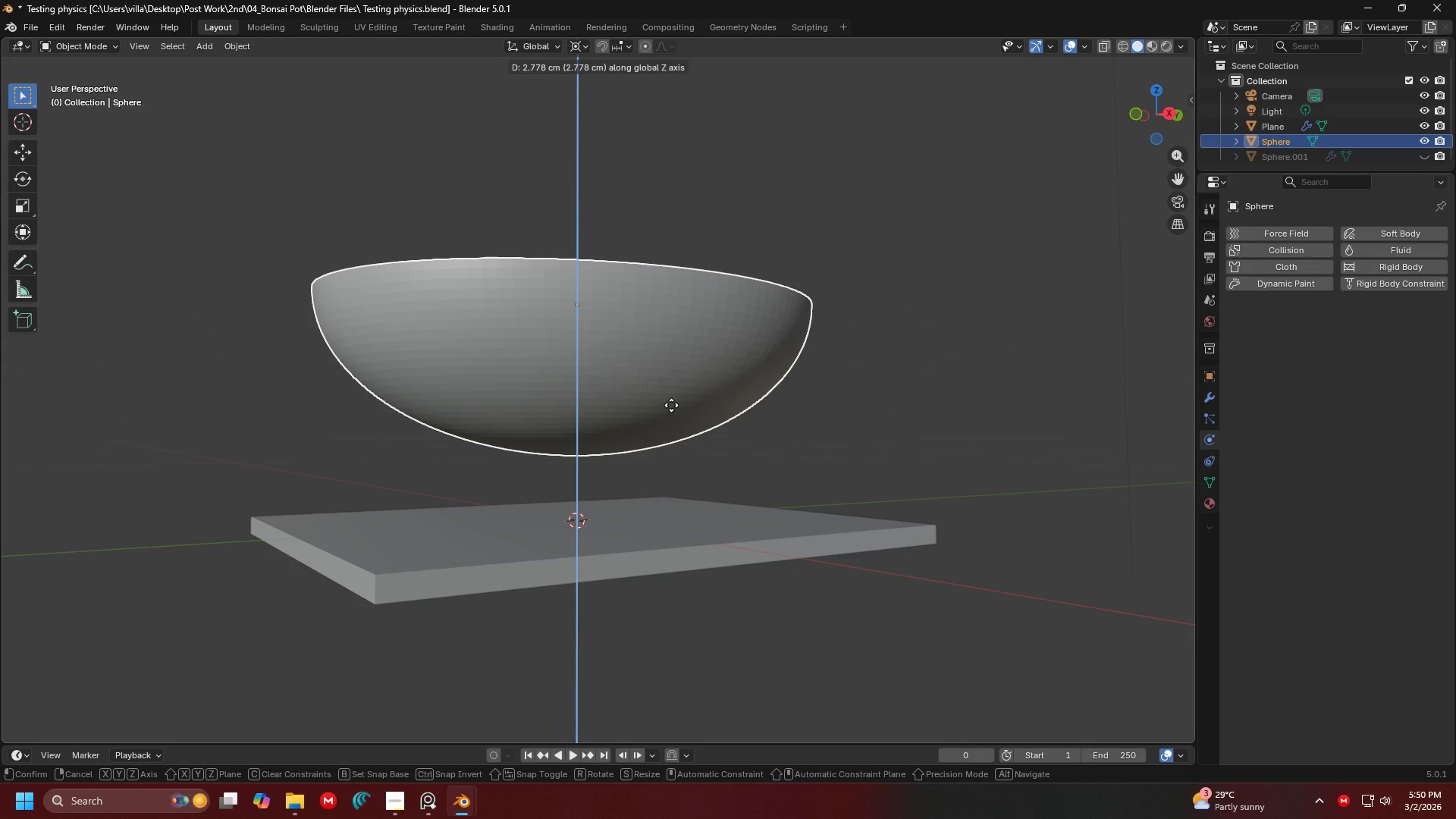 
scroll: coordinate [790, 509], scroll_direction: down, amount: 2.0
 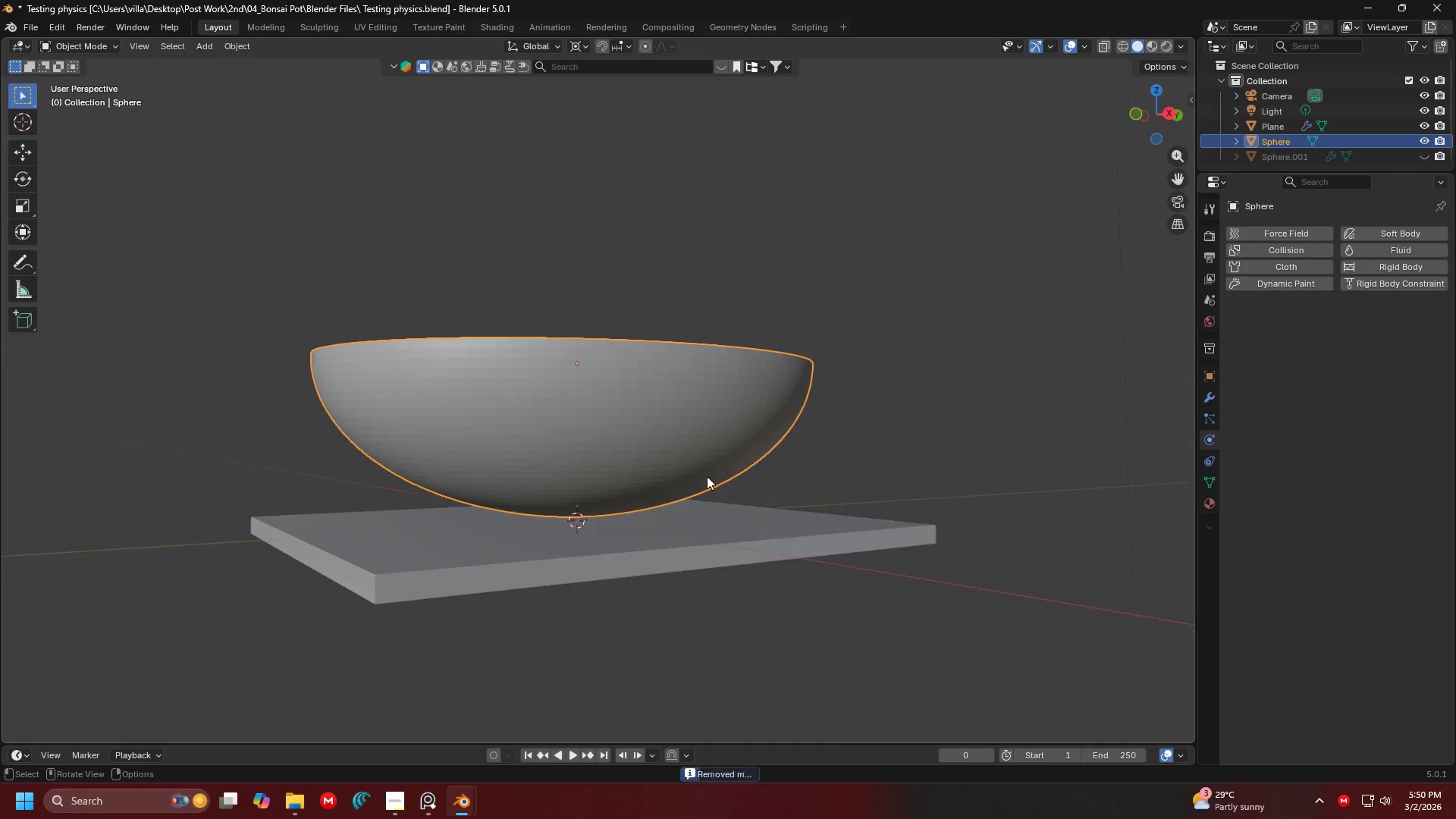 
key(Escape)
 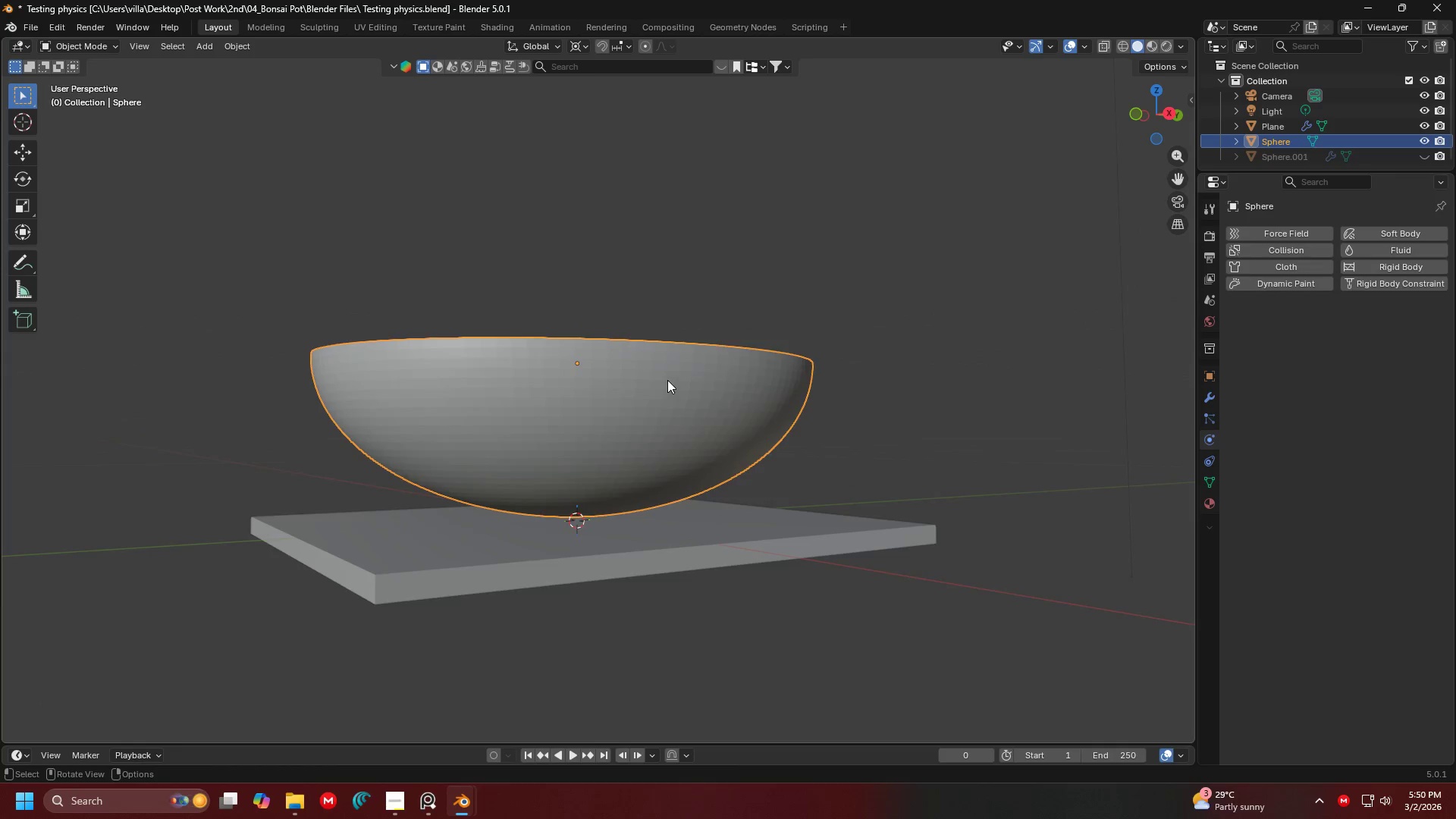 
scroll: coordinate [660, 379], scroll_direction: down, amount: 2.0
 